 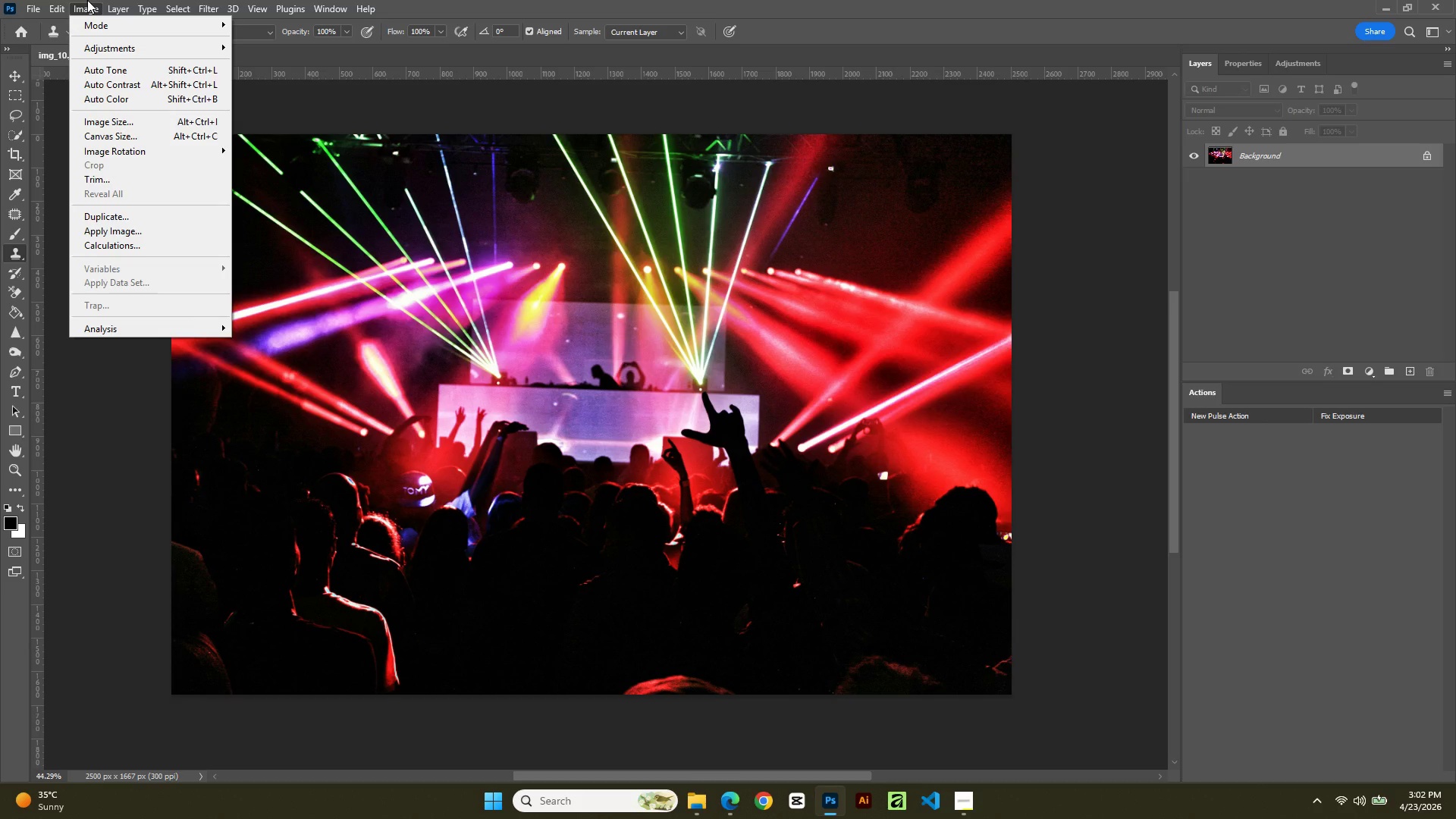 
left_click([322, 117])
 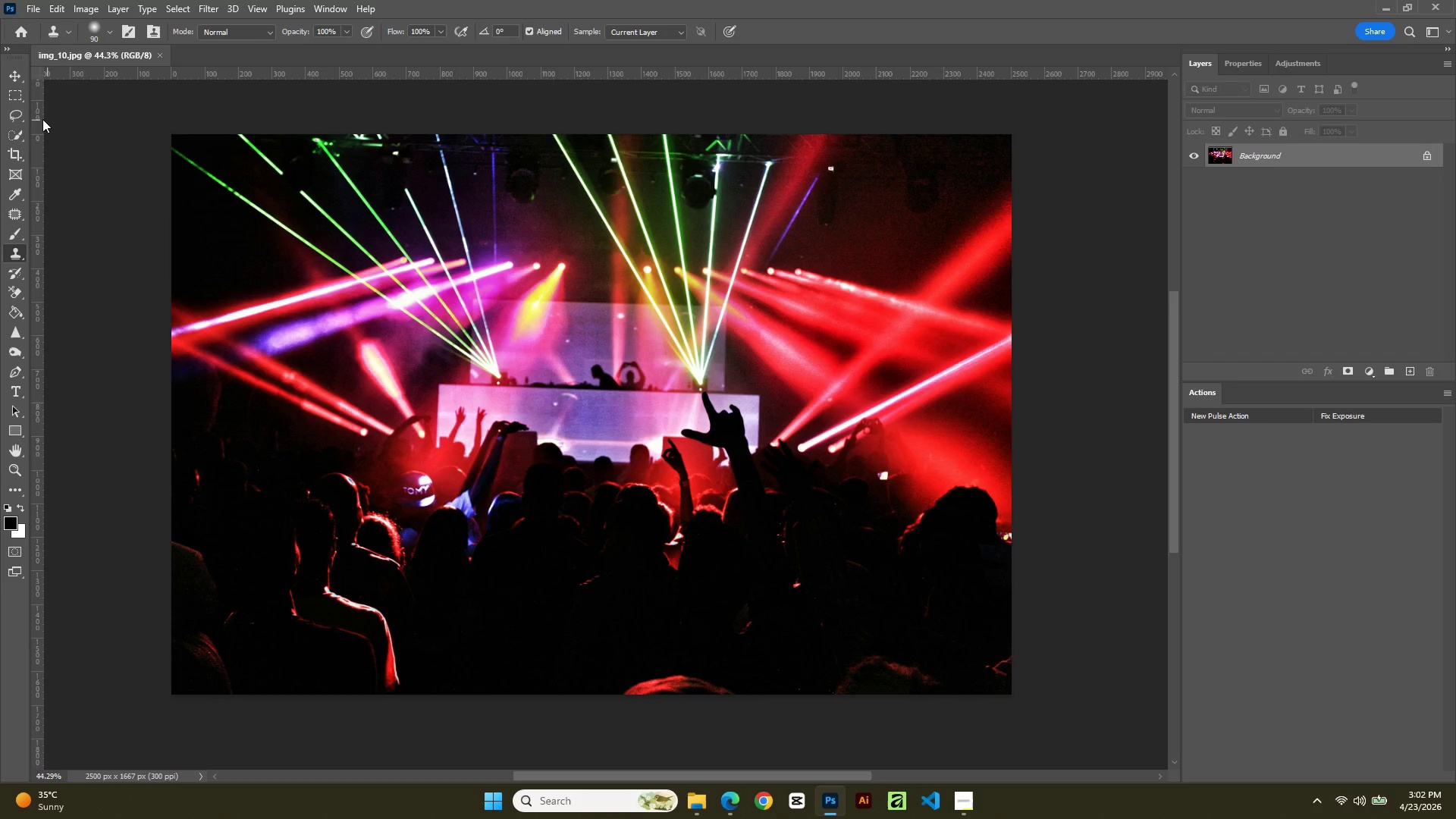 
left_click_drag(start_coordinate=[22, 83], to_coordinate=[22, 79])
 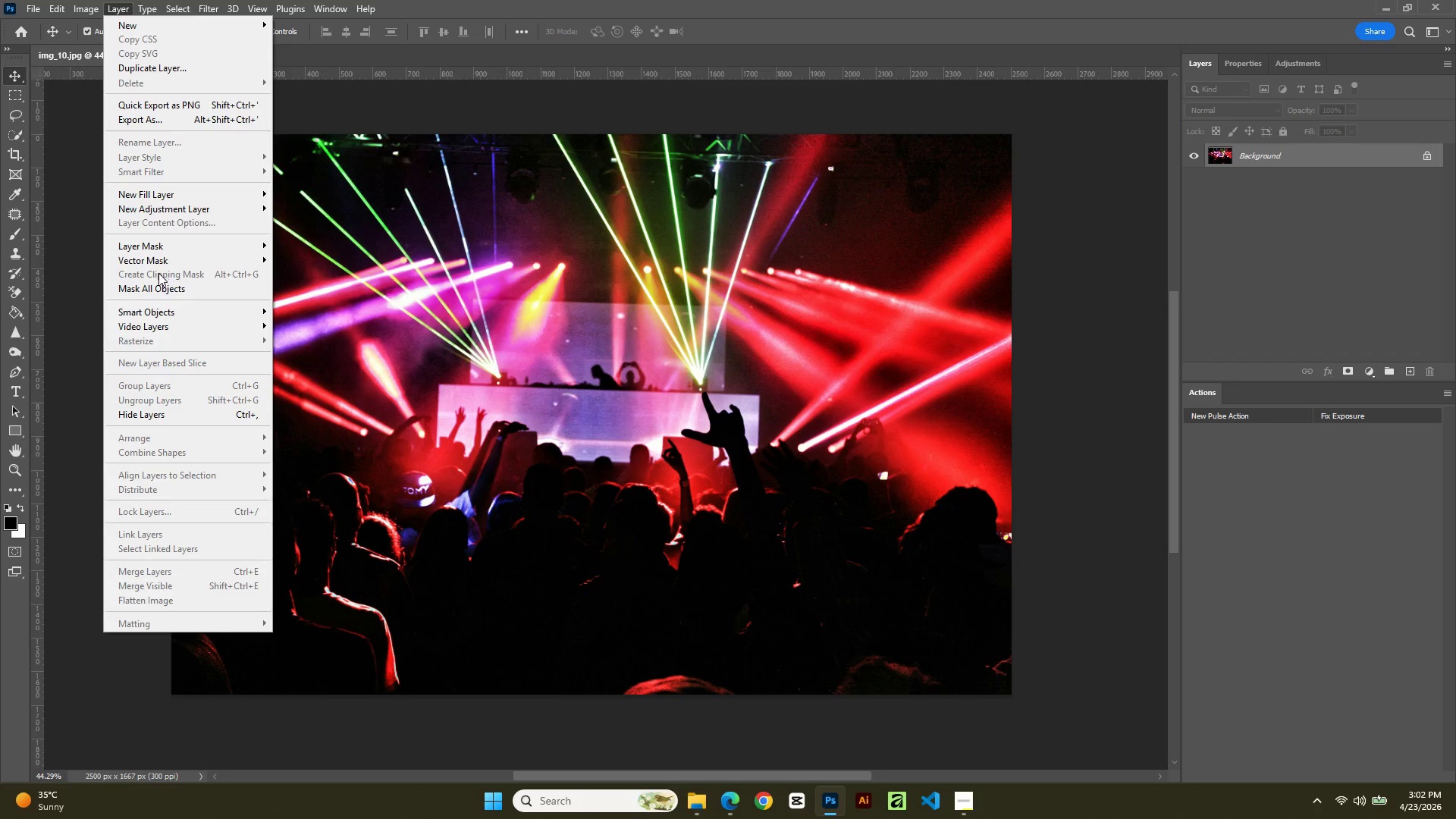 
wait(7.99)
 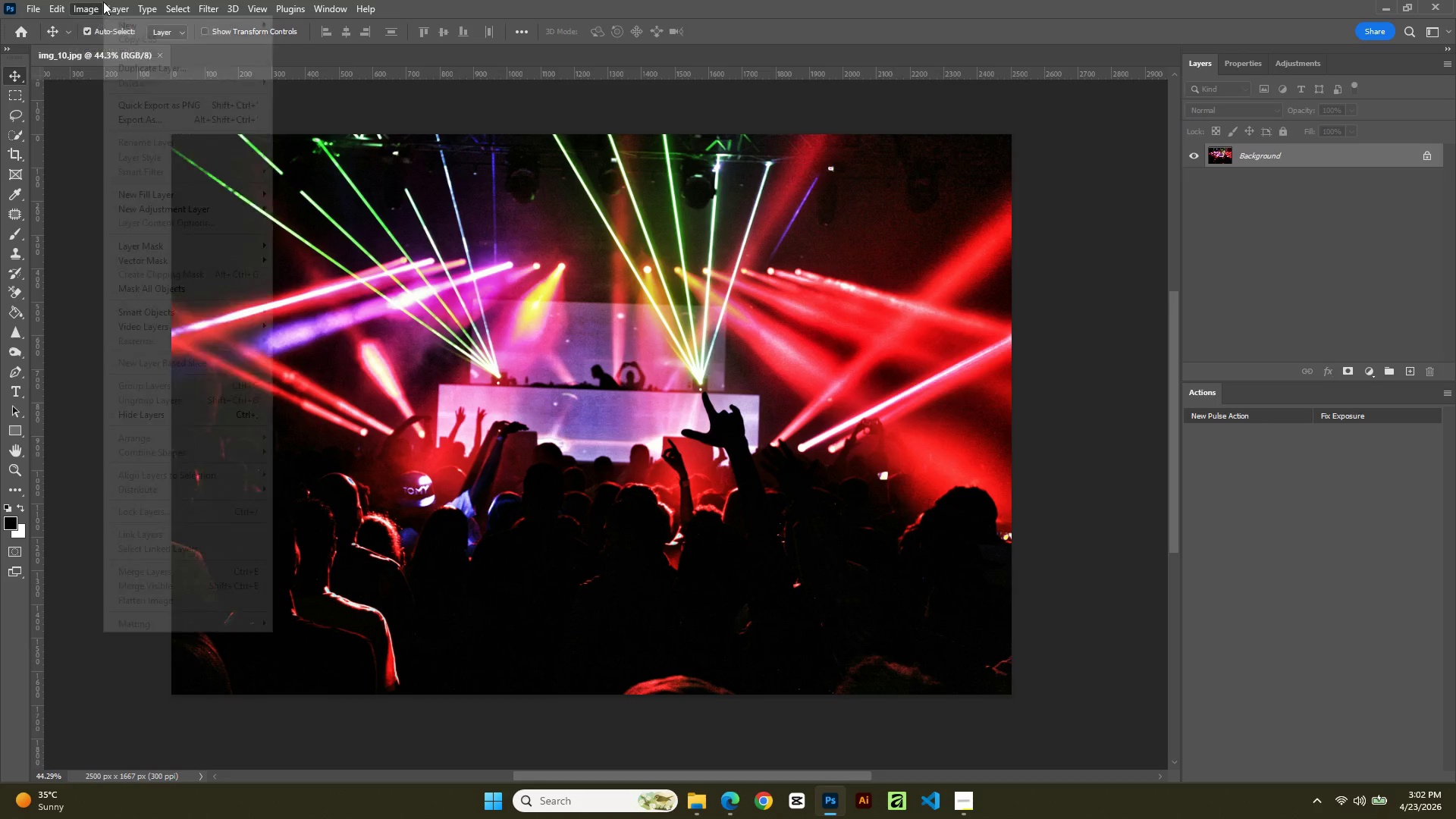 
left_click([27, 5])
 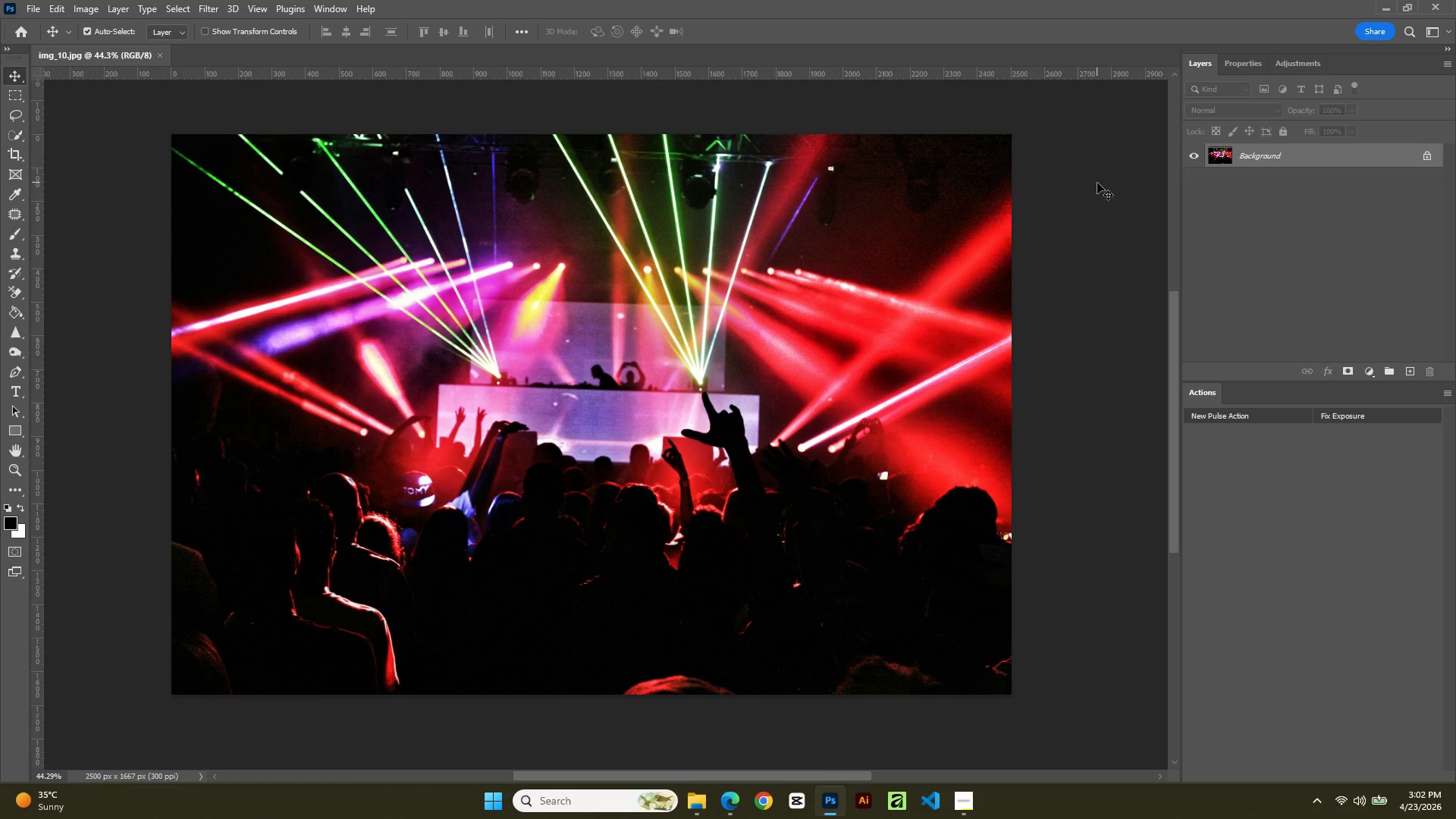 
wait(5.81)
 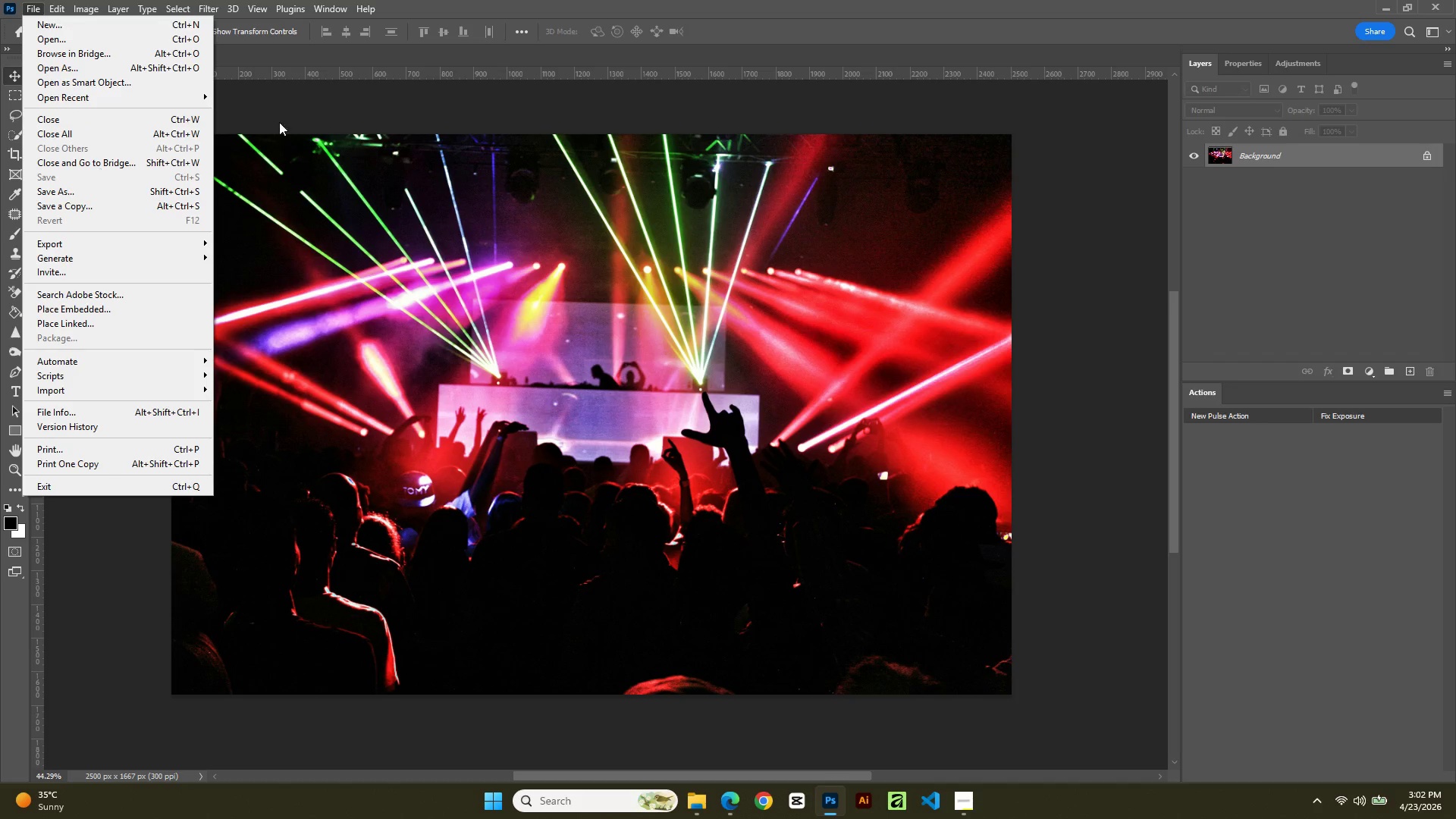 
key(Control+J)
 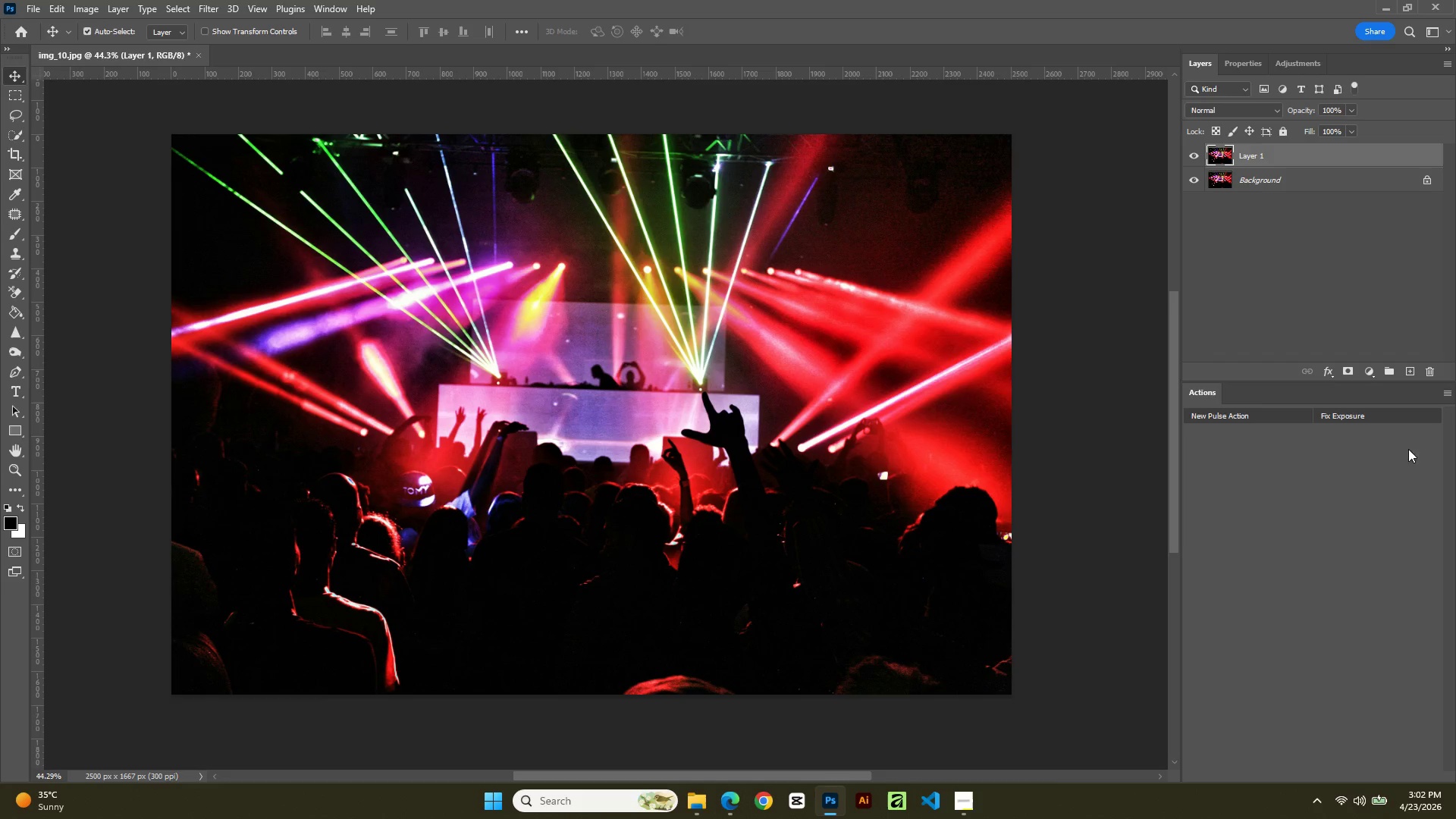 
left_click([1394, 415])
 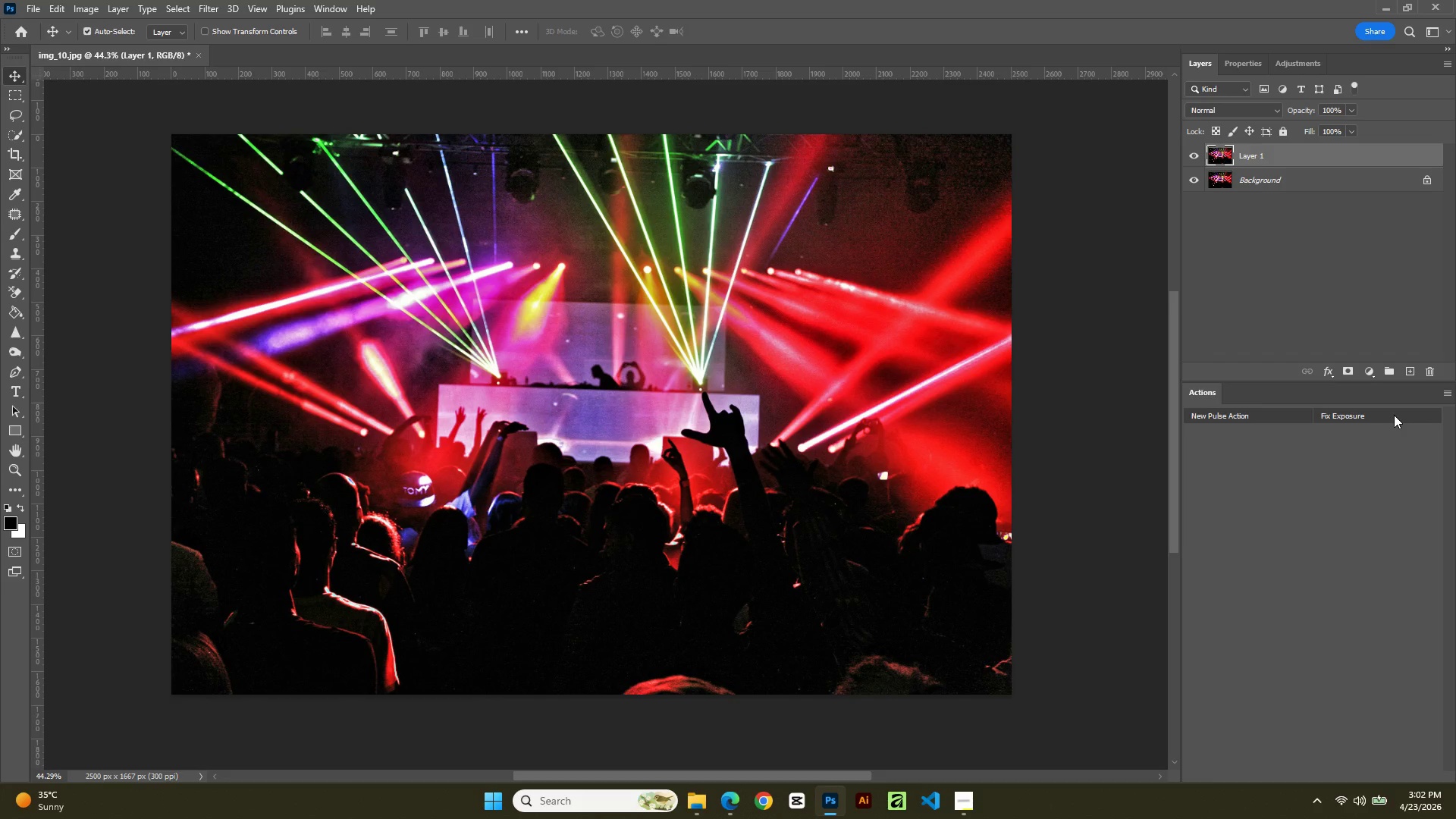 
left_click([1356, 418])
 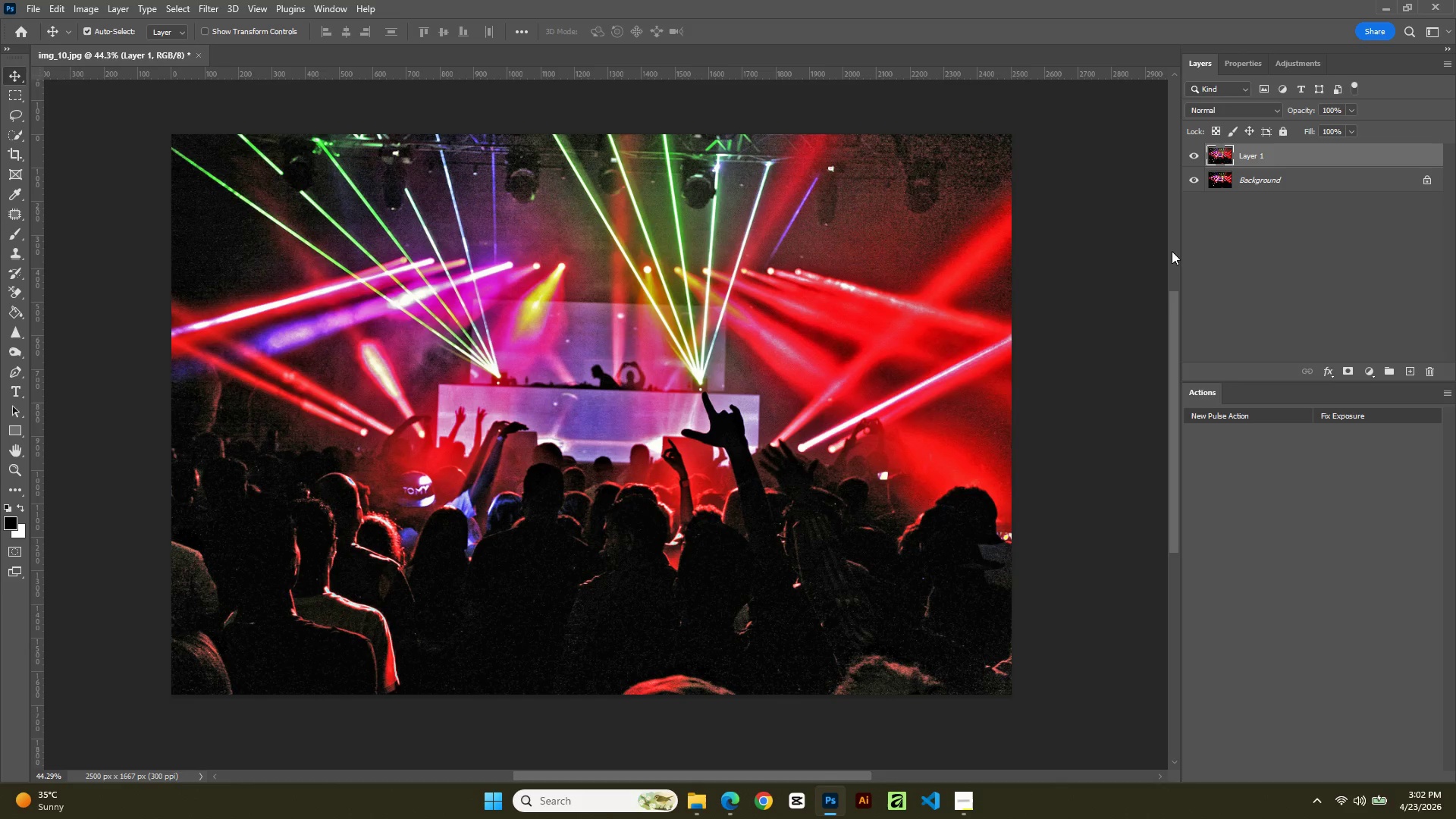 
left_click([1196, 153])
 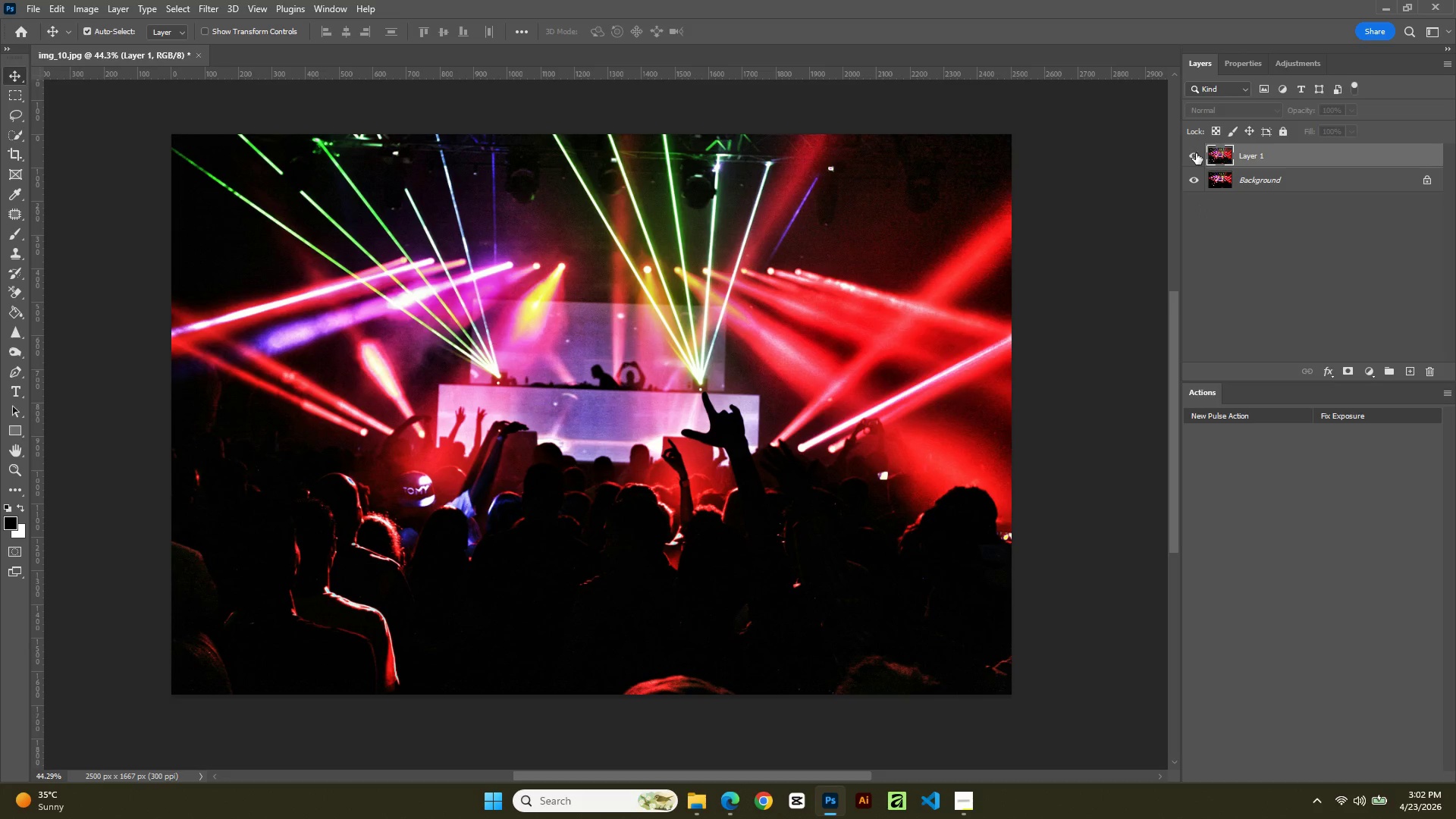 
left_click([1196, 153])
 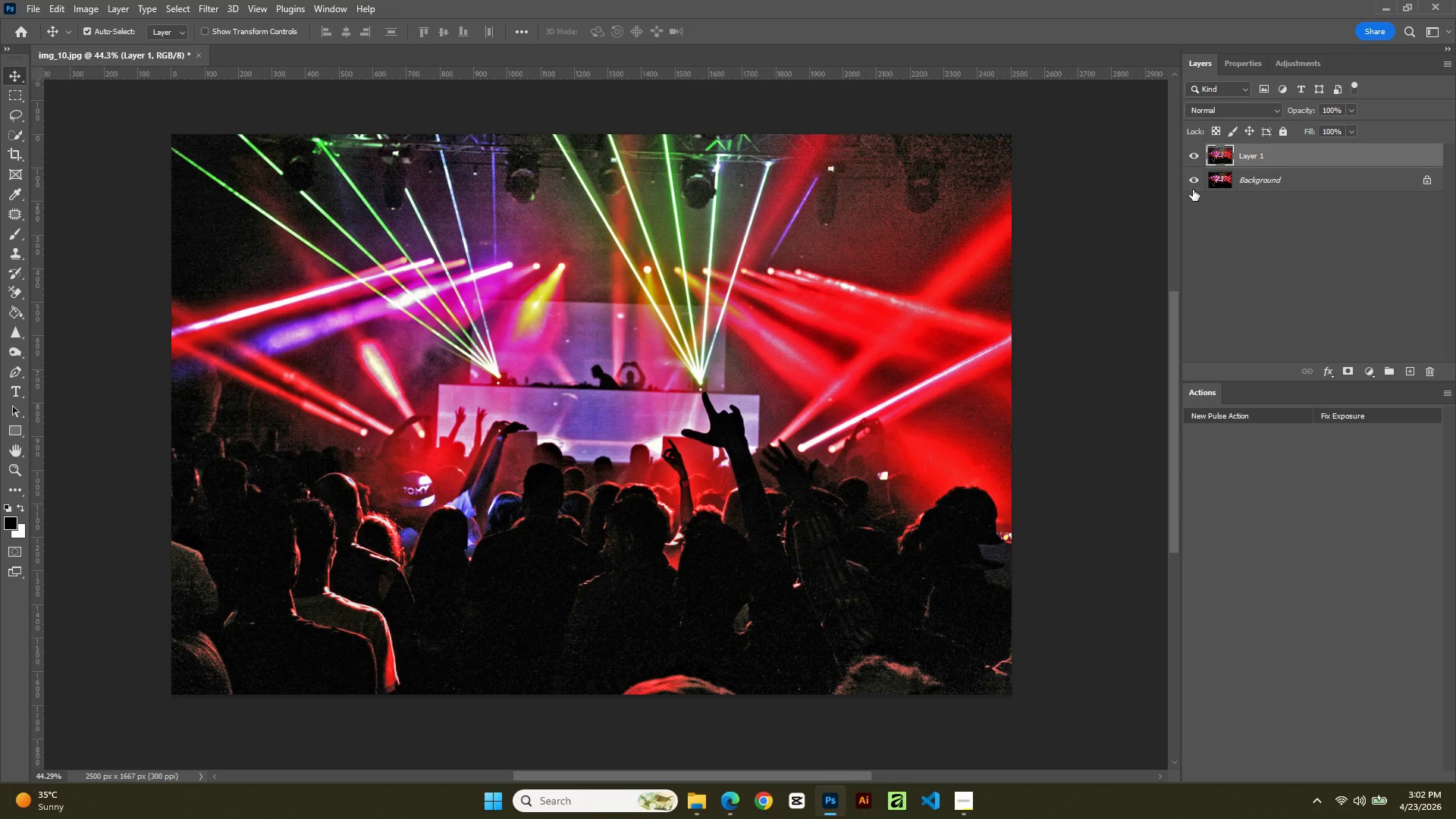 
left_click([1192, 180])
 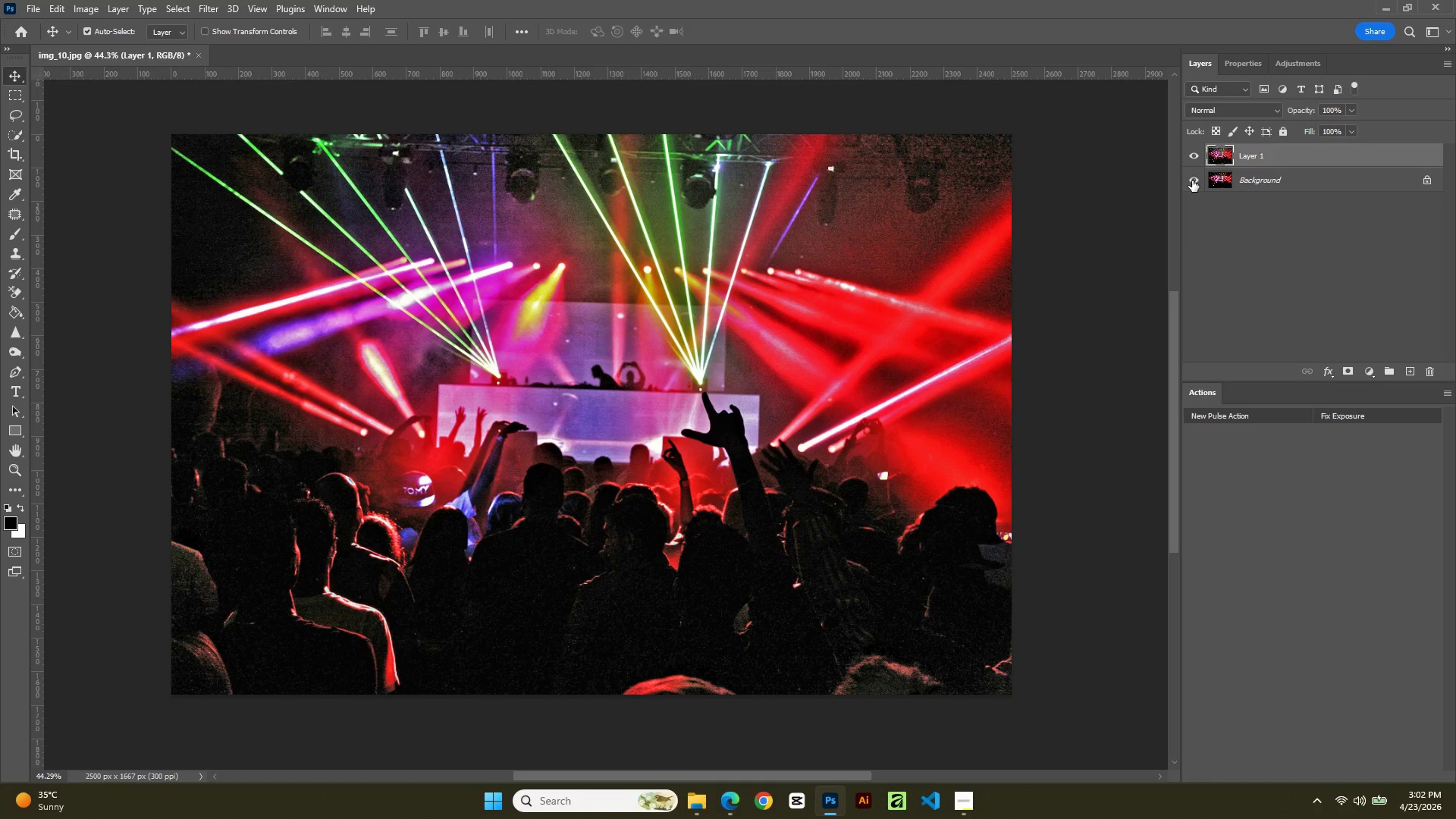 
left_click([1192, 180])
 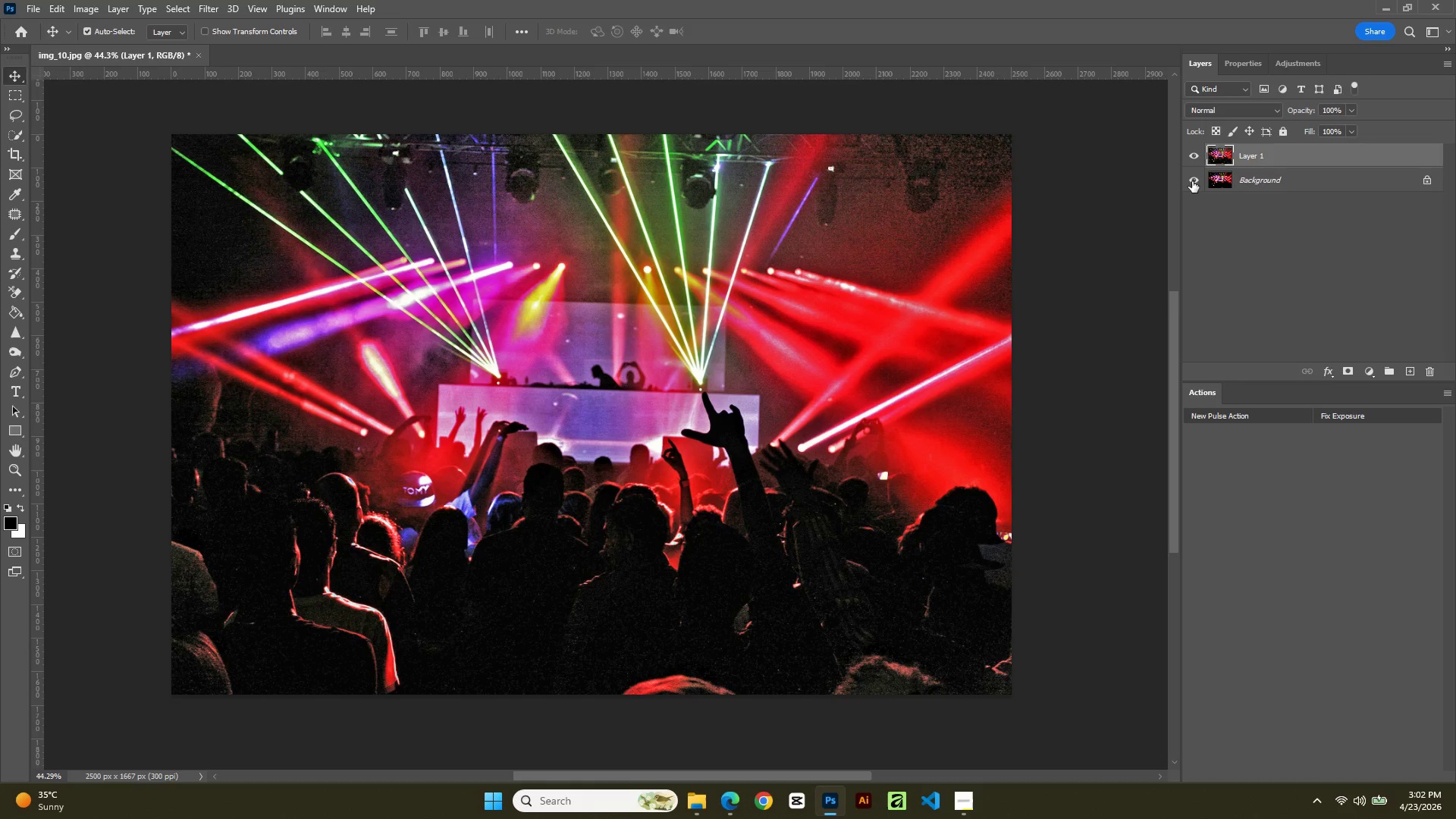 
left_click([1192, 181])
 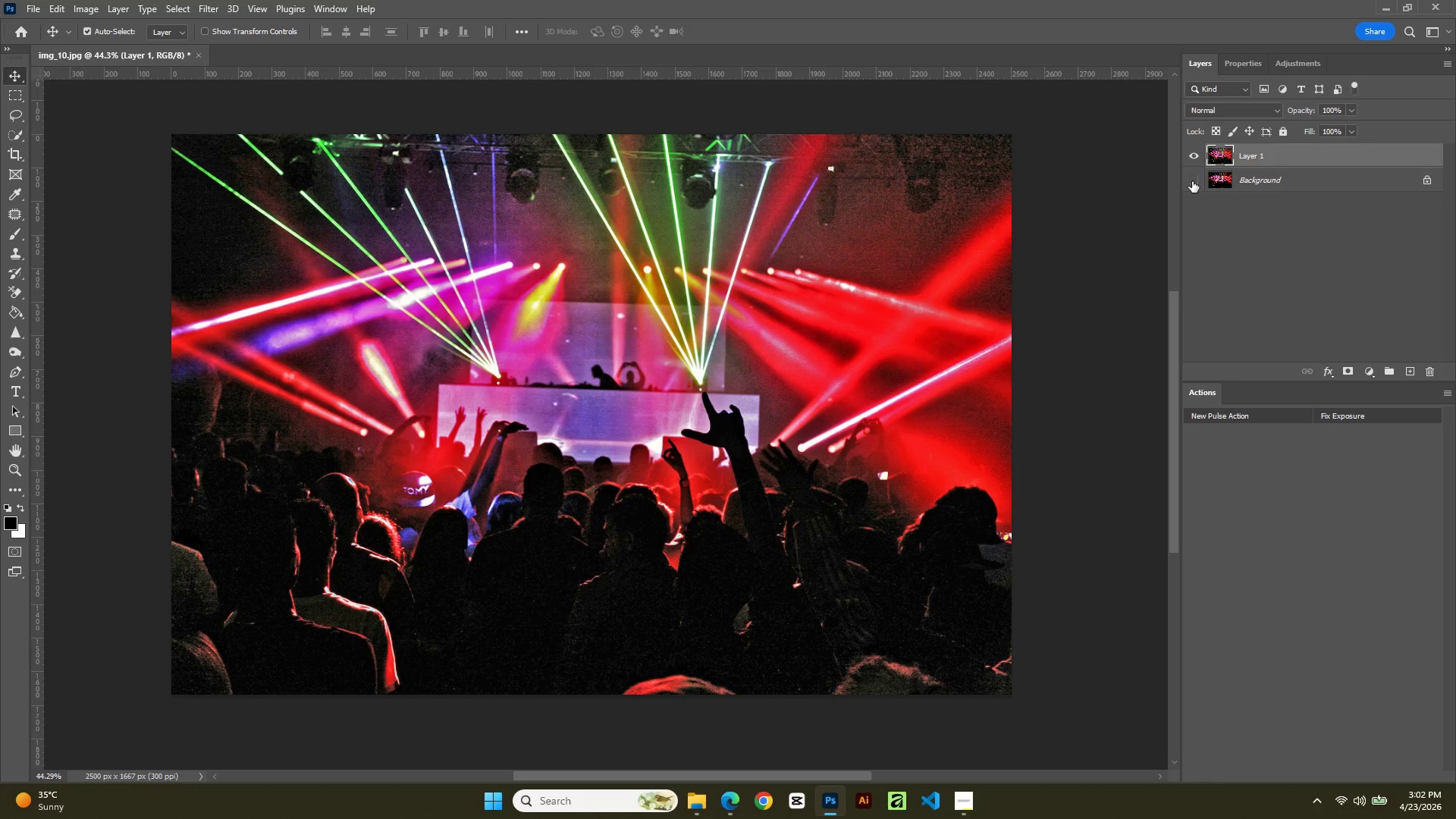 
double_click([1192, 181])
 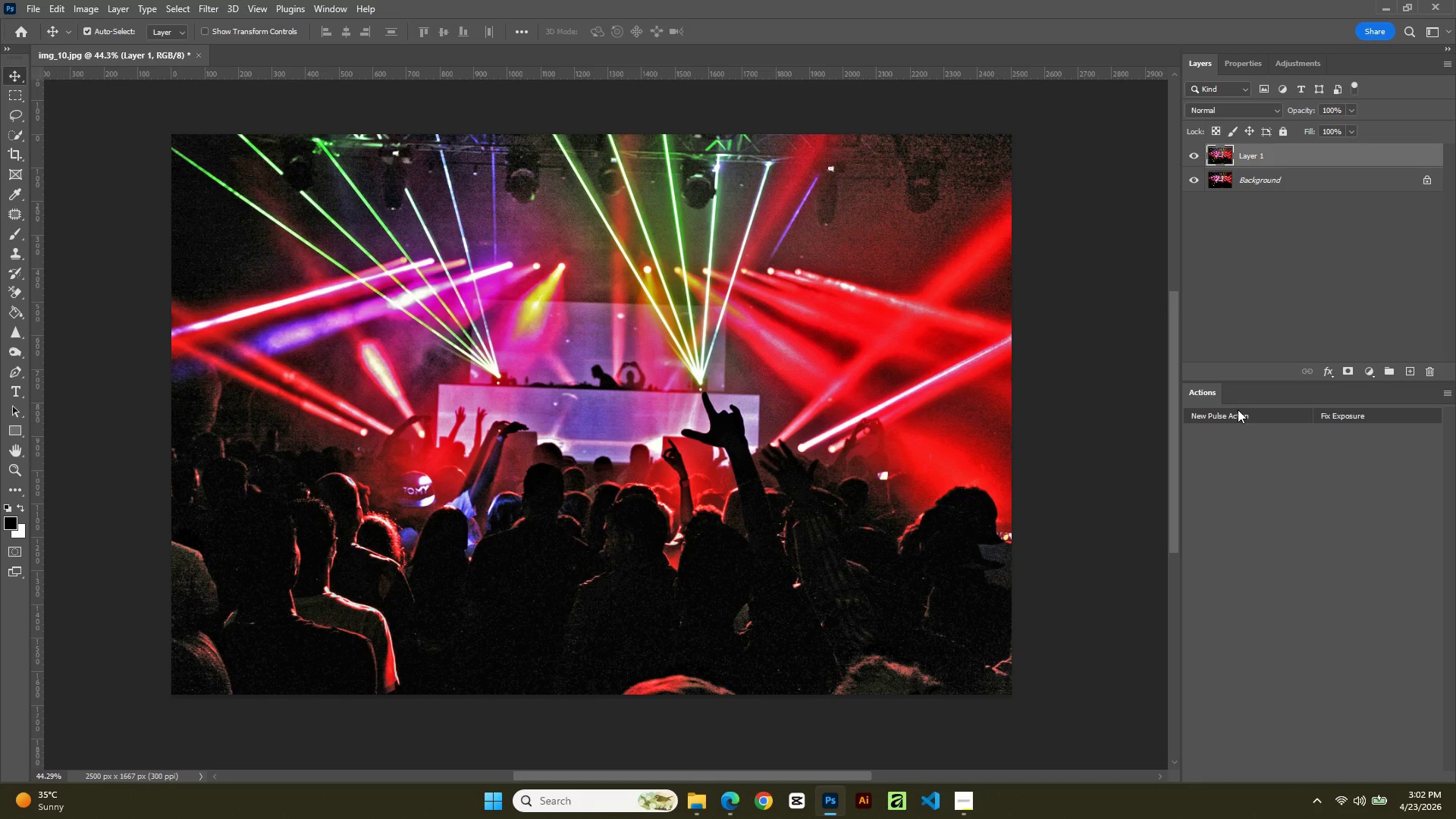 
left_click([1238, 416])
 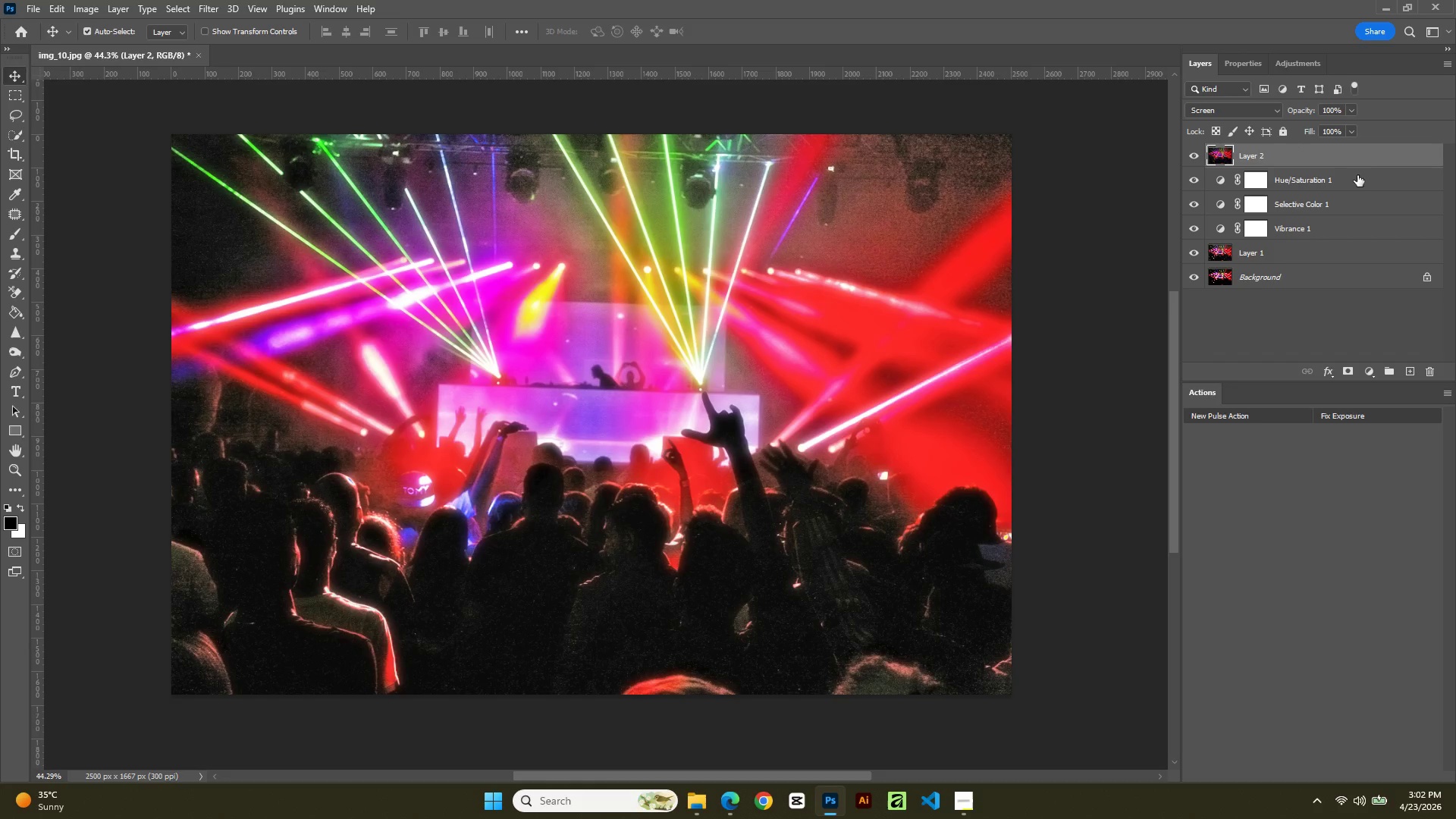 
wait(6.38)
 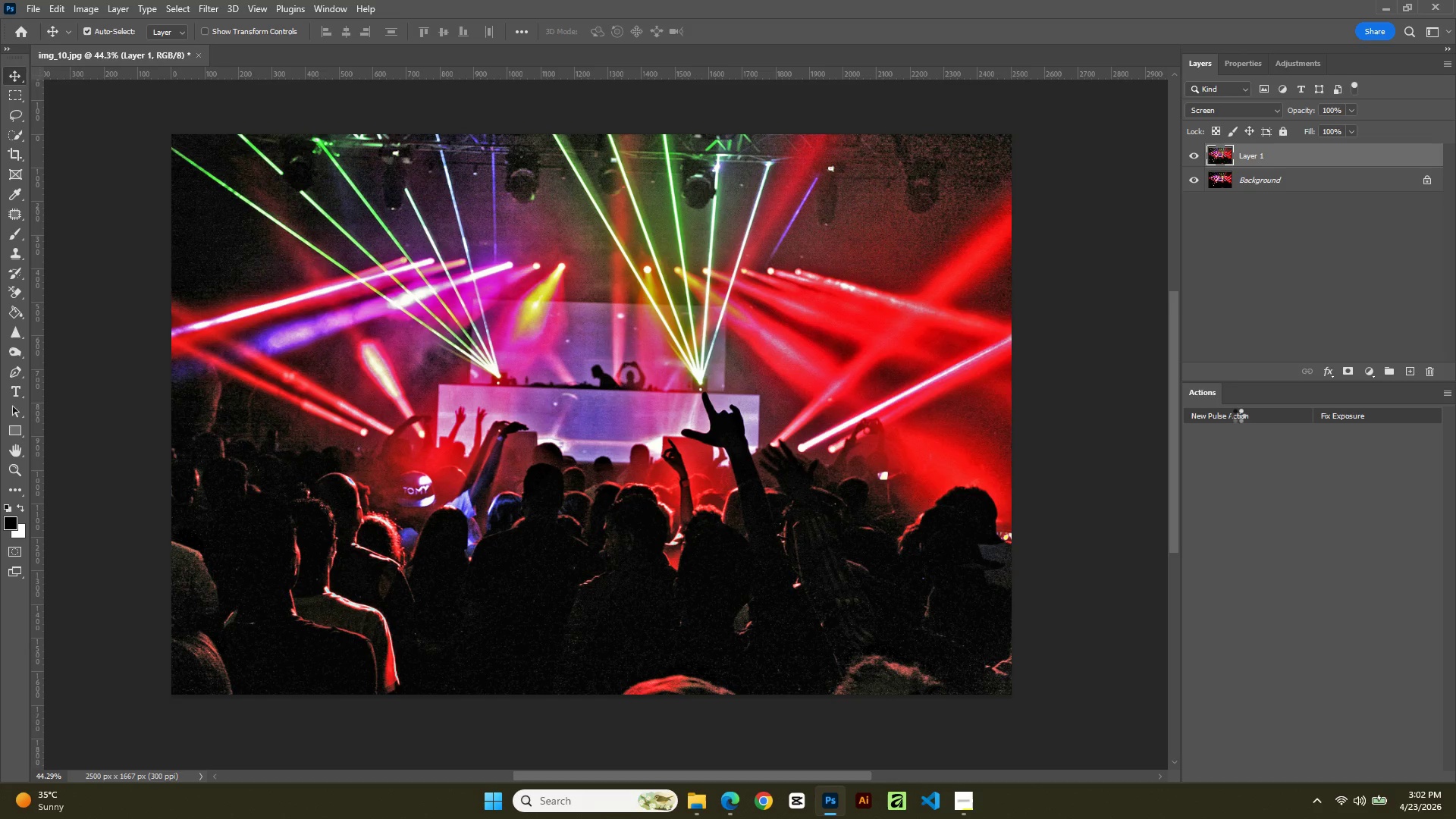 
left_click_drag(start_coordinate=[1332, 110], to_coordinate=[1278, 110])
 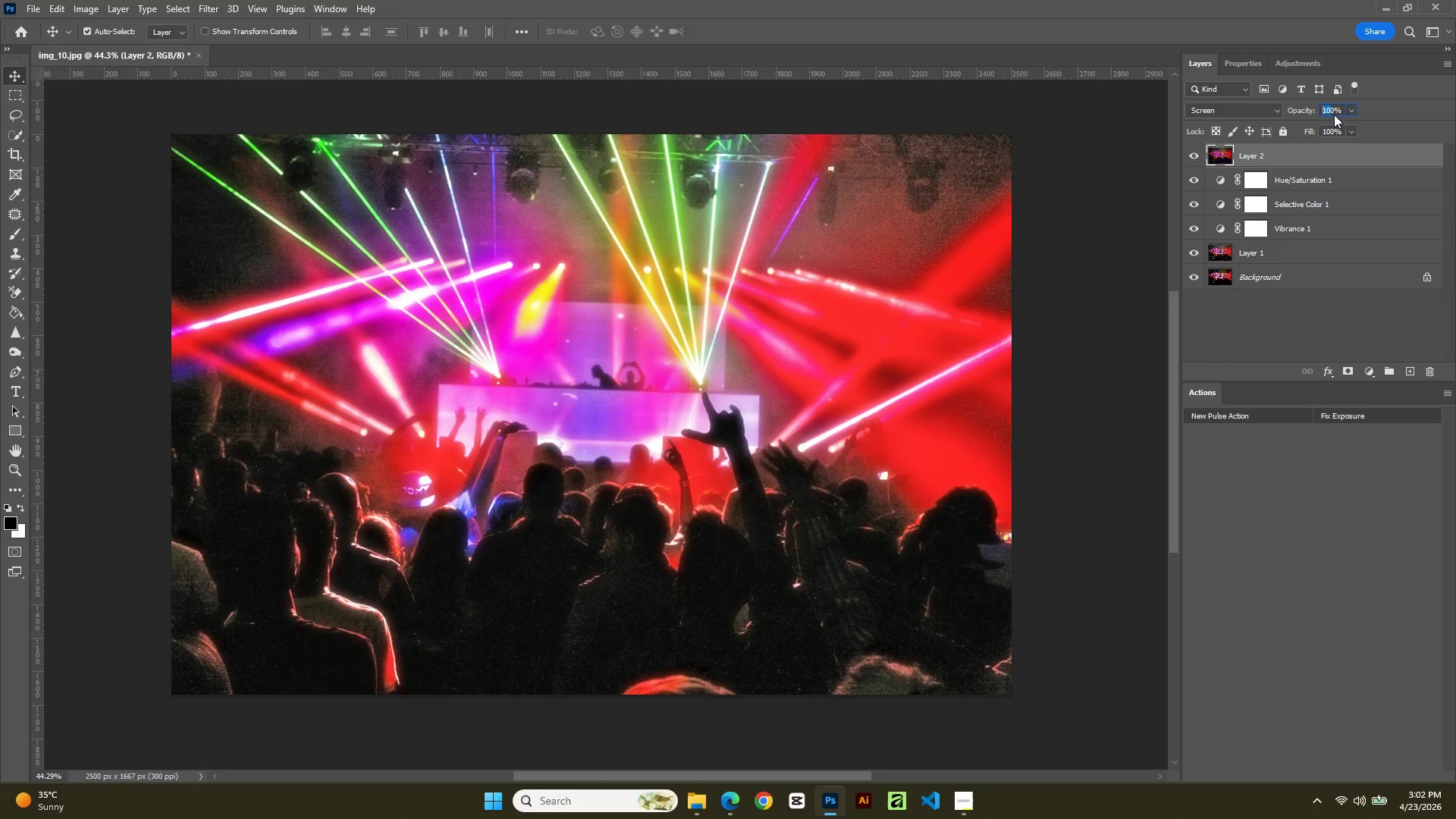 
left_click([1333, 111])
 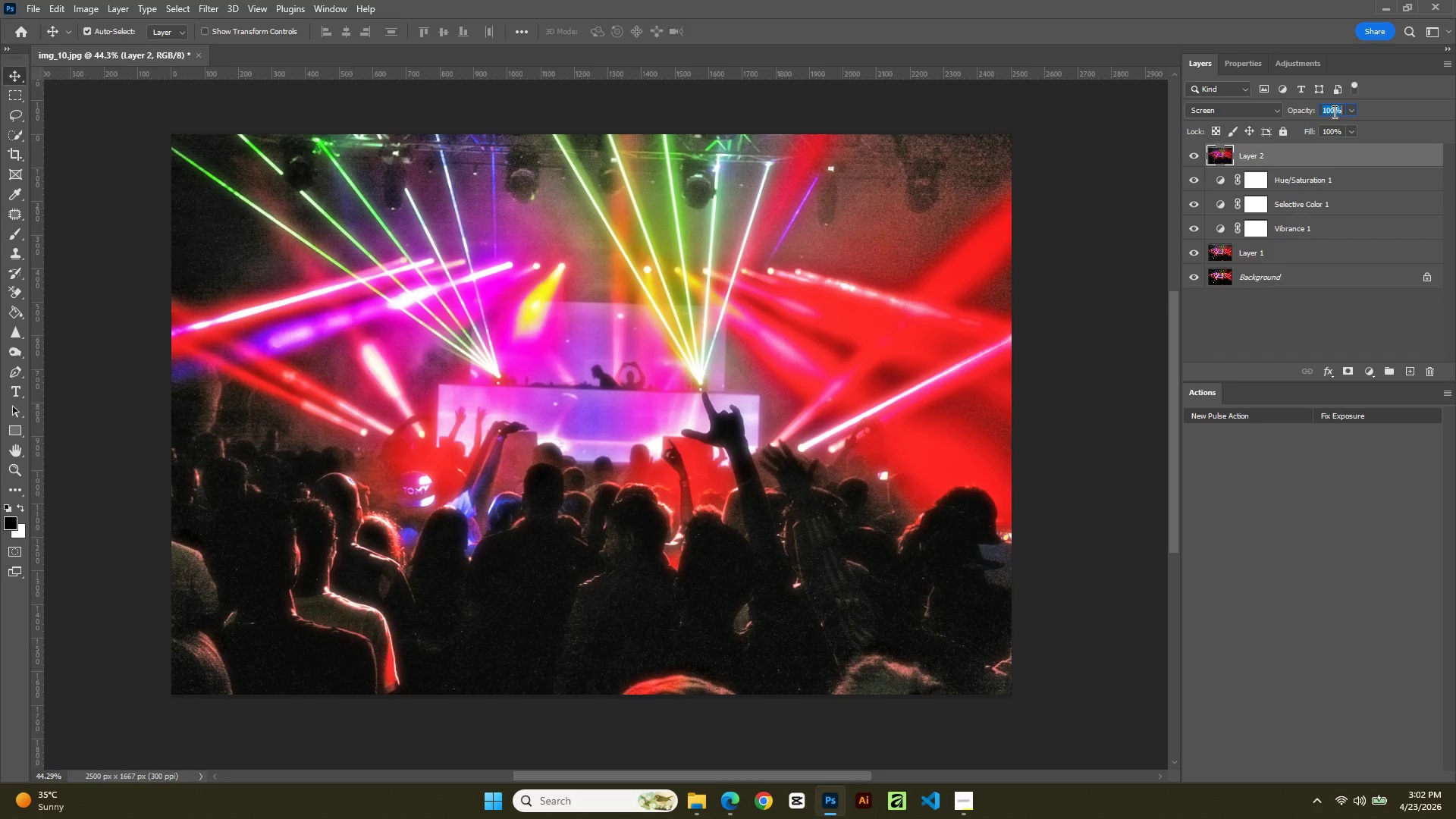 
left_click_drag(start_coordinate=[1333, 111], to_coordinate=[1318, 111])
 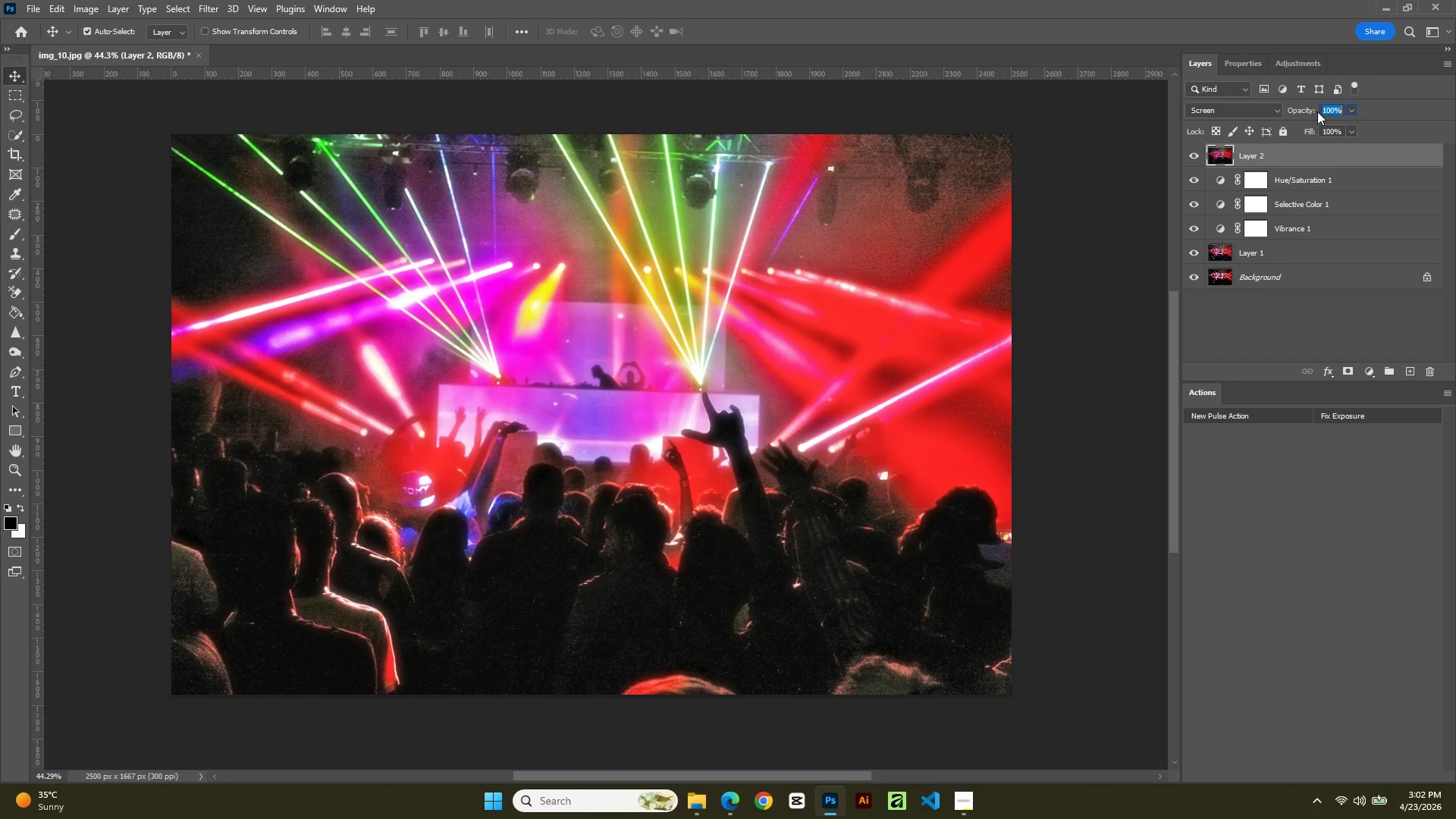 
left_click([1317, 111])
 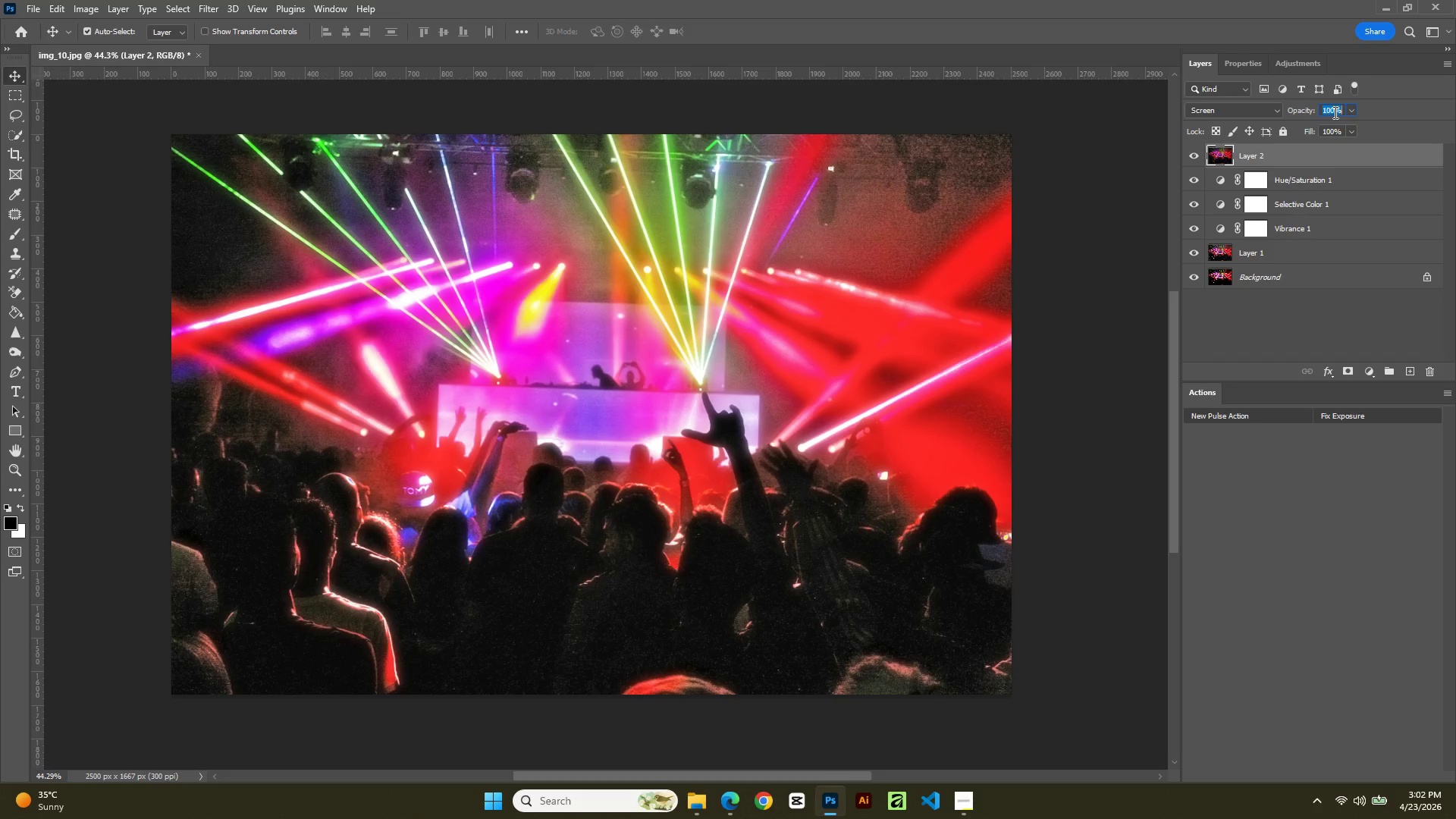 
left_click([1334, 112])
 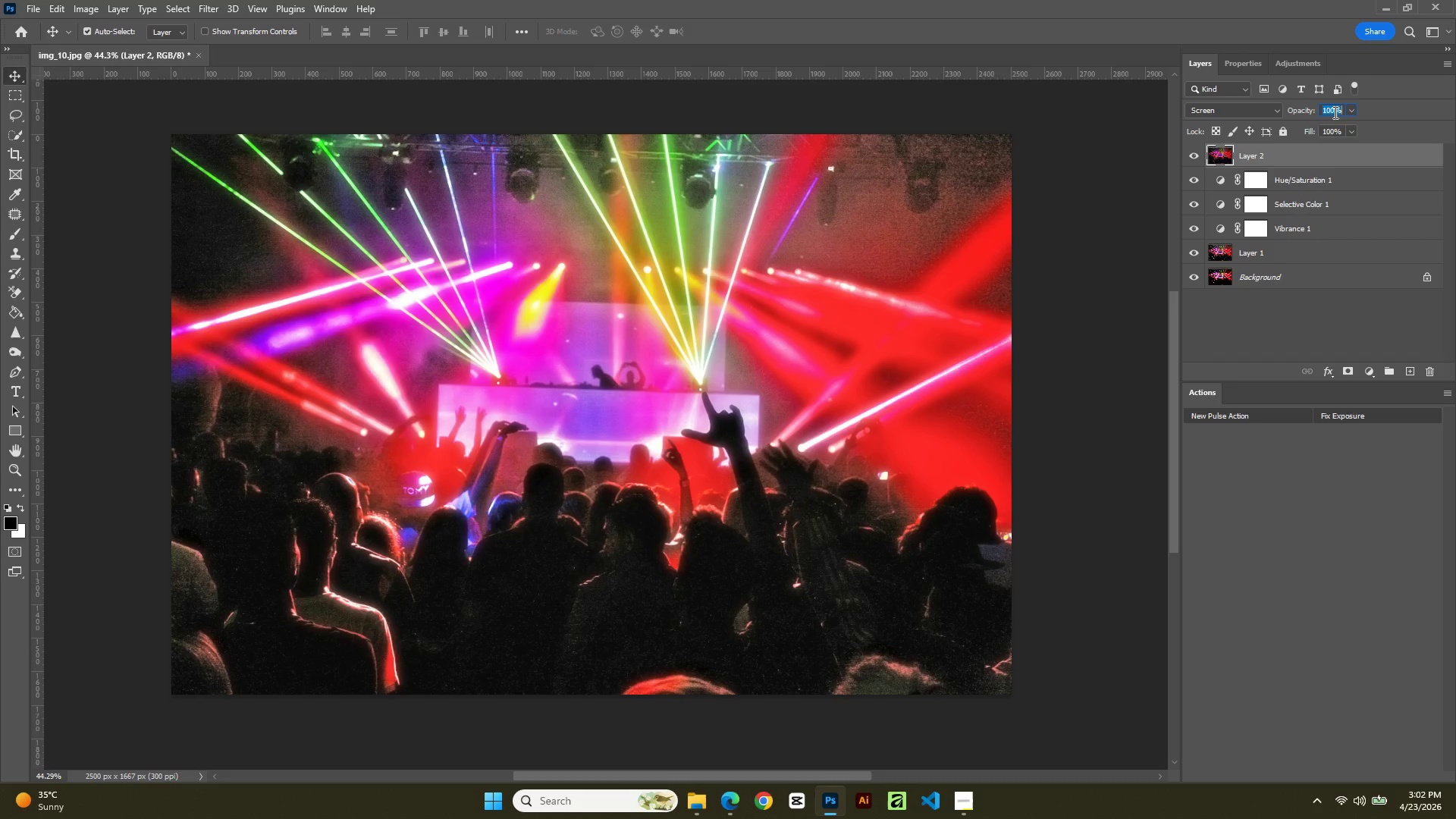 
left_click_drag(start_coordinate=[1334, 112], to_coordinate=[1301, 107])
 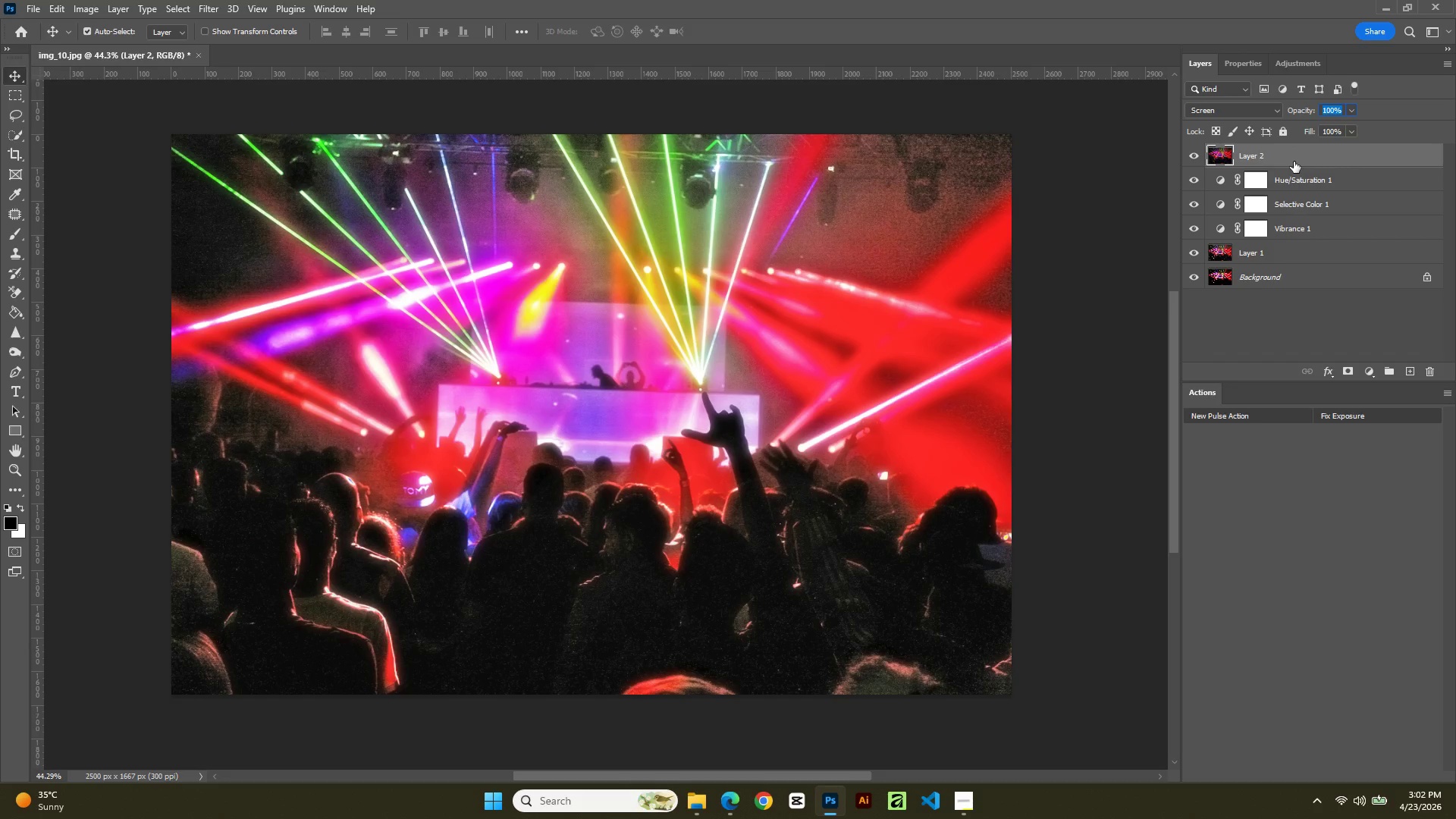 
key(Numpad2)
 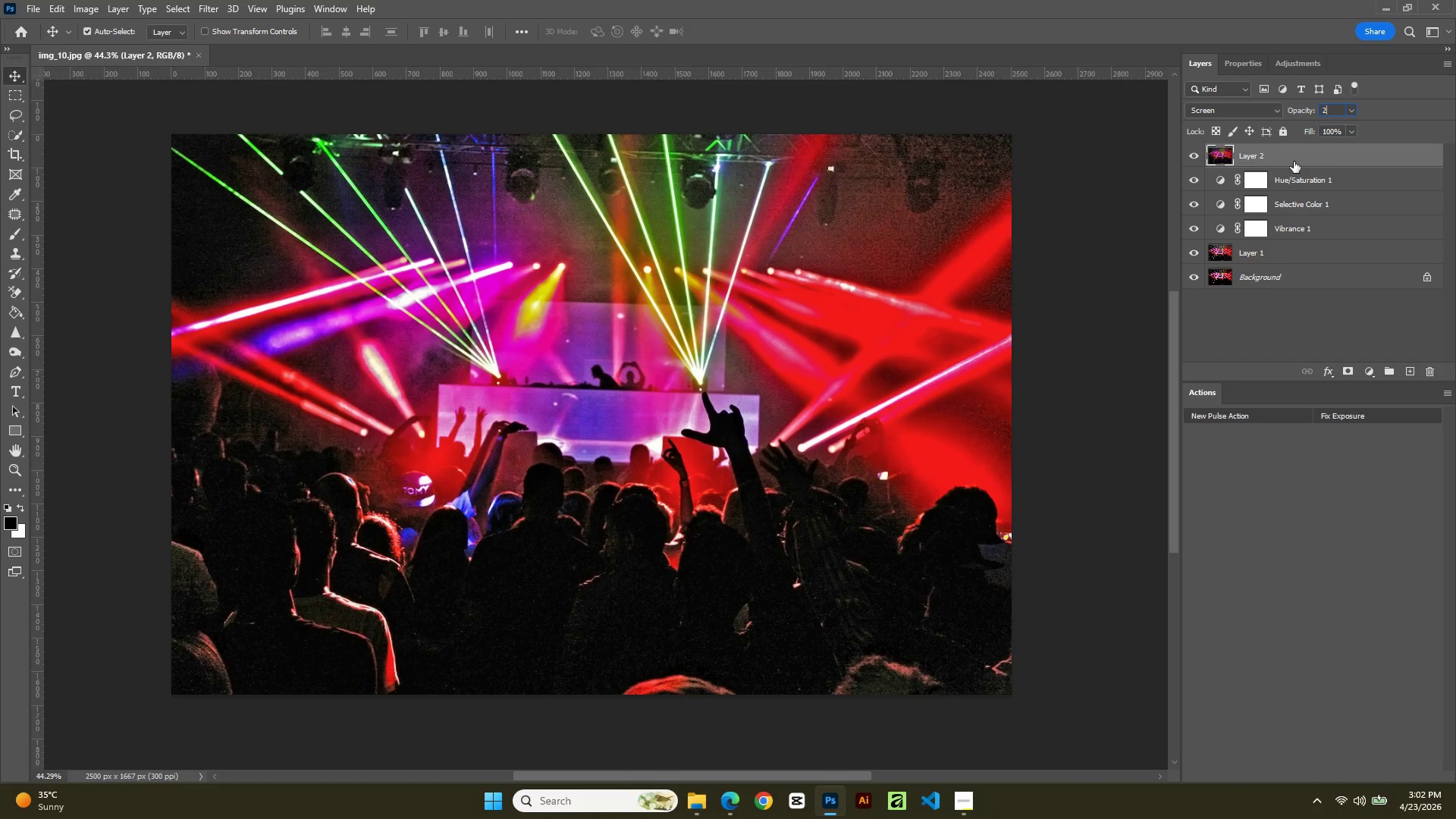 
key(Numpad0)
 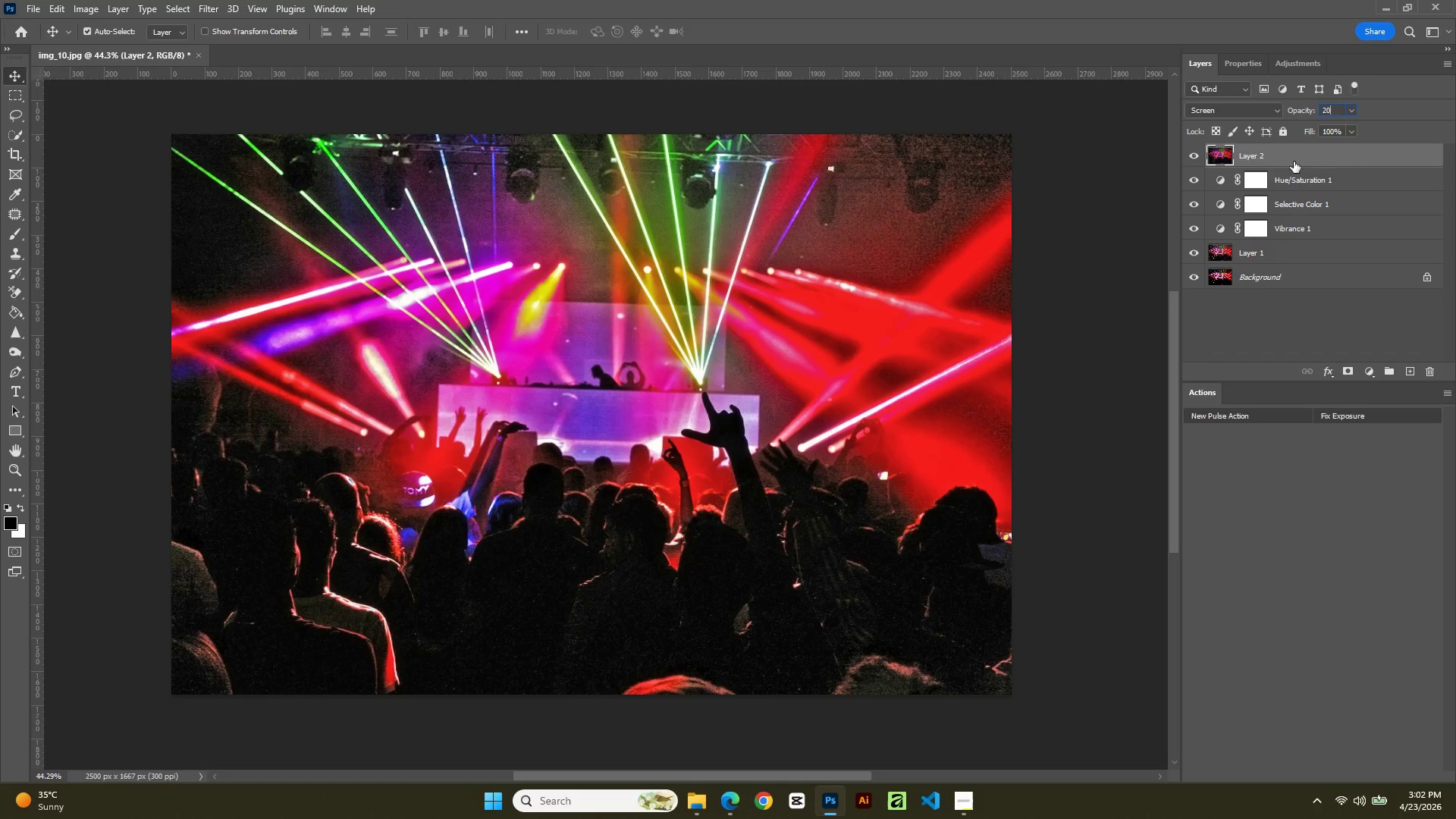 
key(NumpadEnter)
 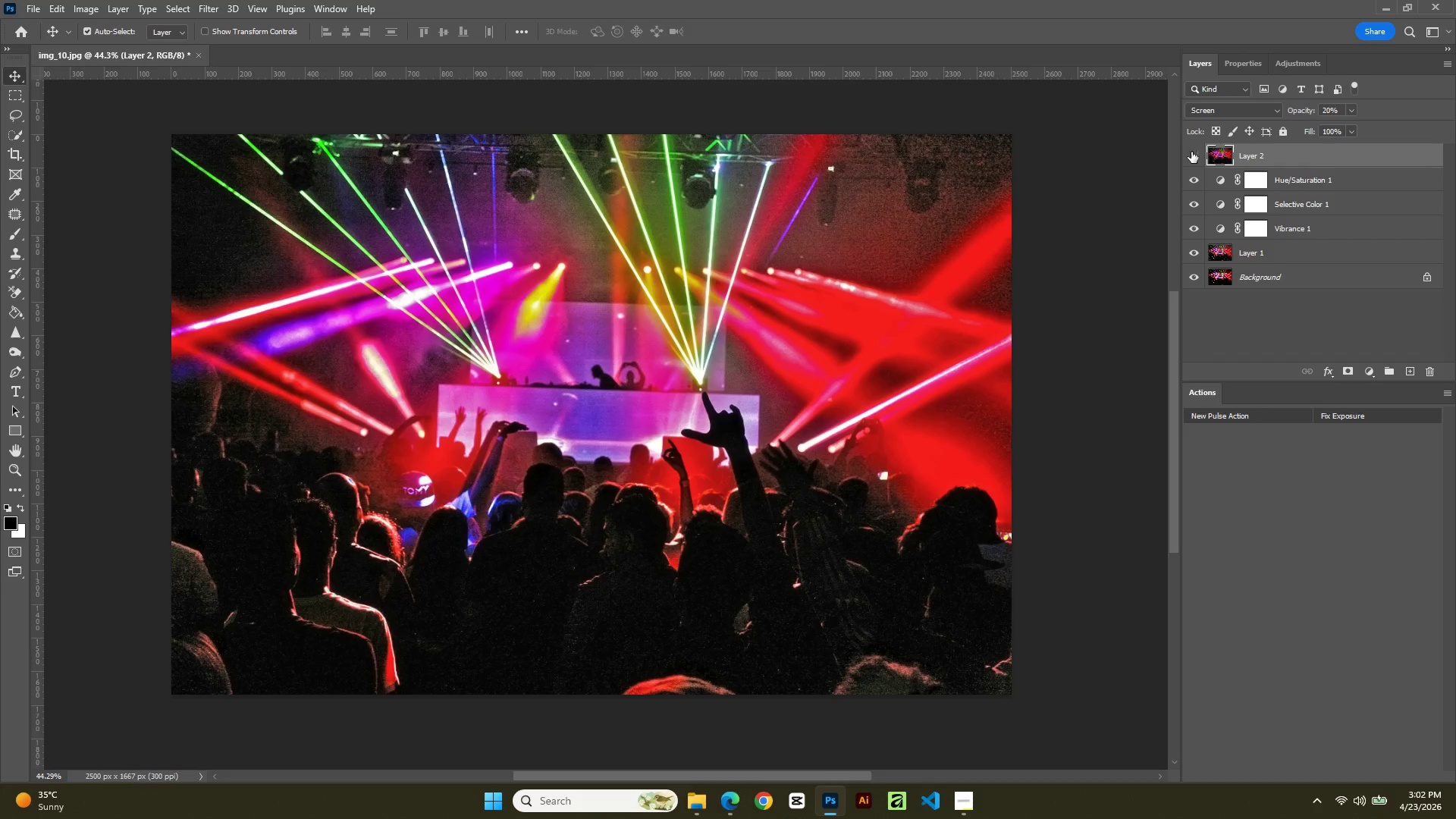 
left_click([1192, 152])
 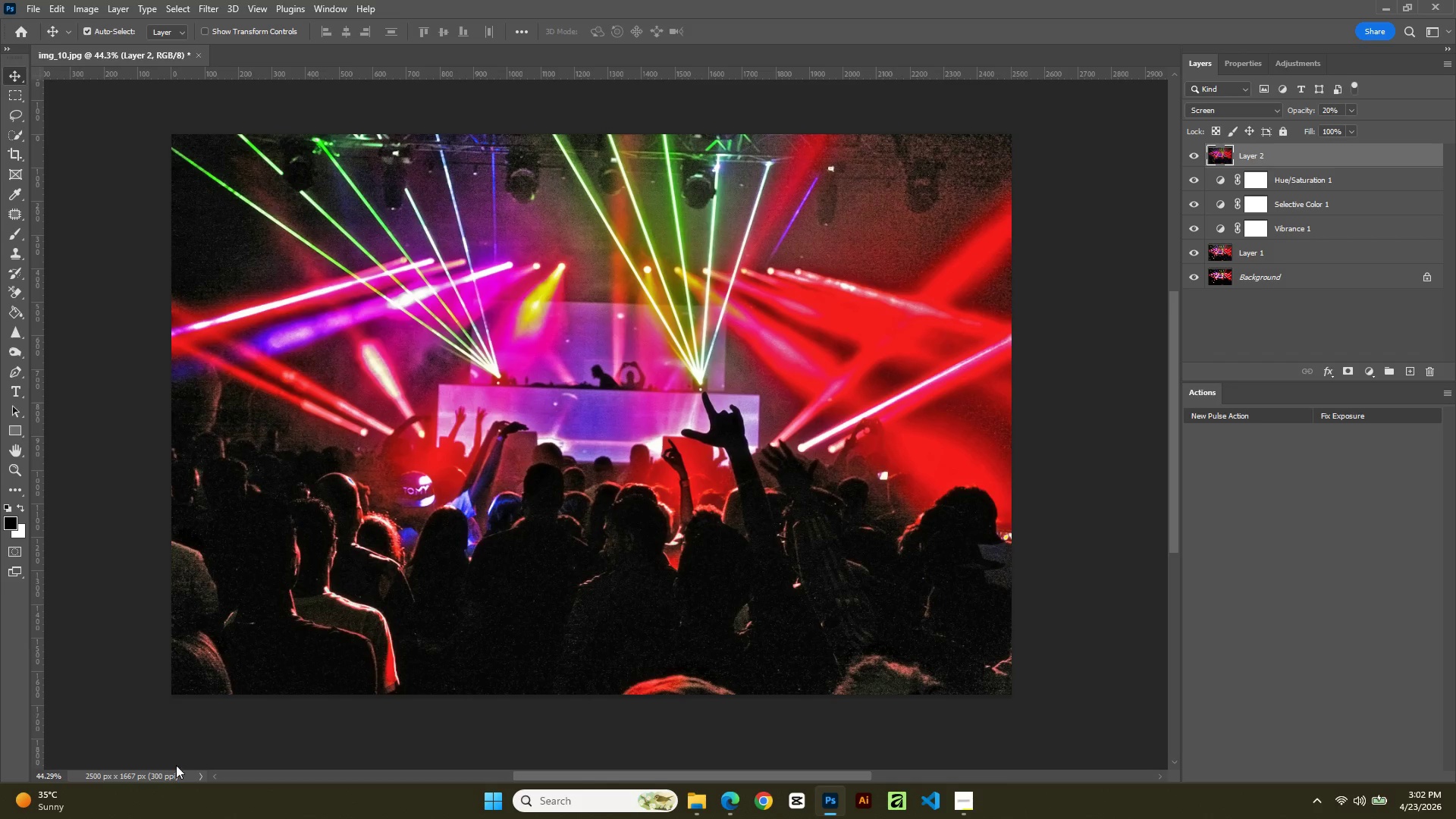 
hold_key(key=AltLeft, duration=0.78)
scroll: coordinate [588, 427], scroll_direction: down, amount: 2.0
 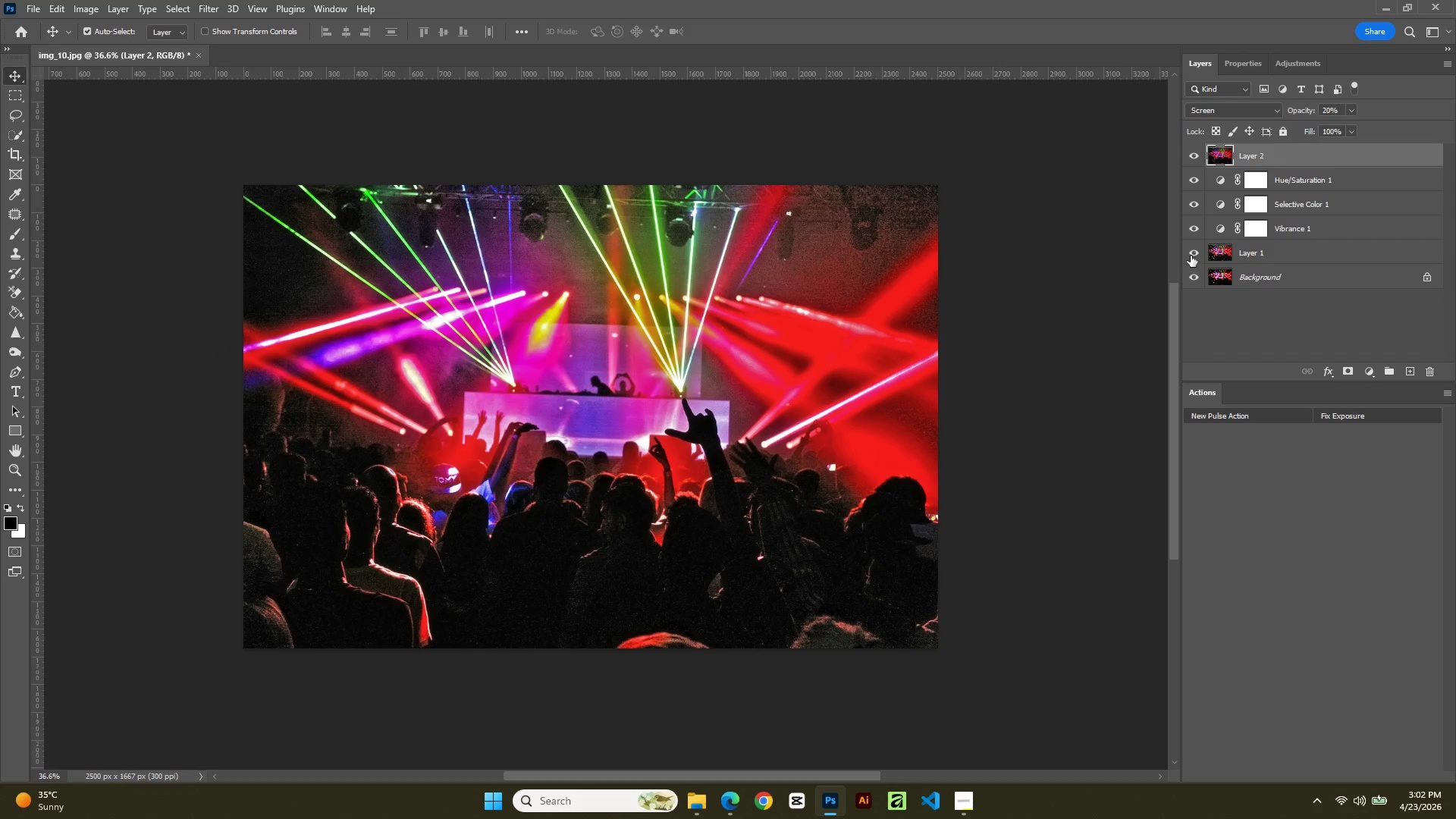 
left_click([1194, 253])
 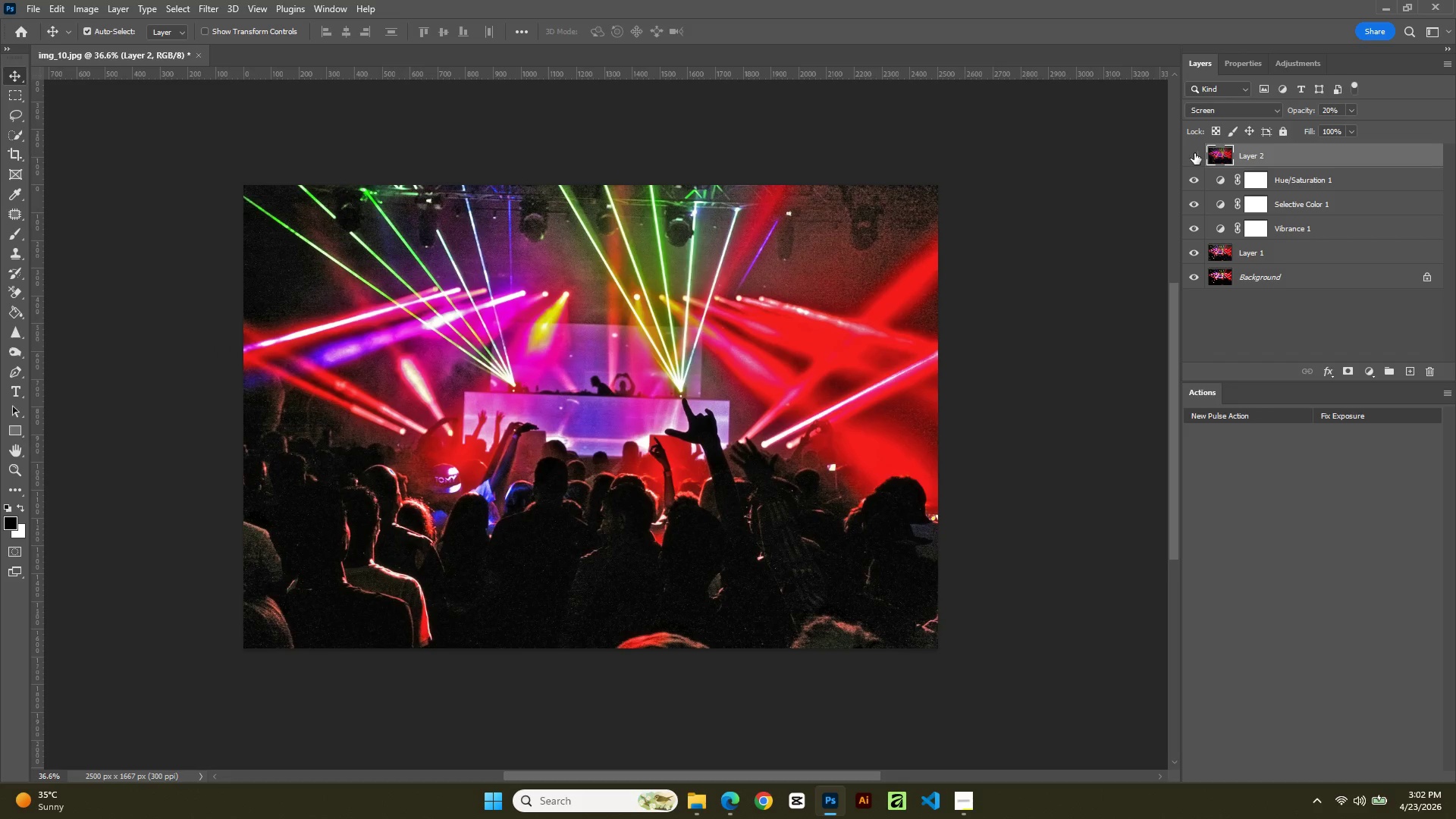 
left_click([1194, 153])
 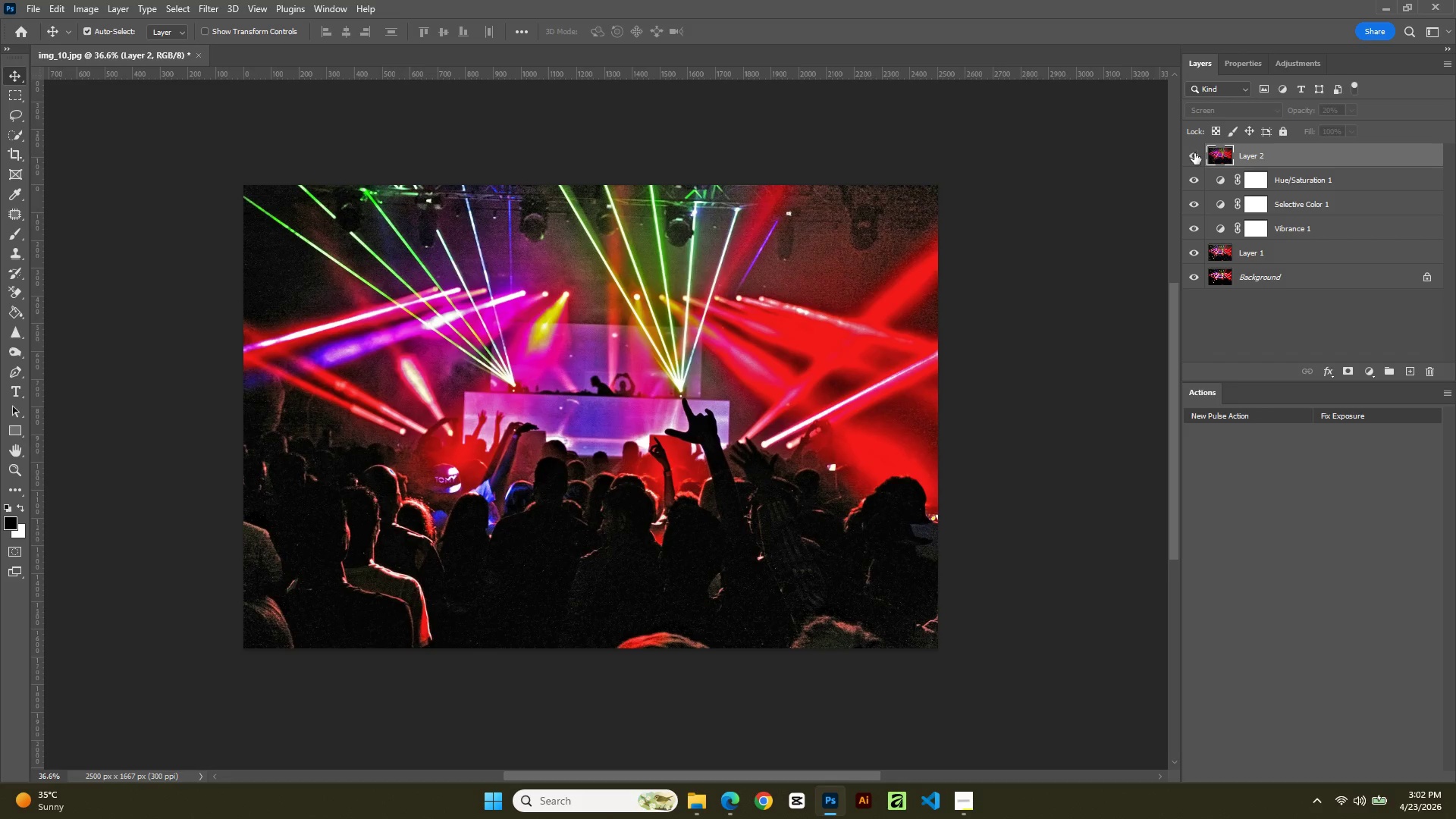 
mouse_move([1173, 264])
 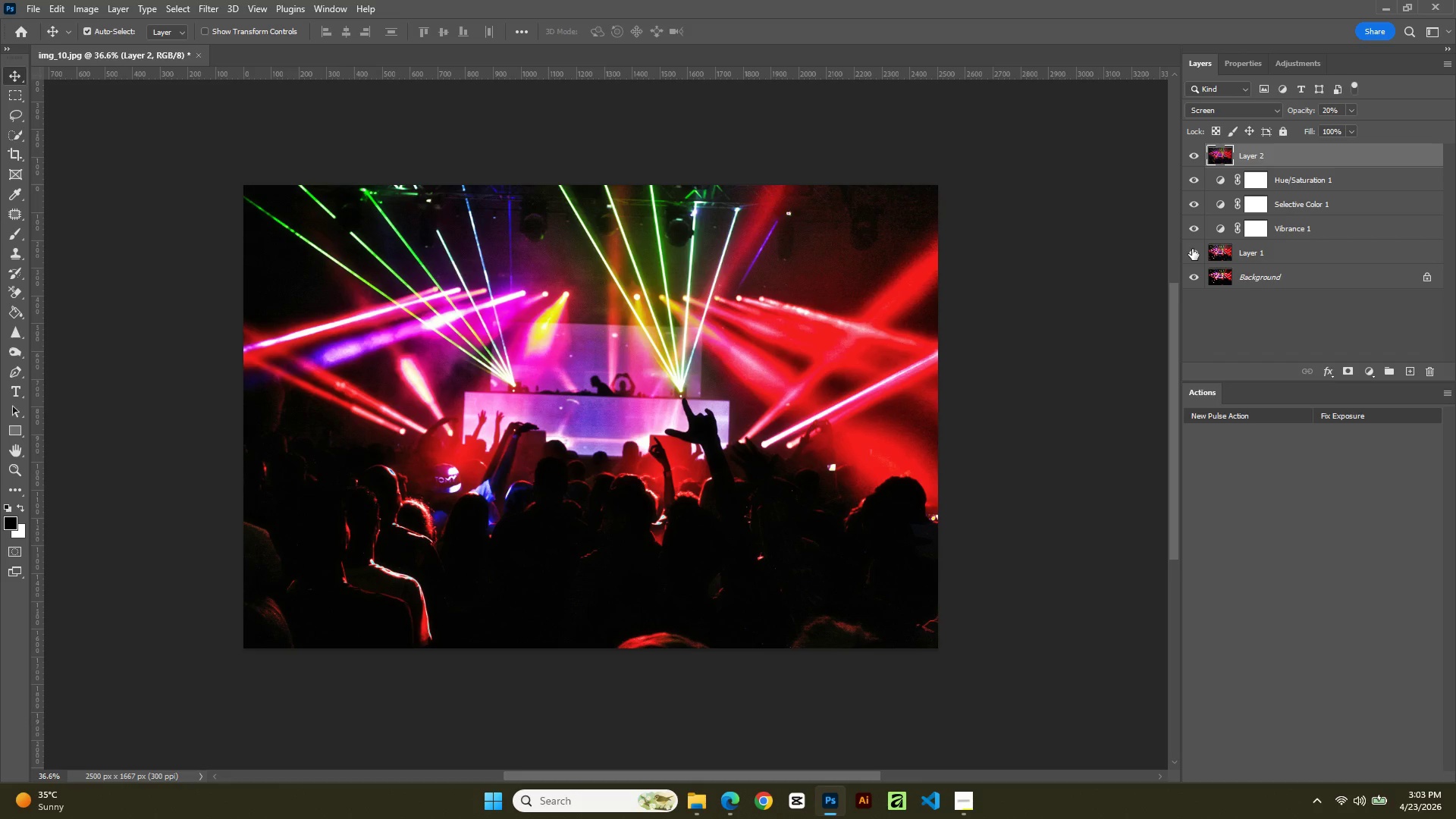 
left_click([1192, 249])
 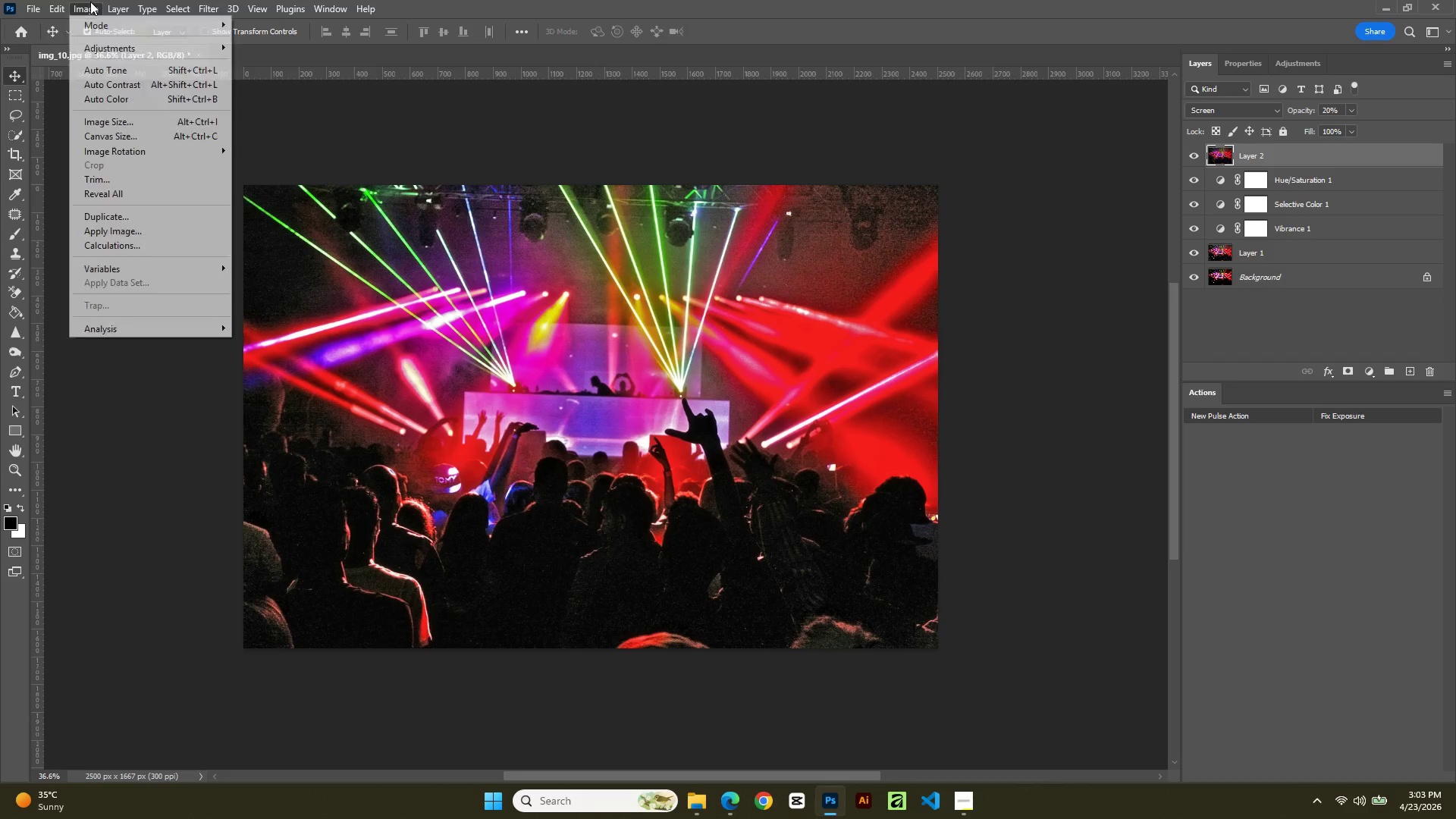 
wait(5.48)
 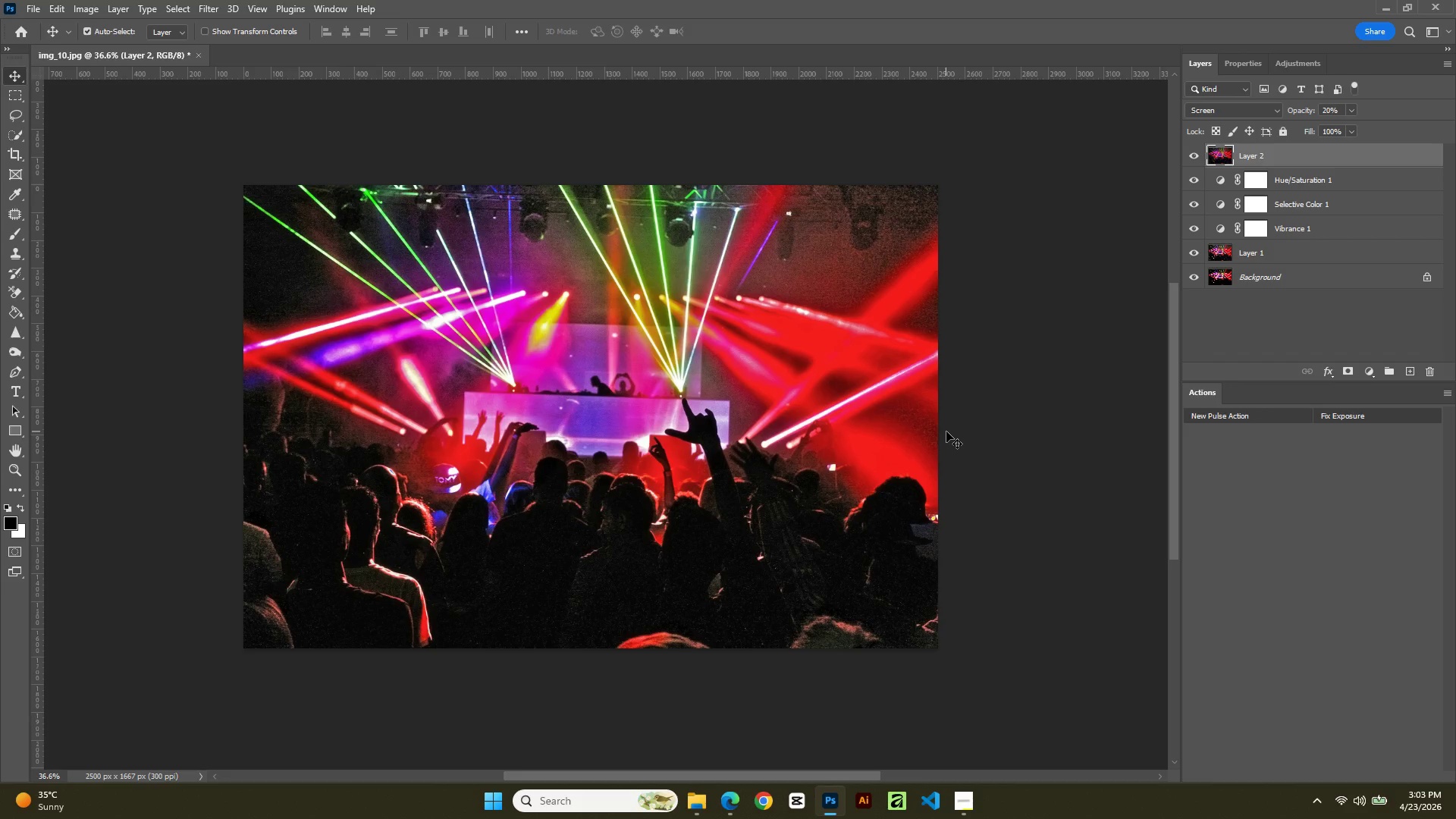 
left_click([112, 123])
 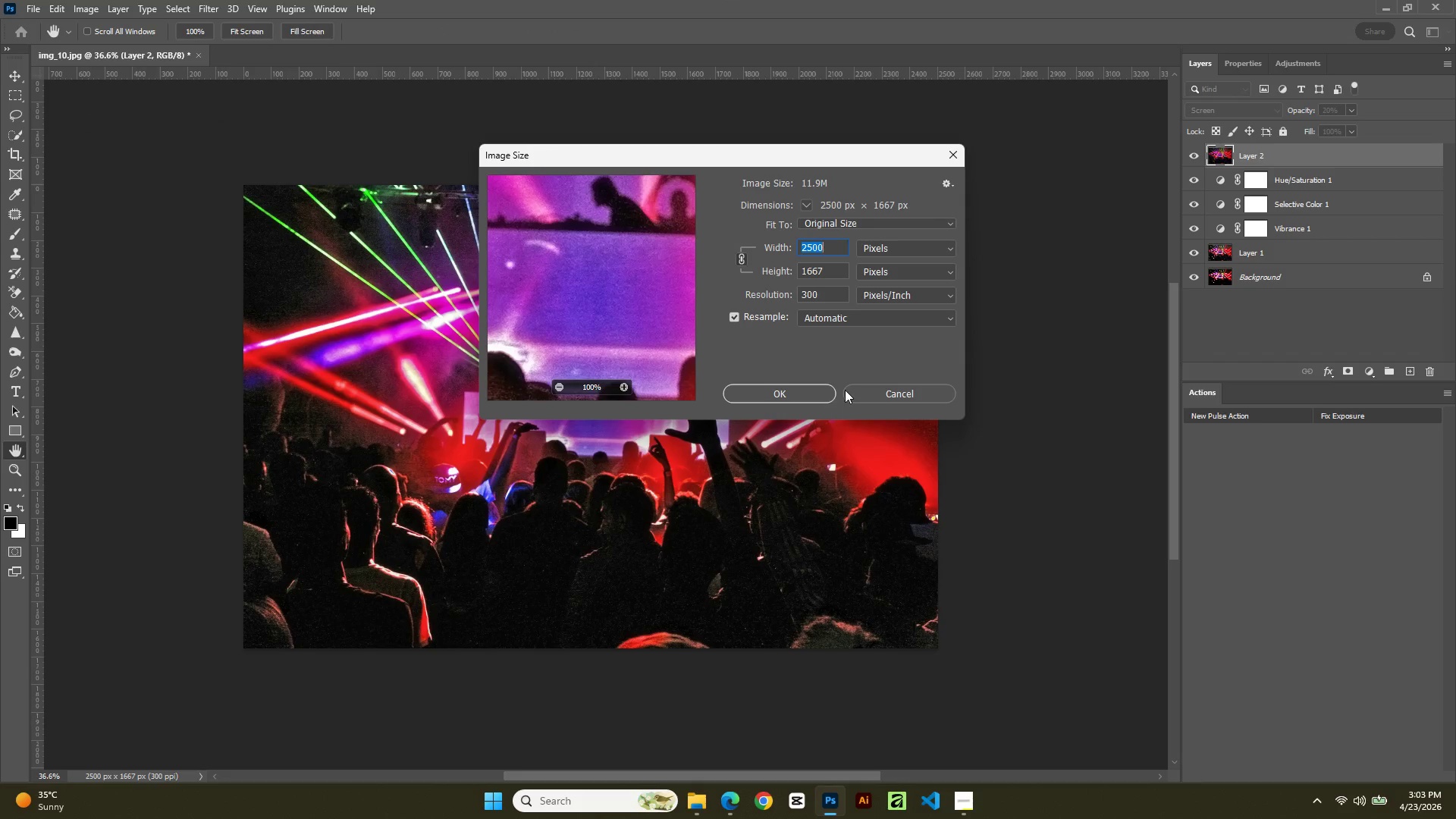 
left_click([804, 396])
 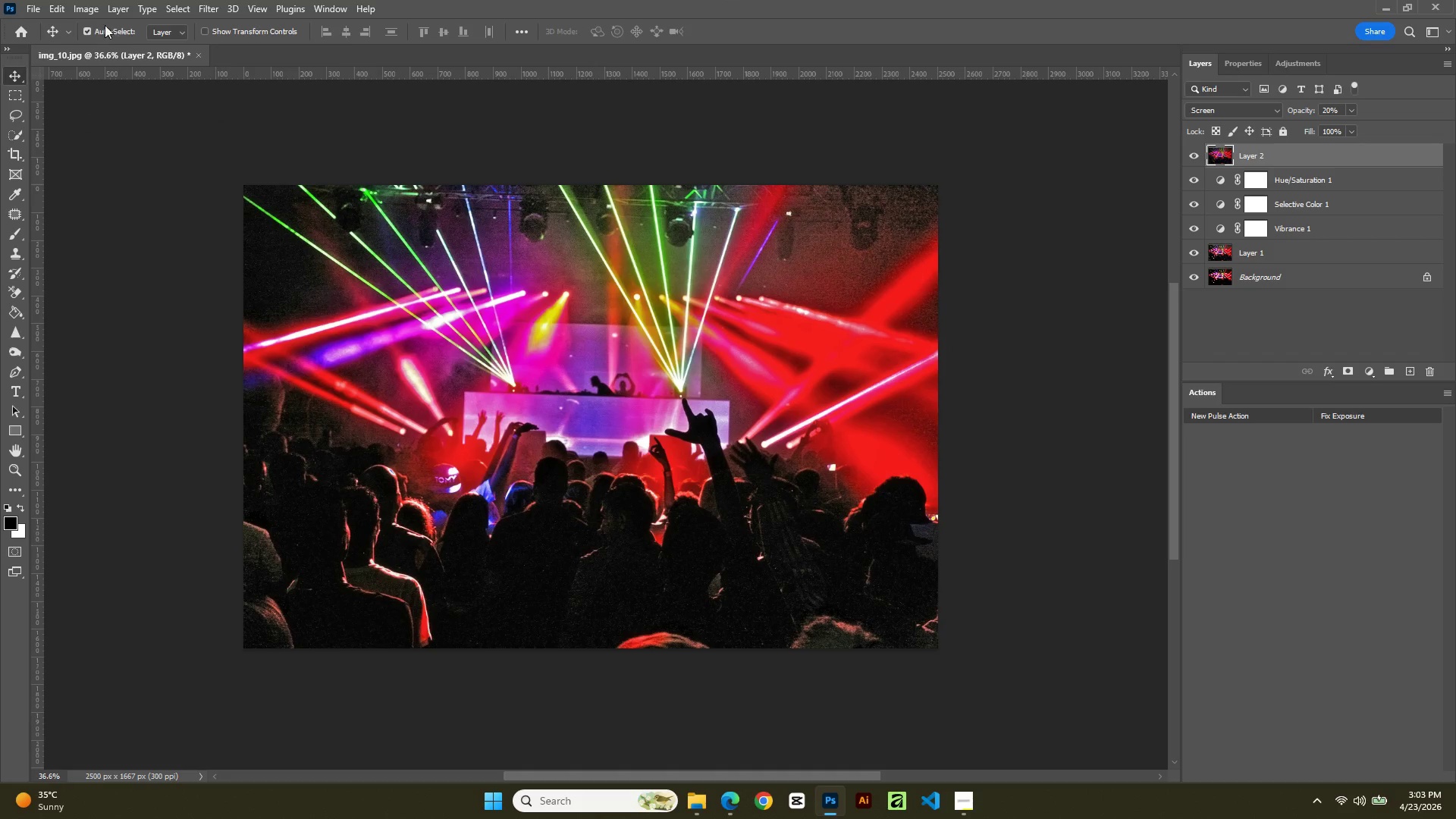 
left_click([58, 4])
 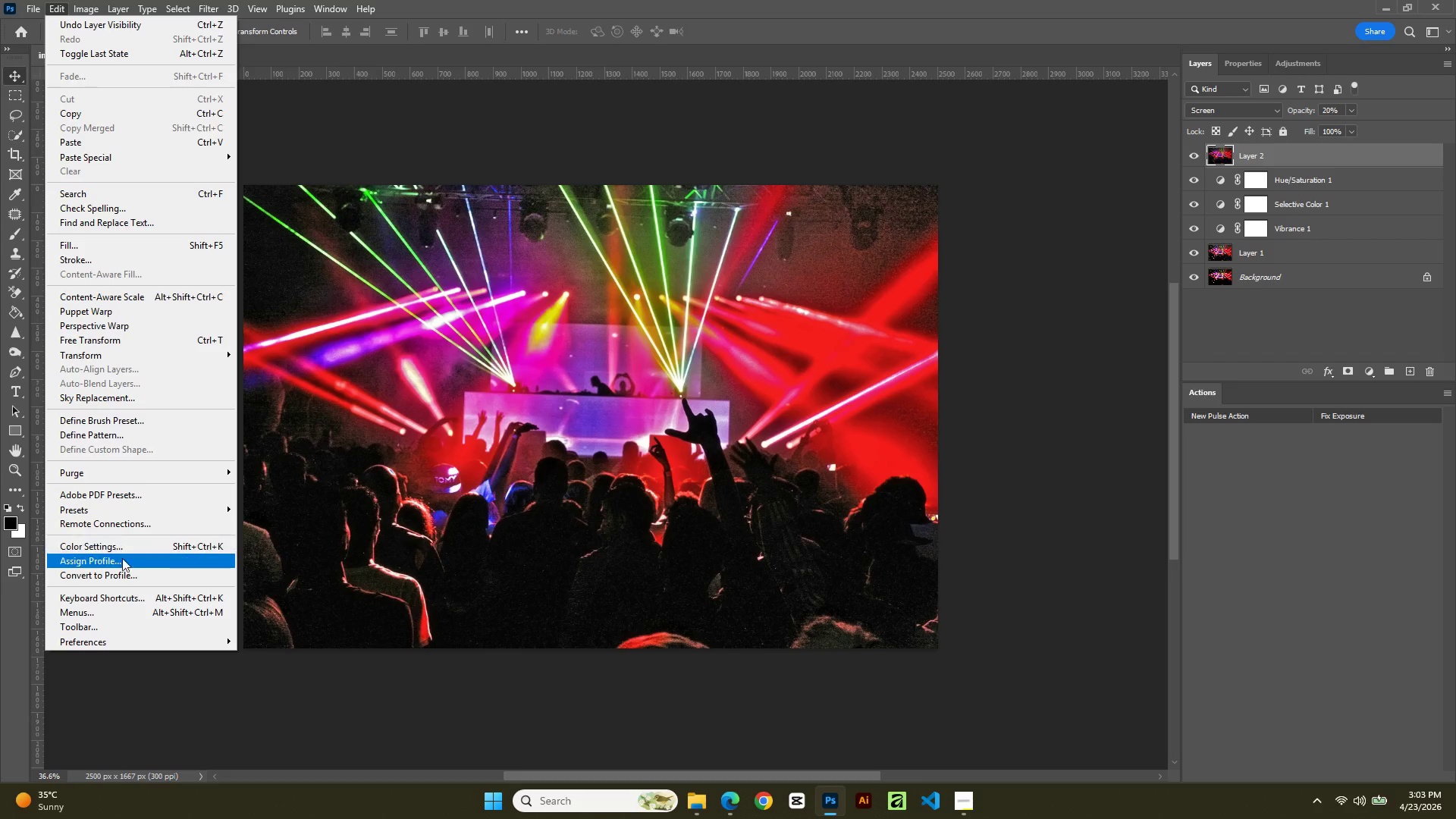 
left_click([122, 571])
 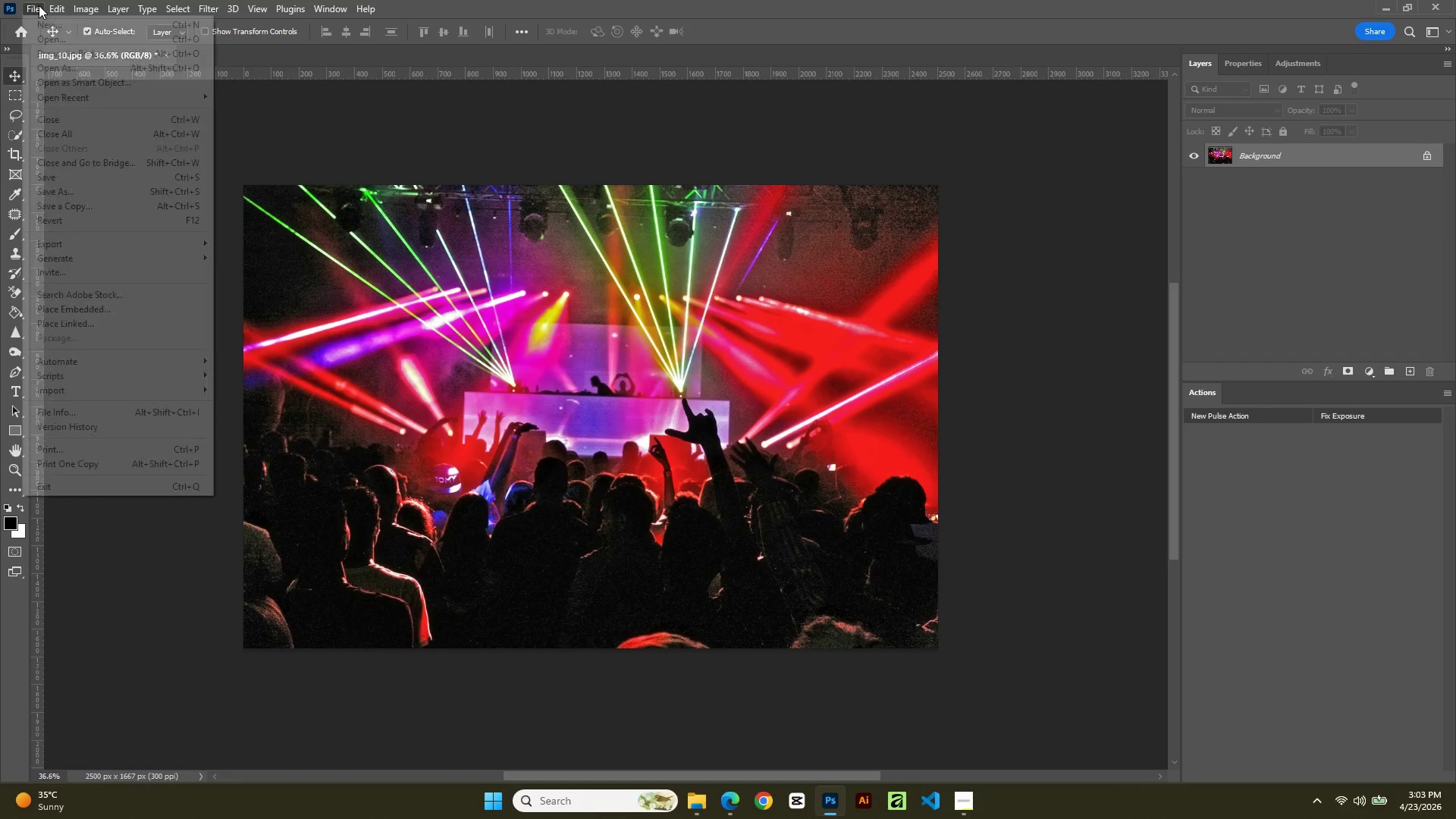 
wait(10.06)
 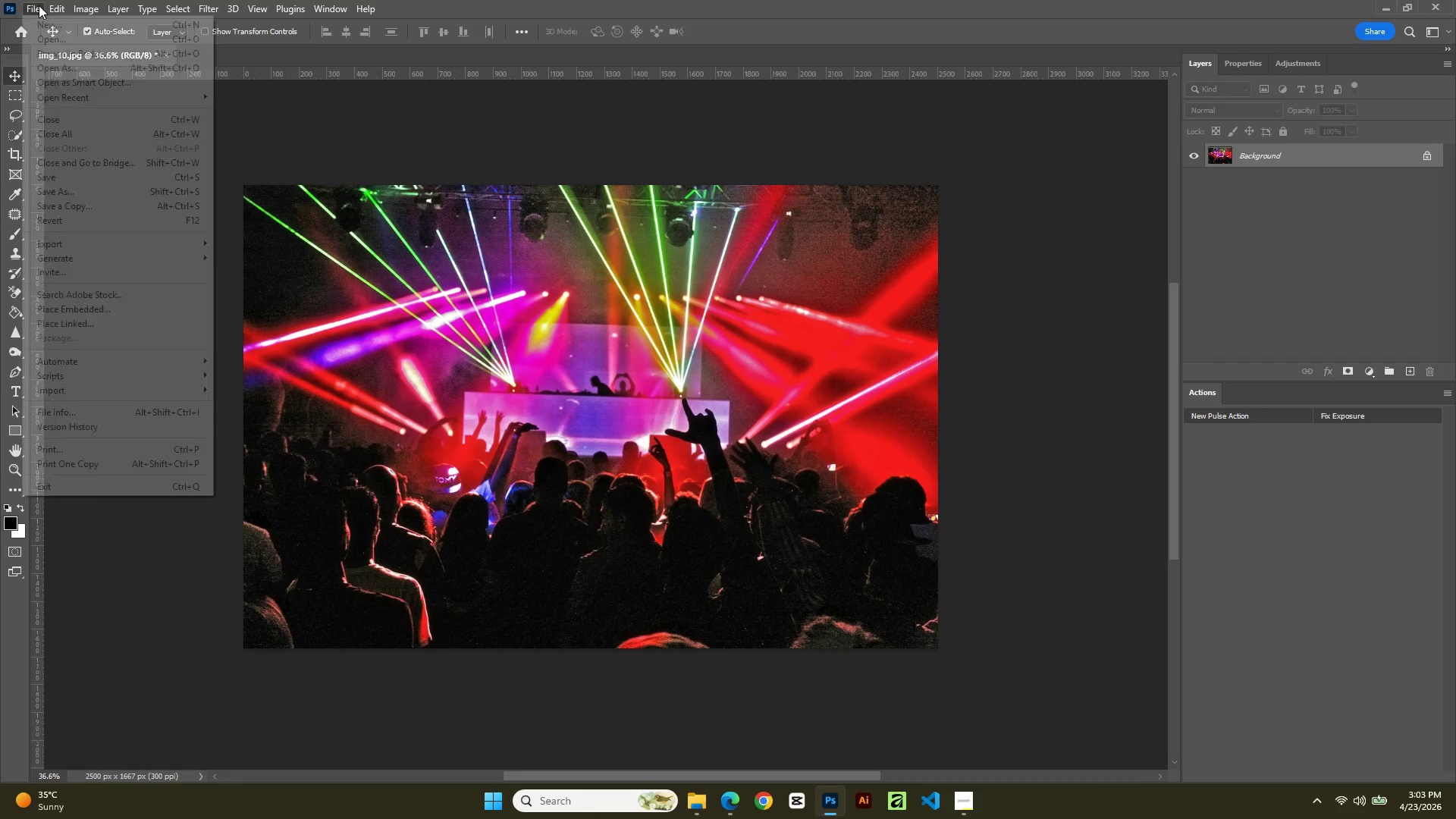 
left_click([1043, 162])
 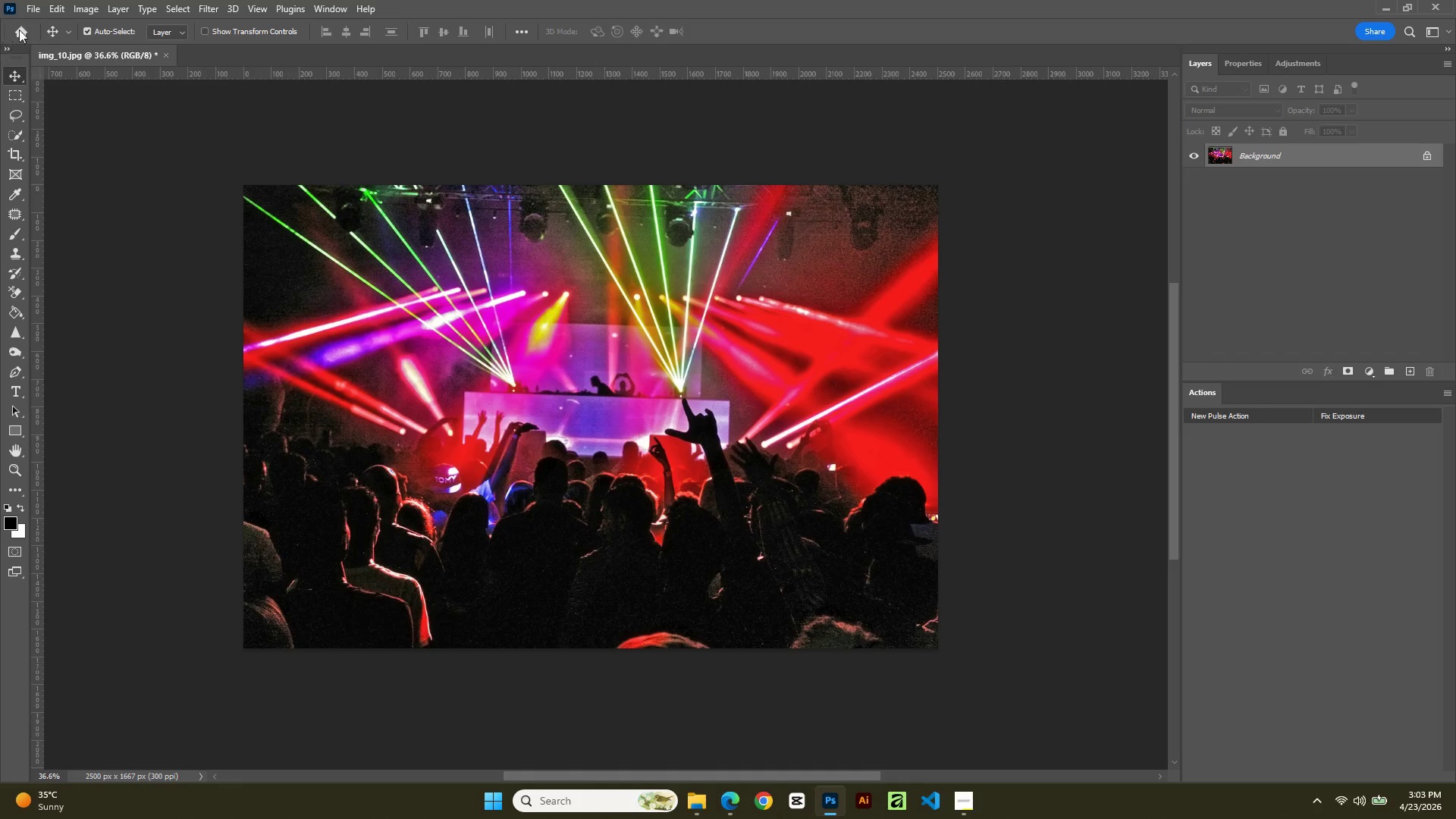 
left_click([38, 16])
 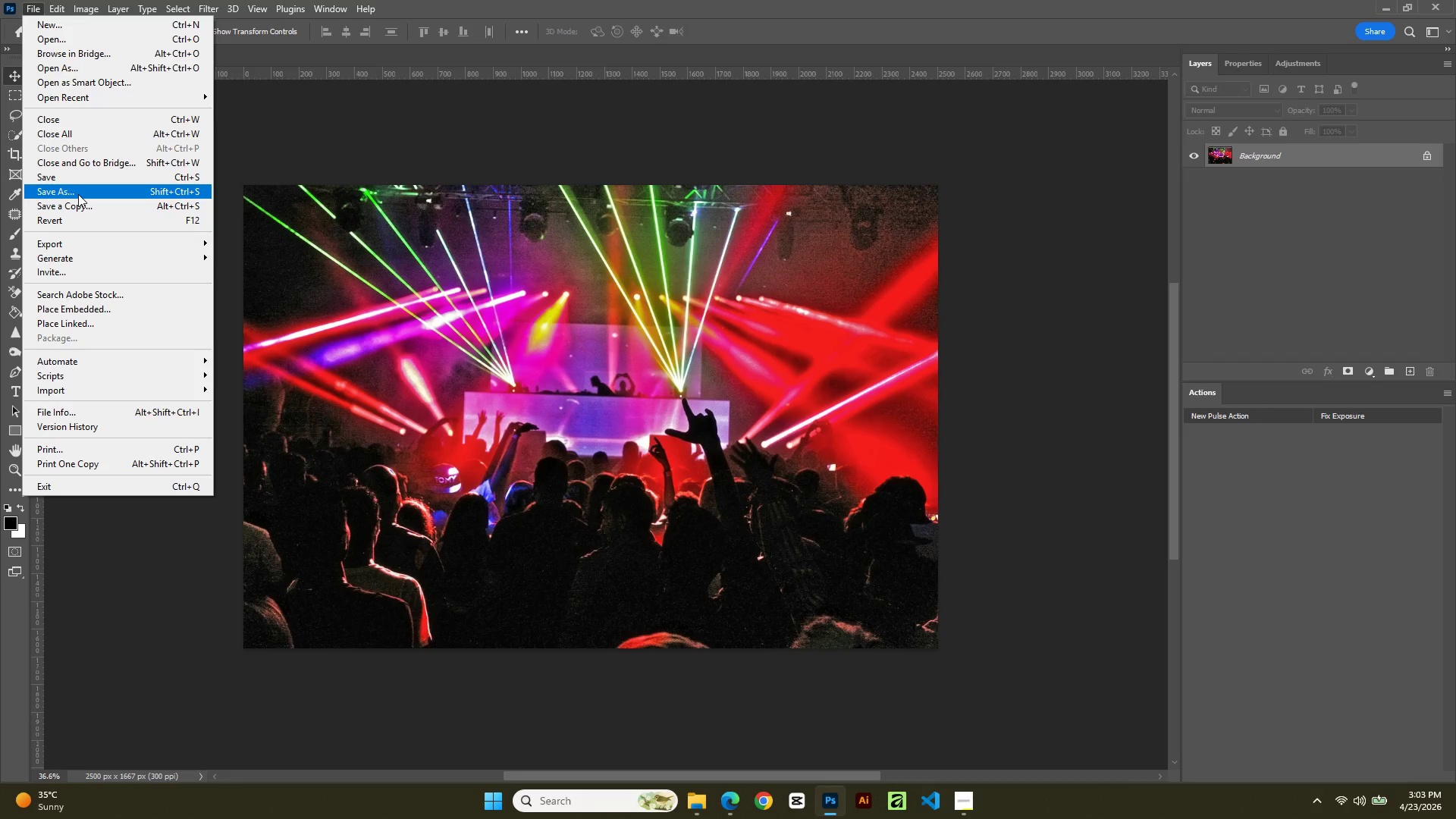 
left_click([78, 194])
 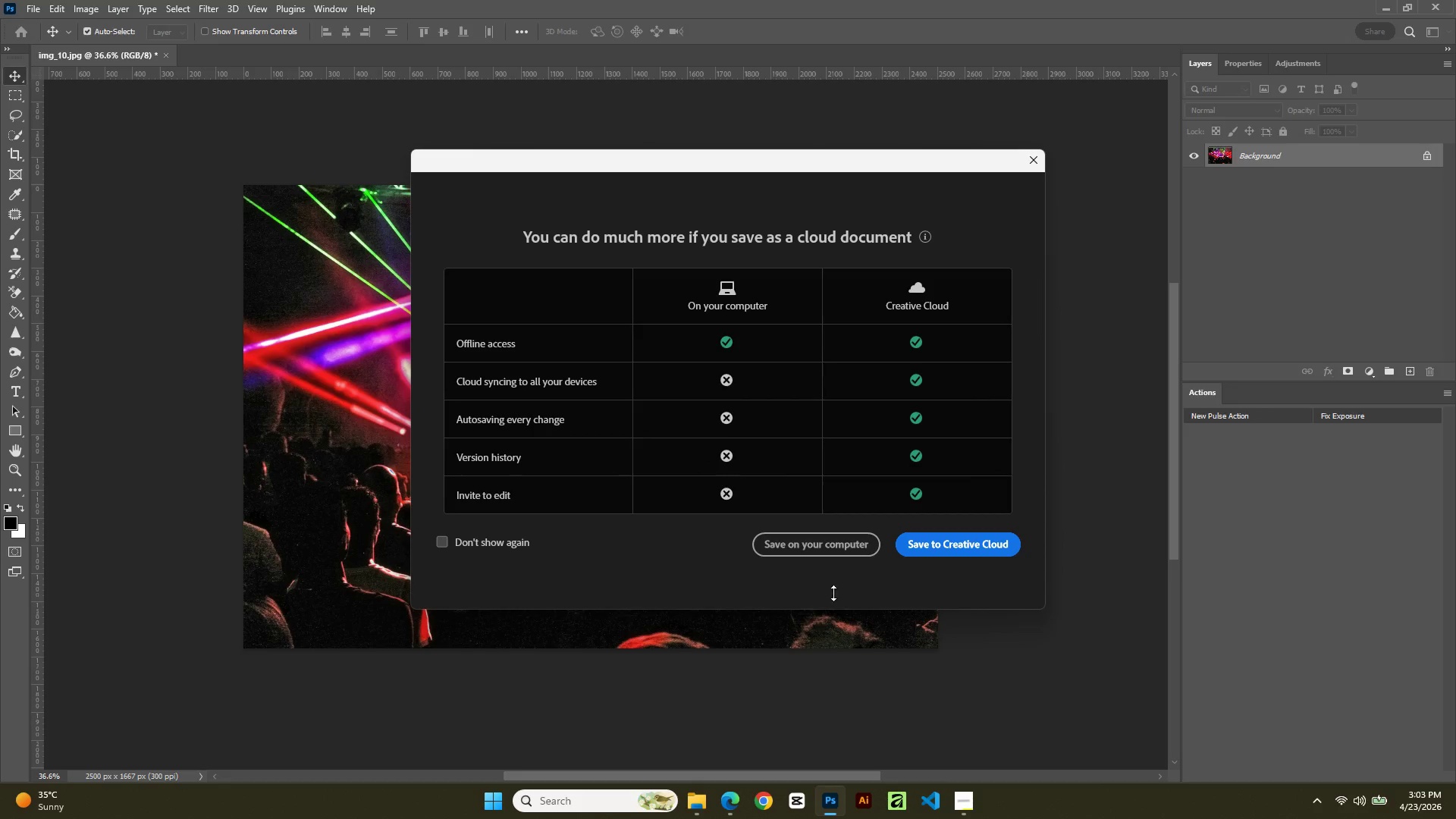 
left_click([836, 535])
 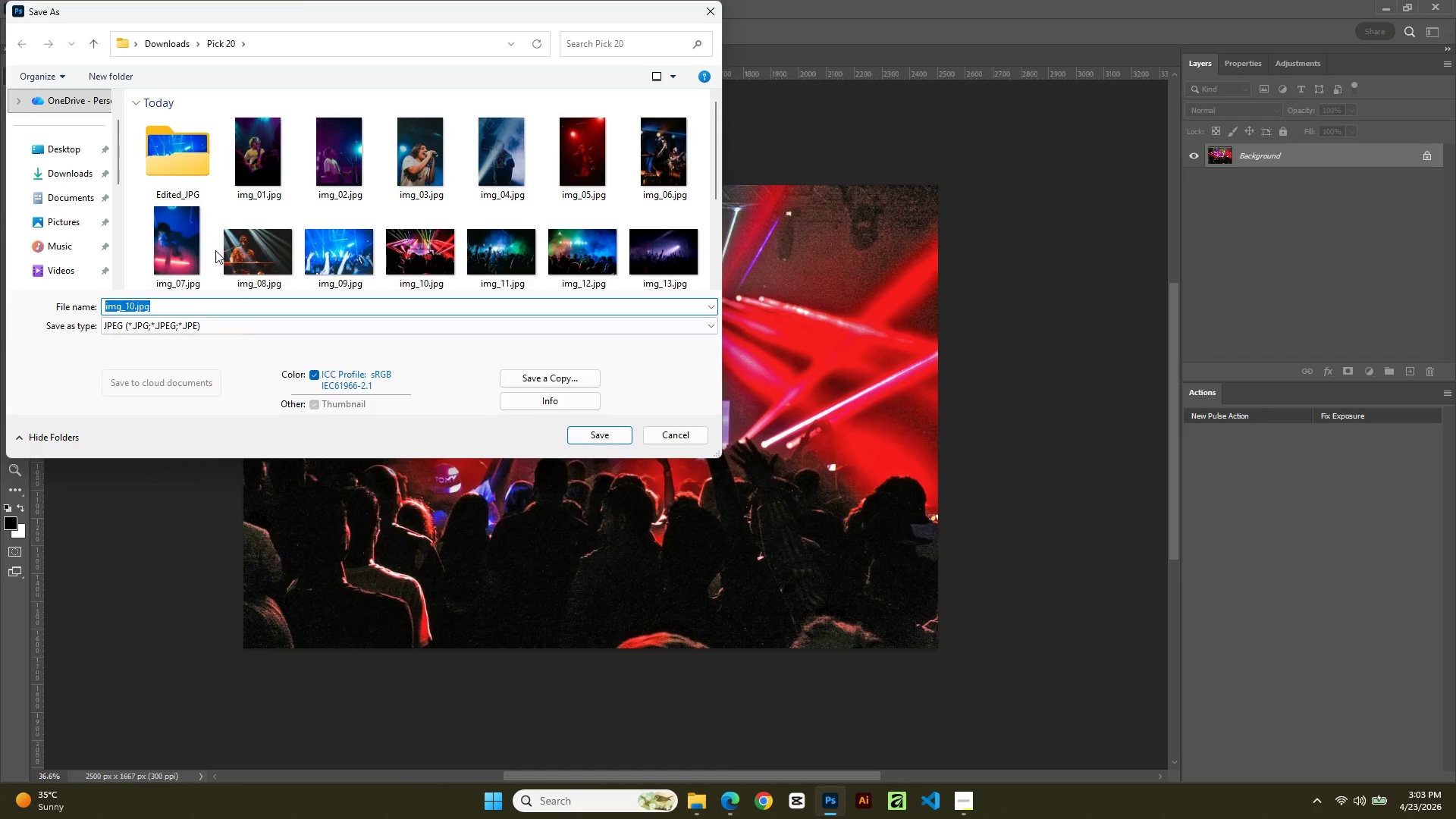 
double_click([168, 165])
 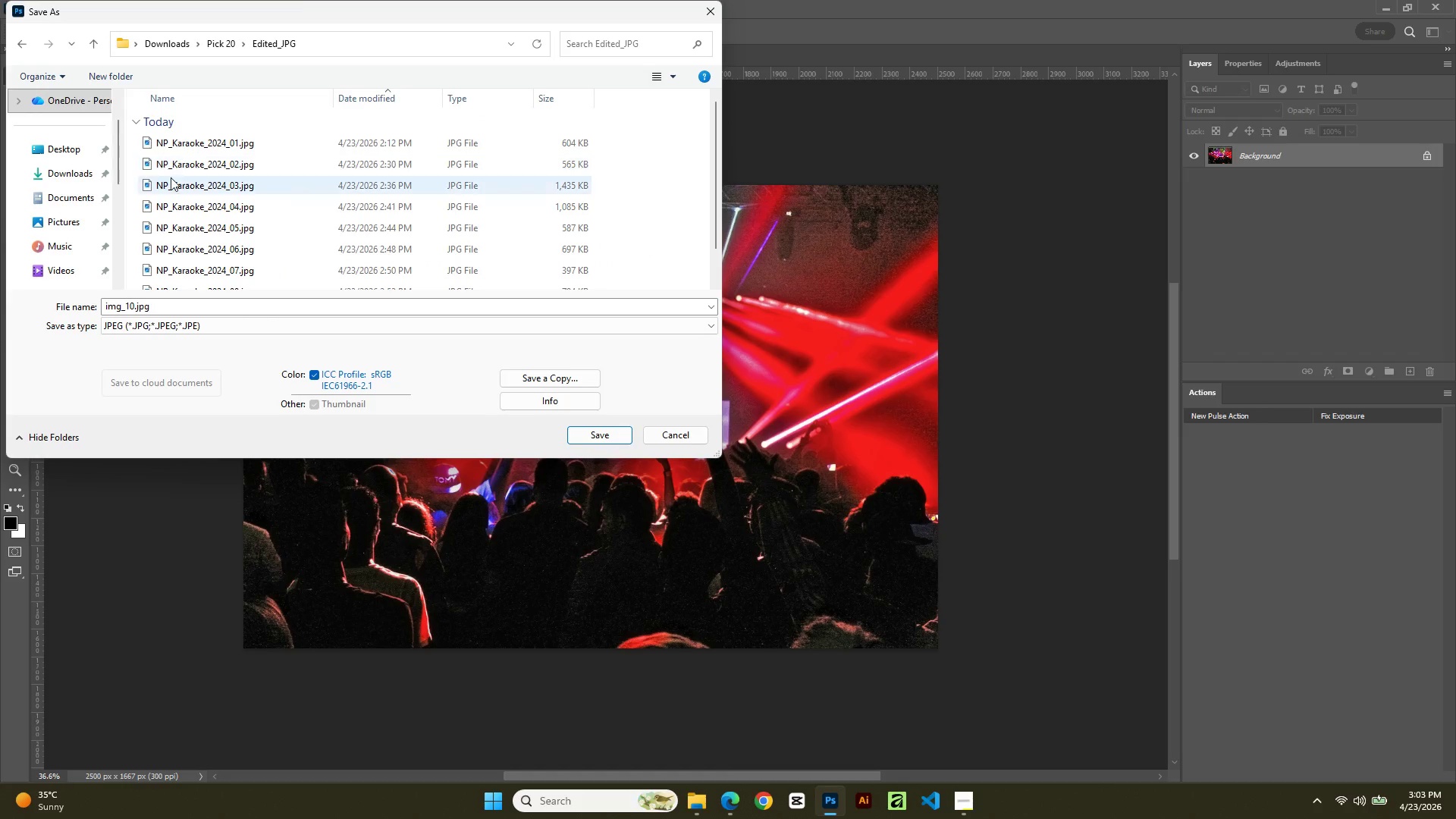 
scroll: coordinate [209, 237], scroll_direction: down, amount: 3.0
 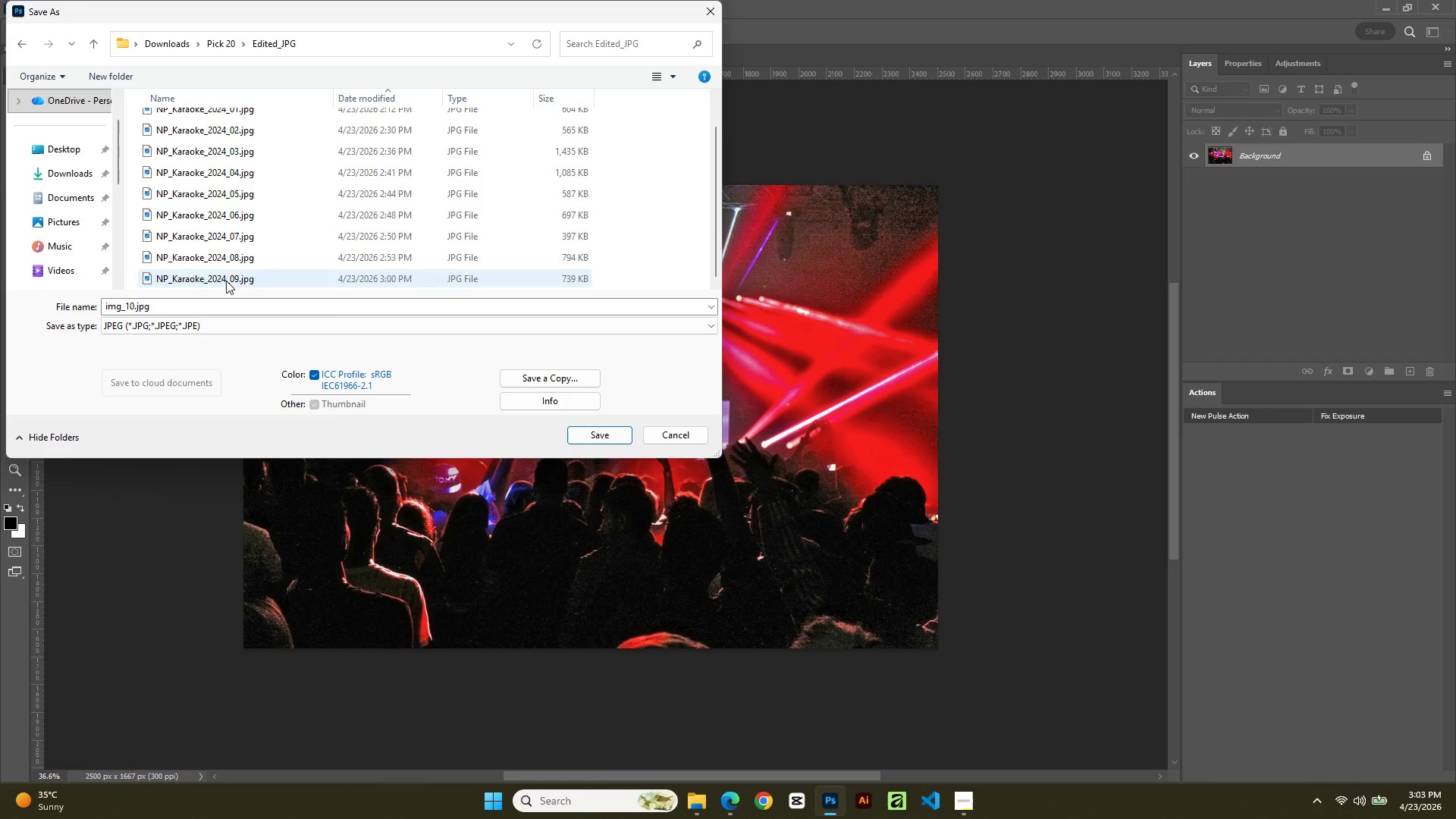 
left_click([226, 281])
 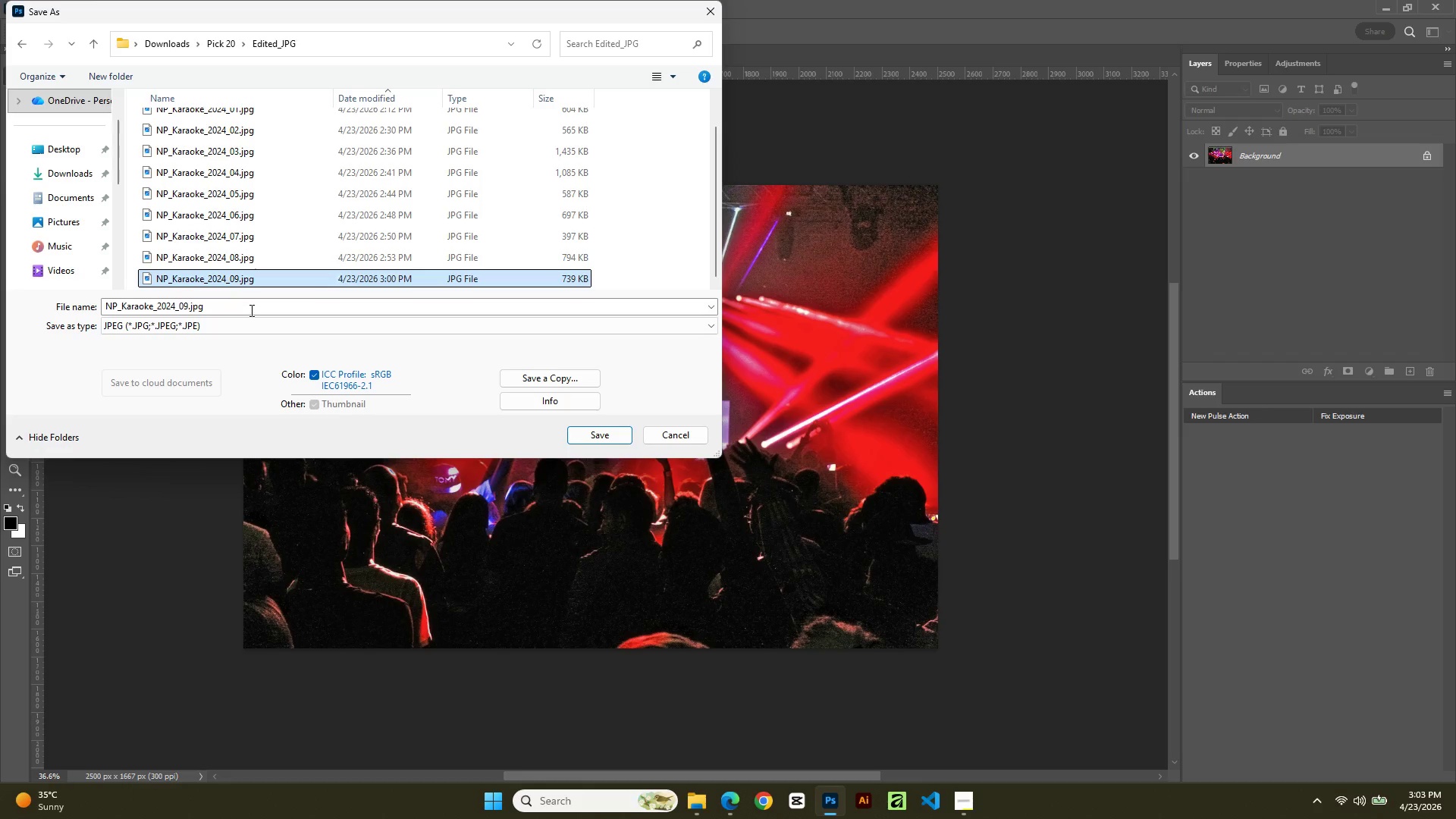 
left_click([250, 310])
 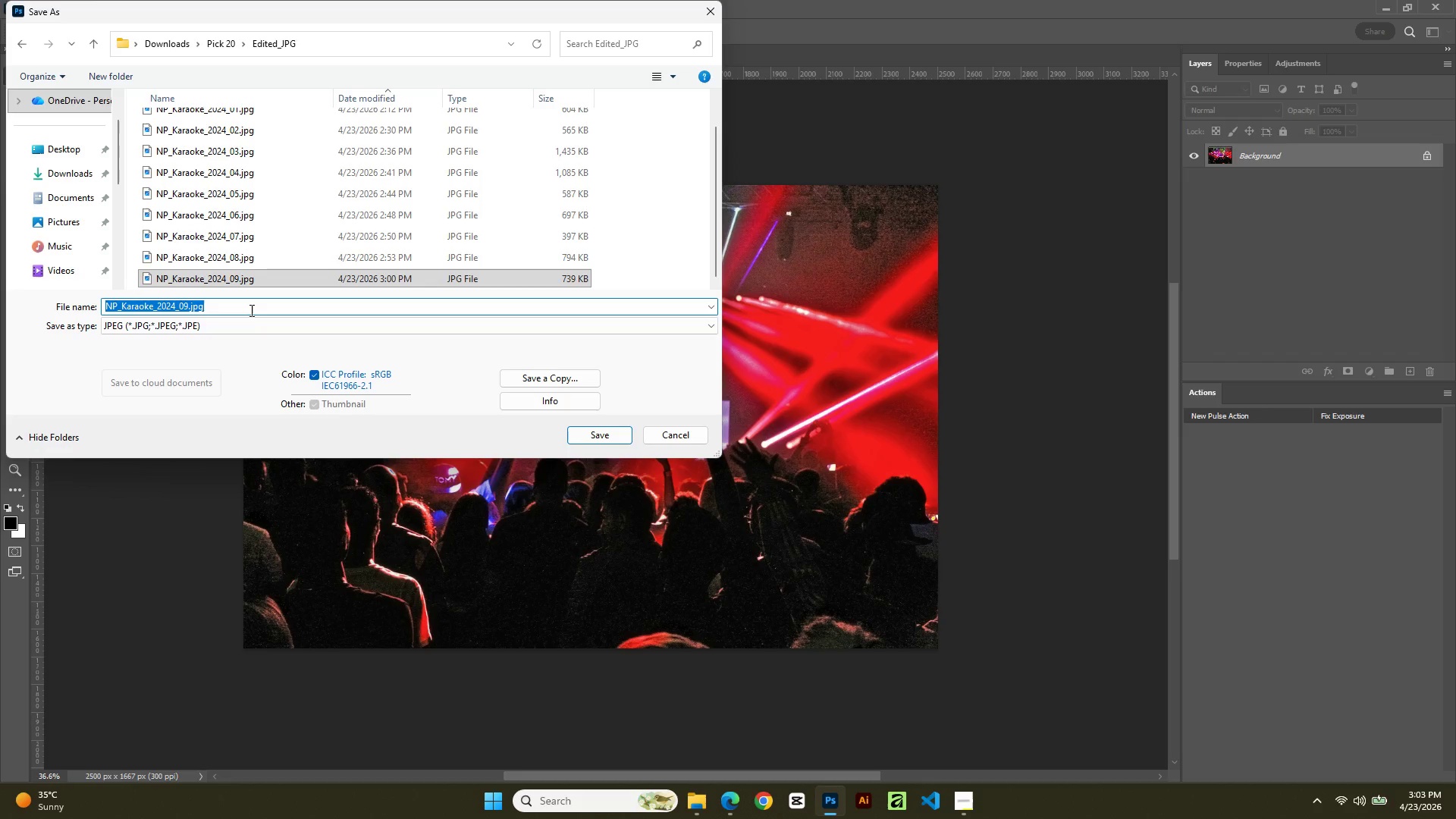 
key(ArrowRight)
 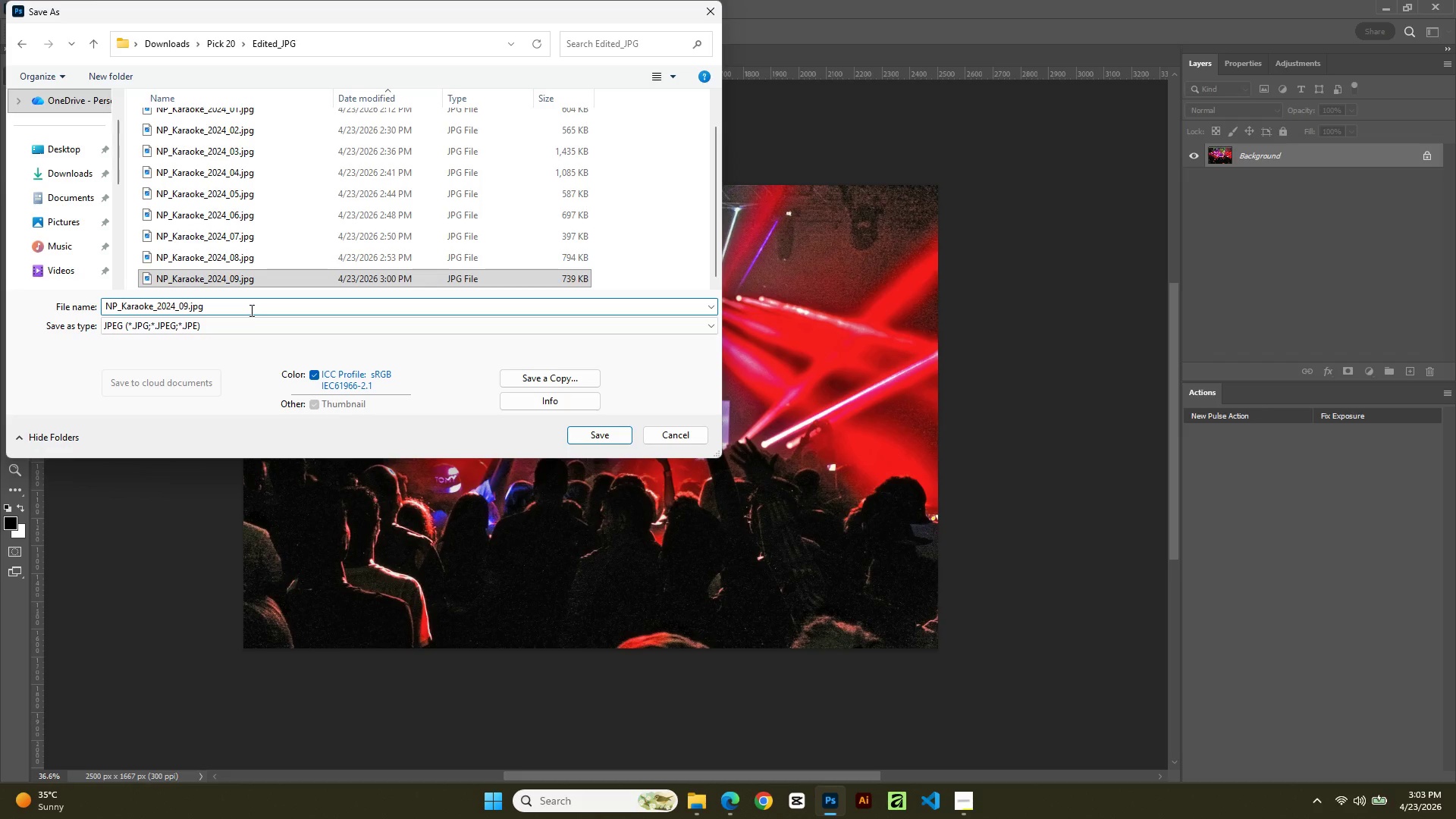 
key(ArrowLeft)
 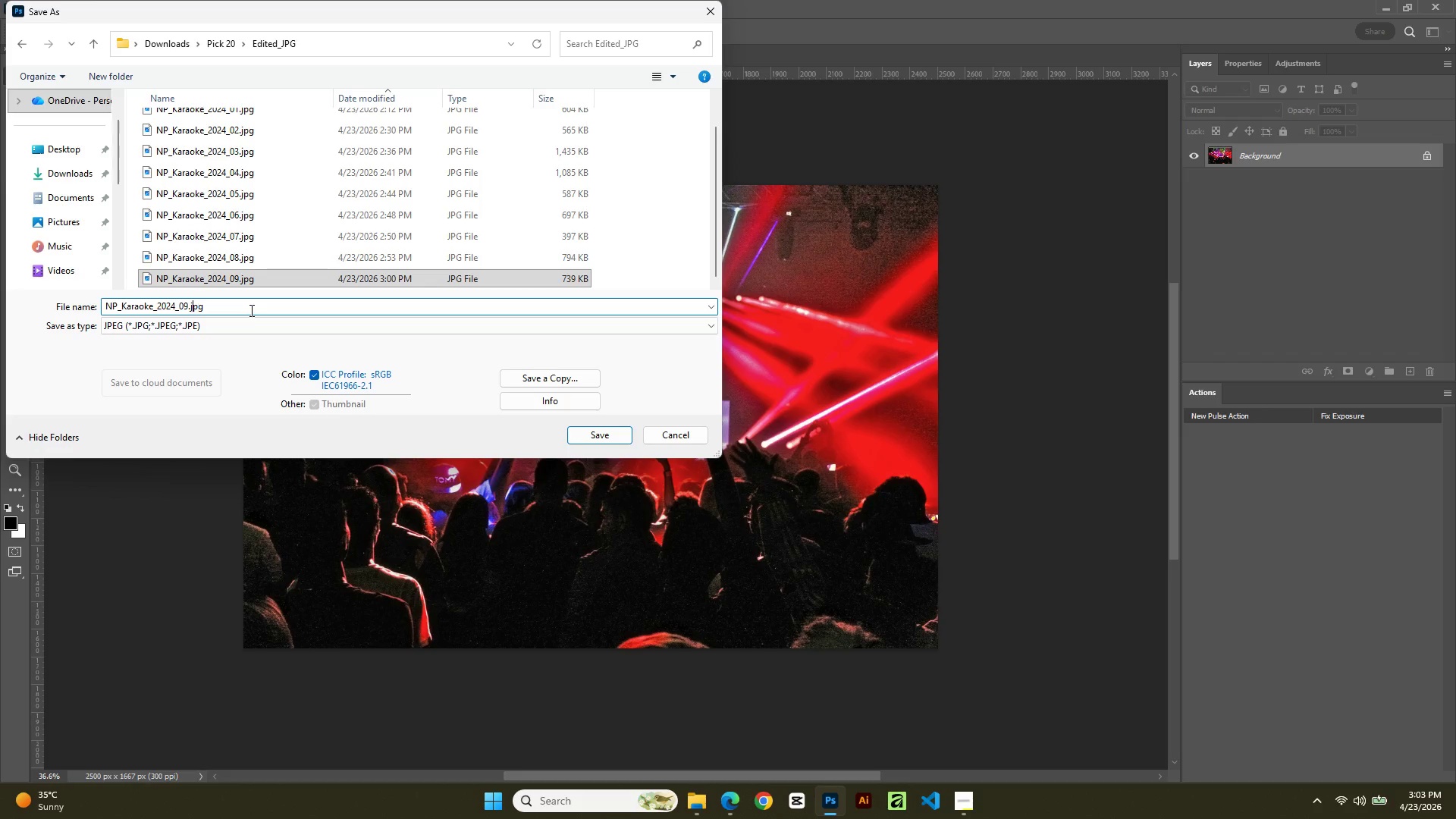 
key(ArrowLeft)
 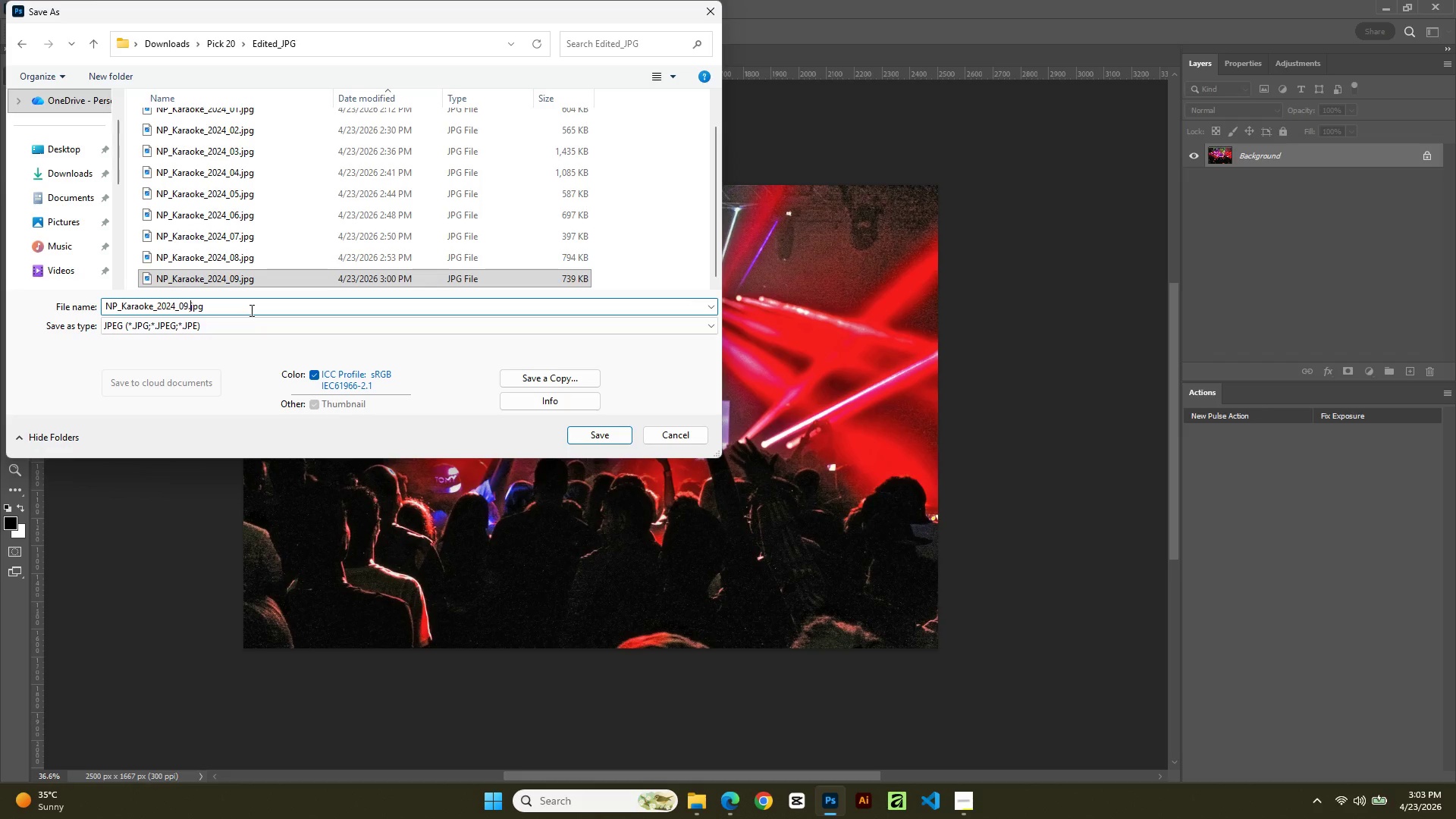 
key(ArrowLeft)
 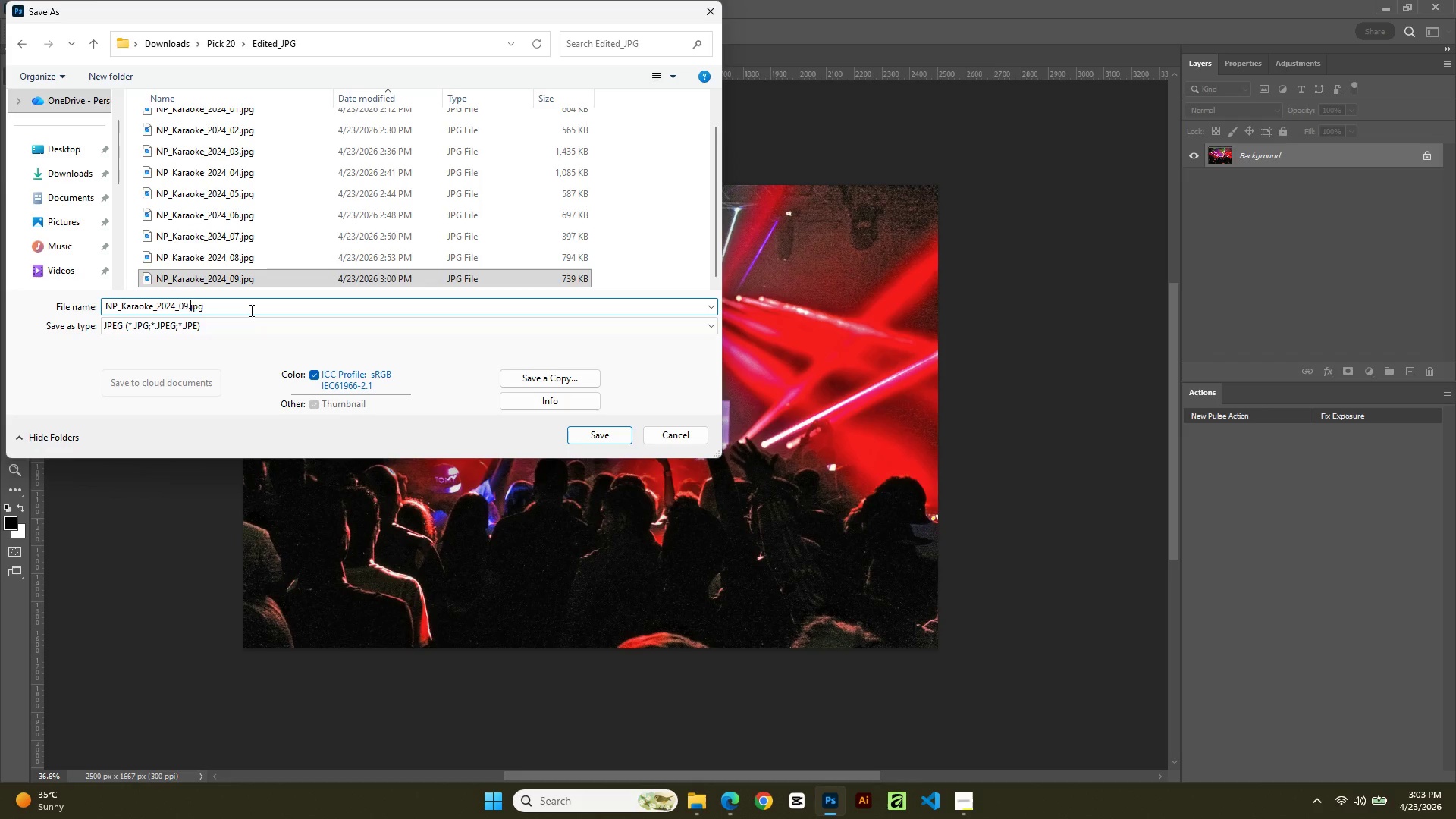 
key(ArrowLeft)
 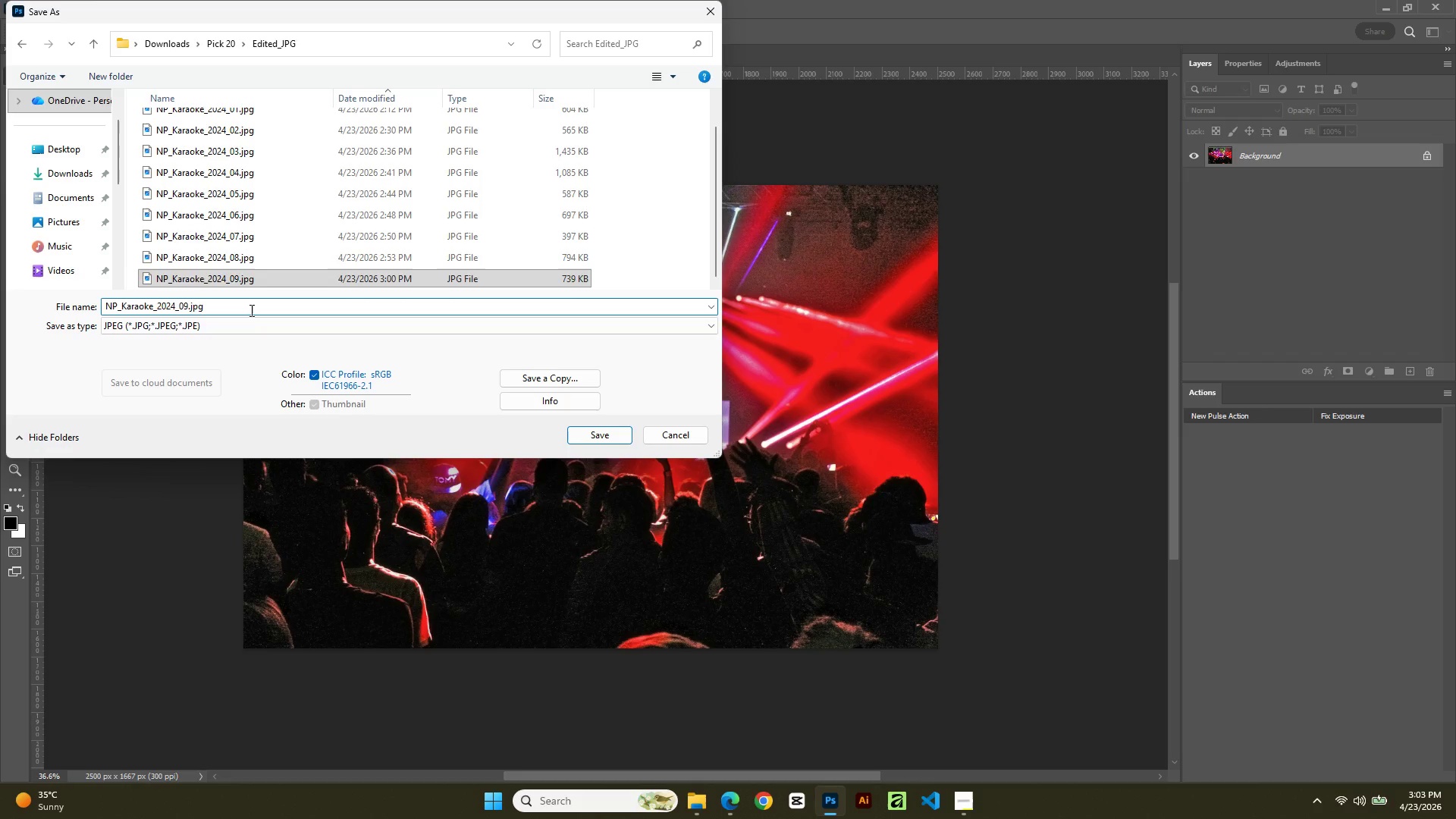 
key(Backspace)
 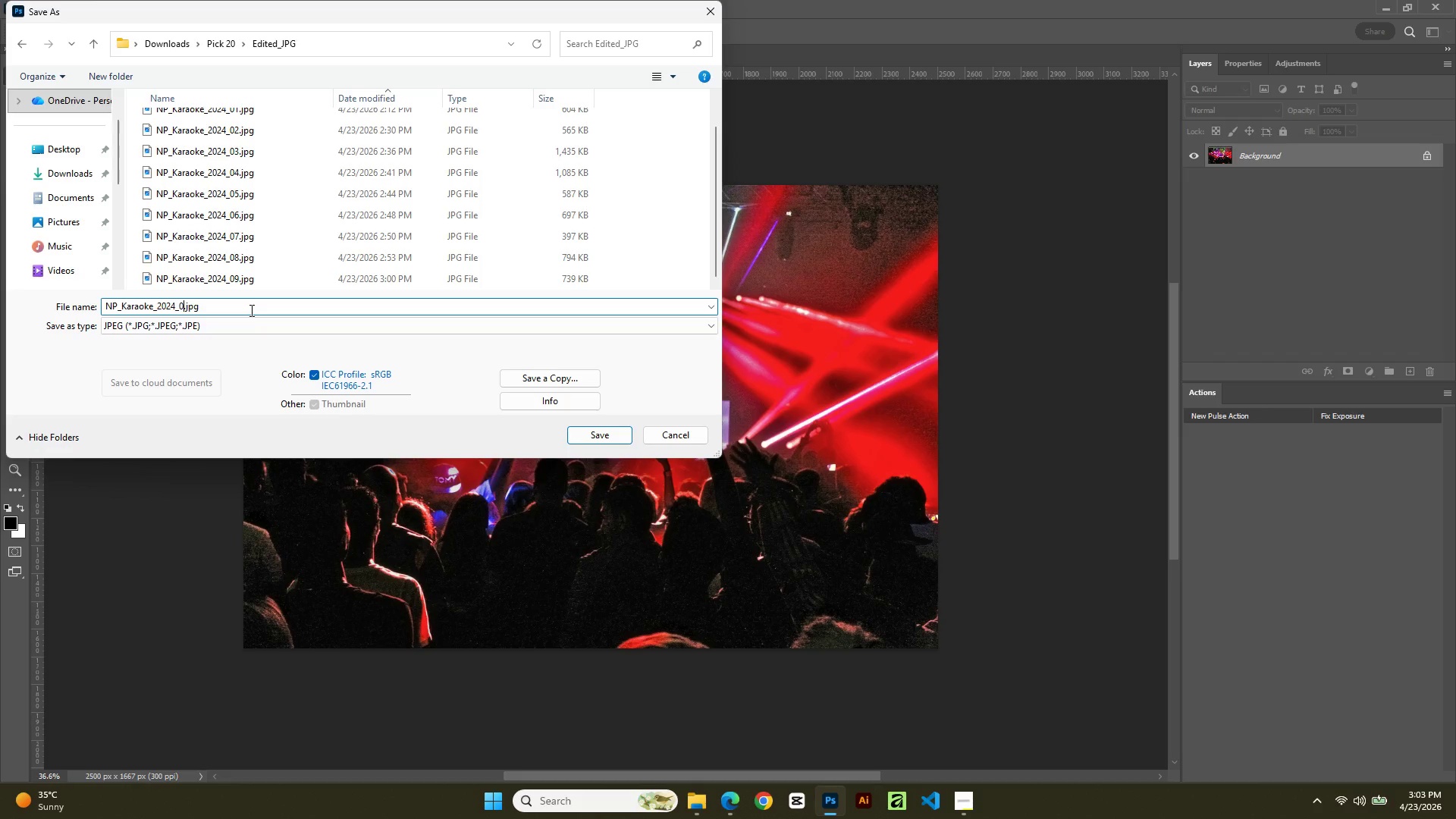 
key(Backspace)
 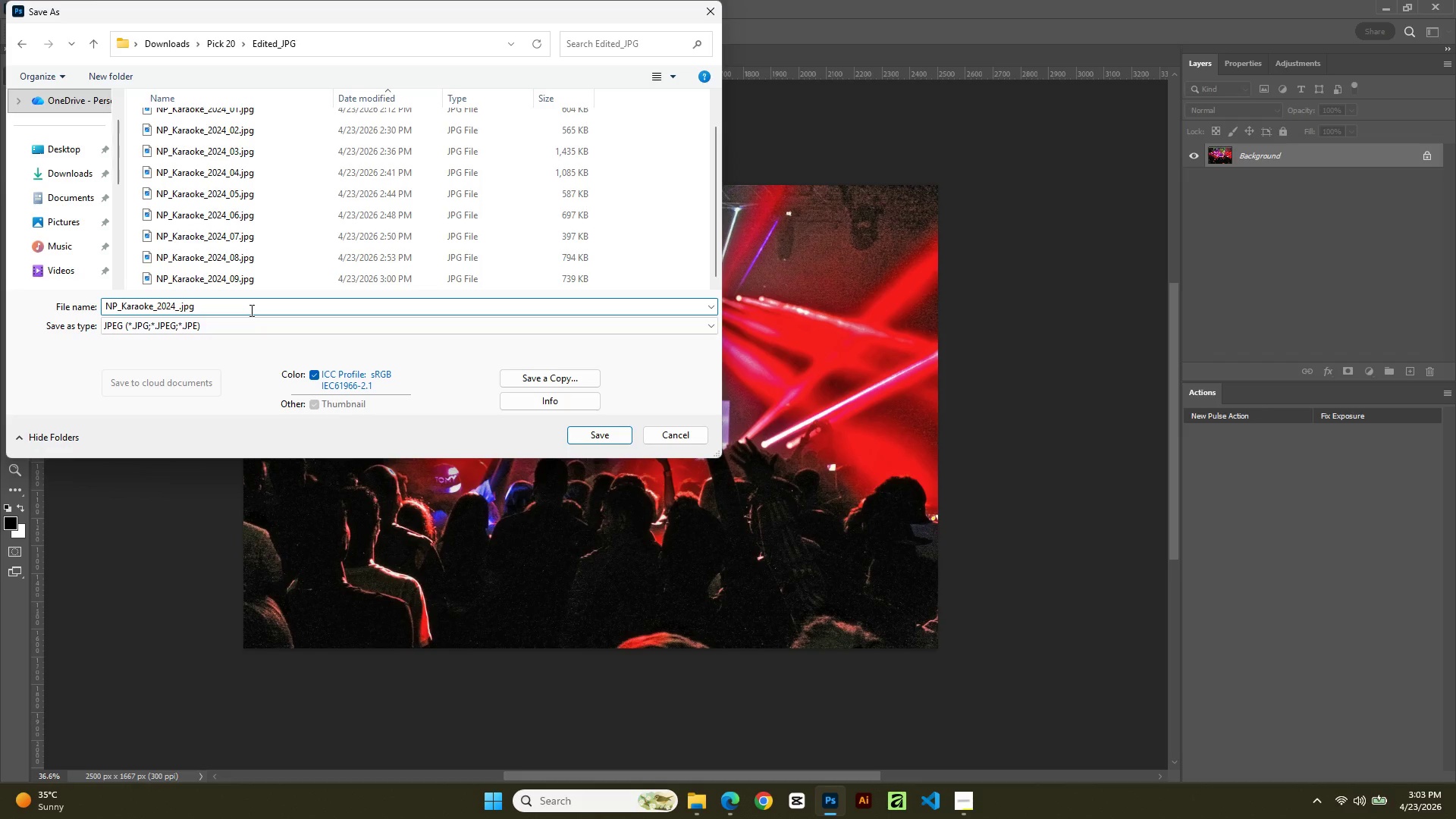 
key(Numpad1)
 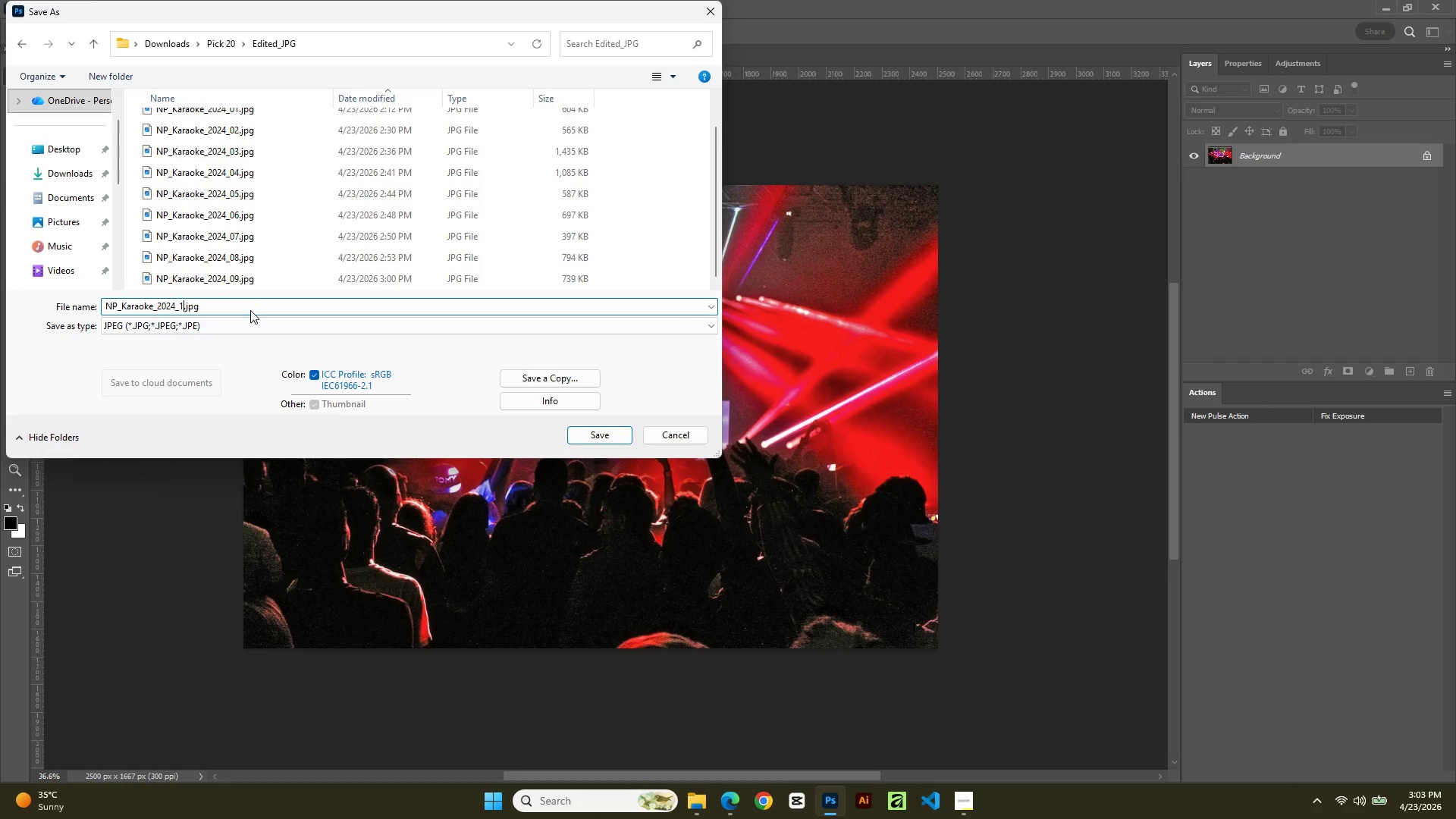 
key(Numpad0)
 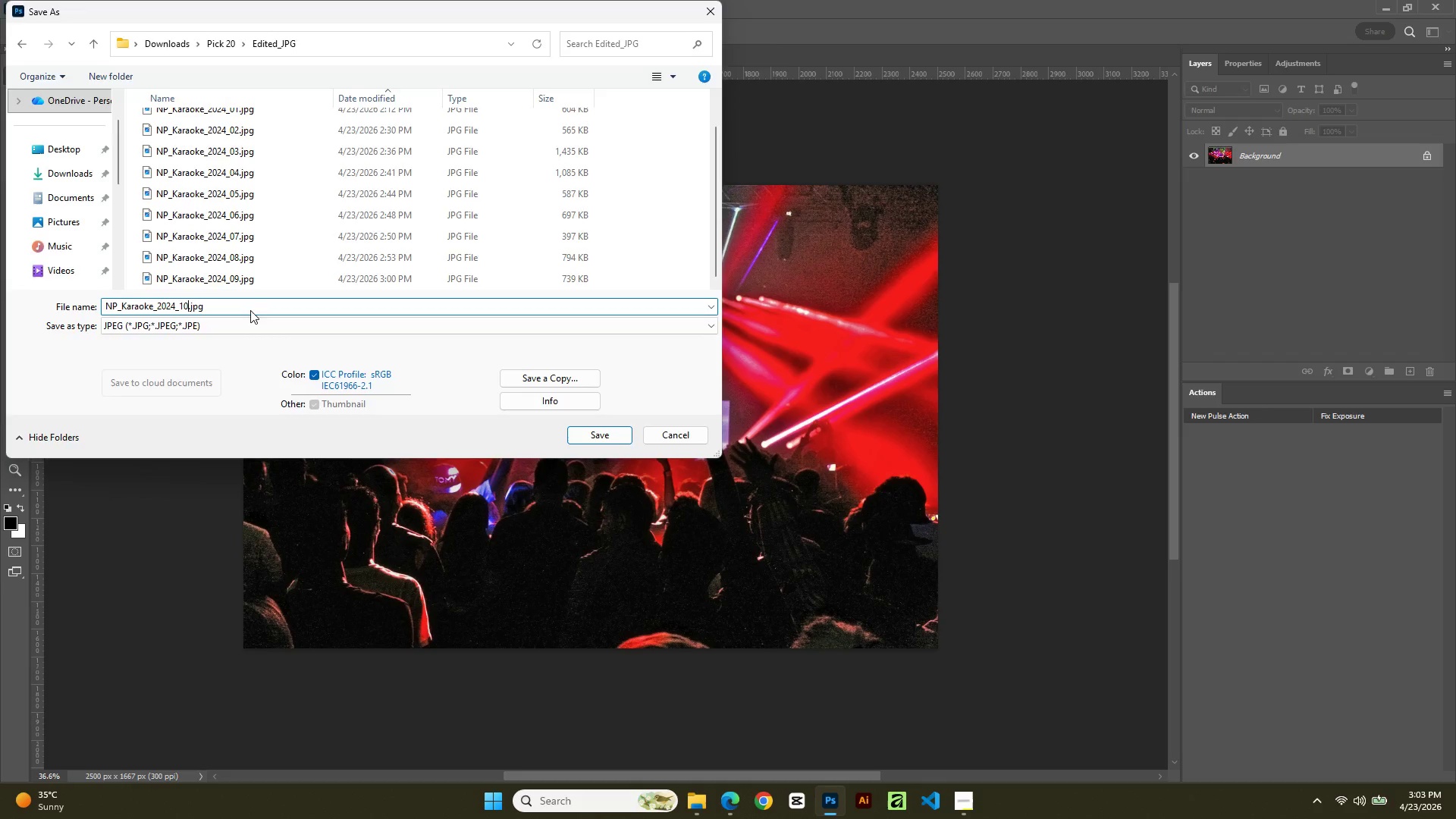 
key(NumpadEnter)
 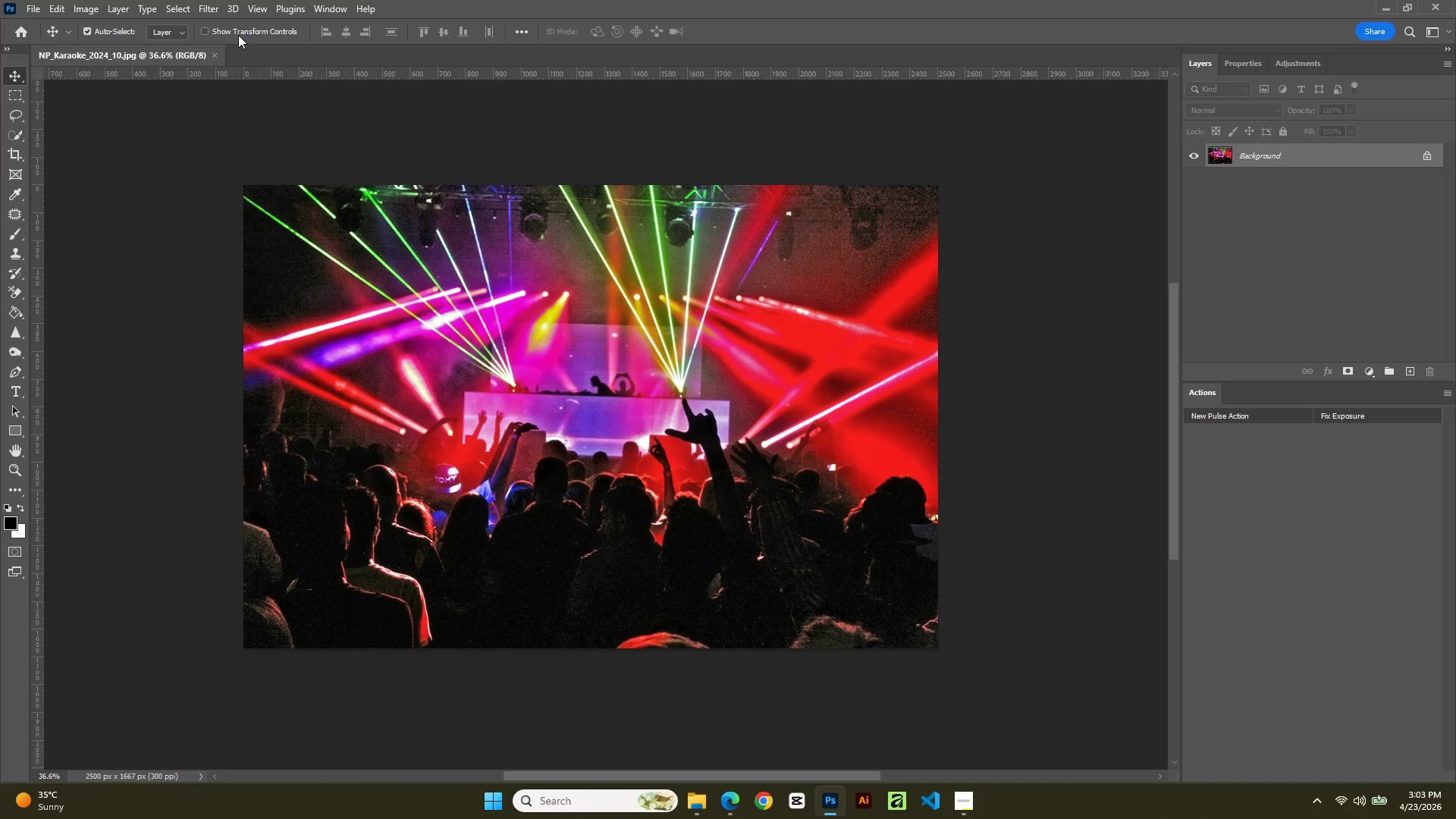 
wait(6.88)
 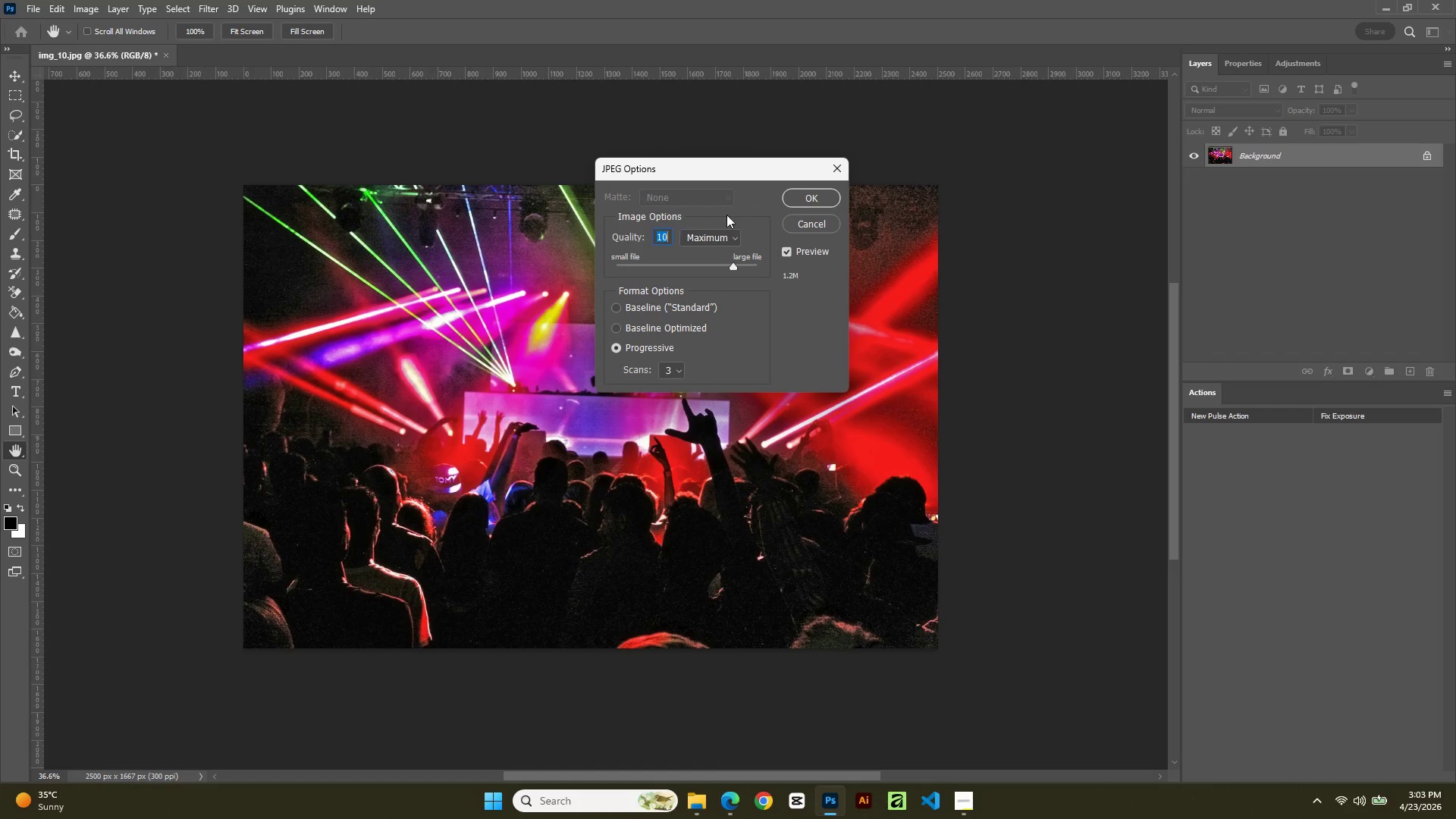 
left_click([218, 55])
 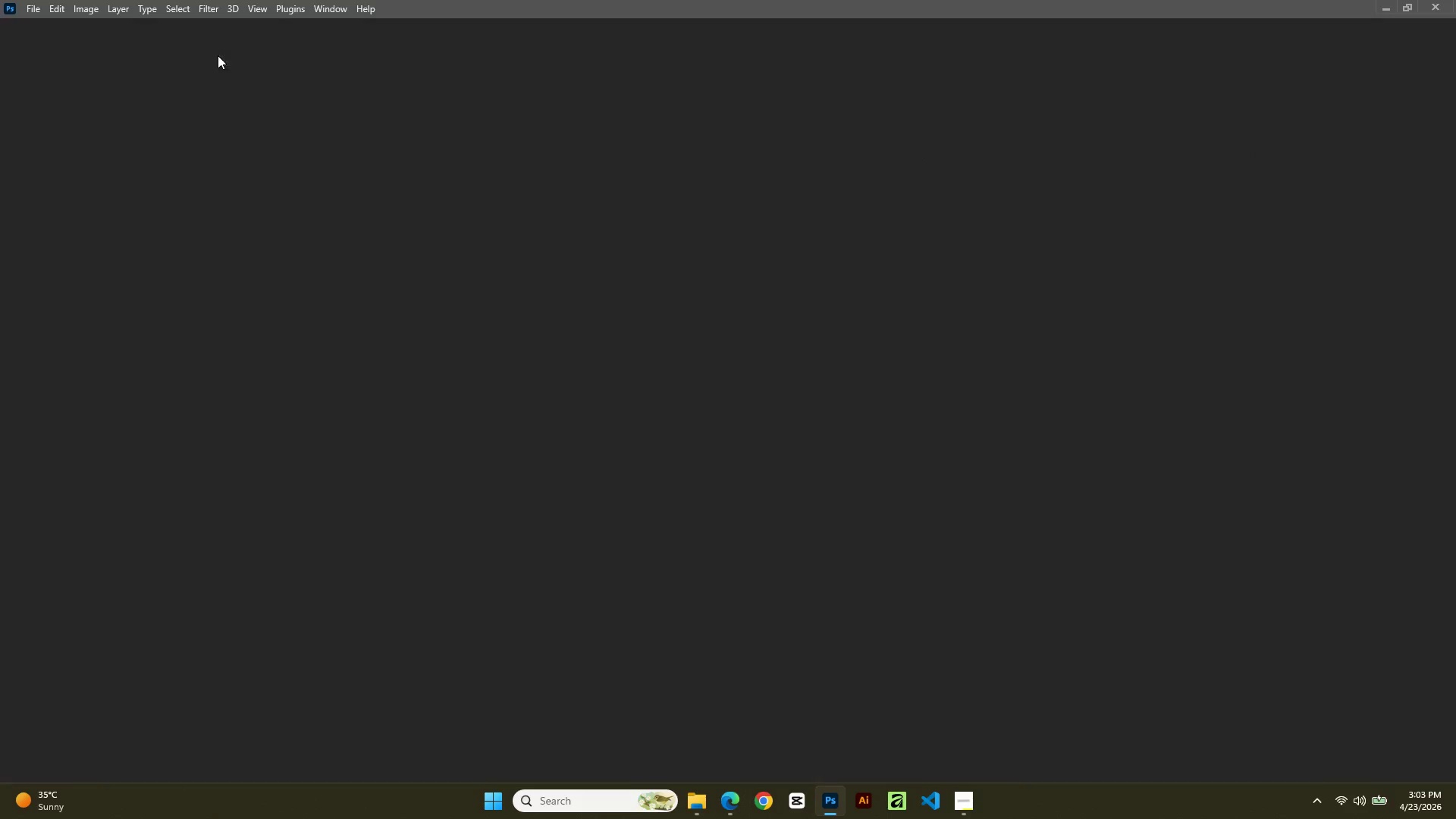 
mouse_move([431, 237])
 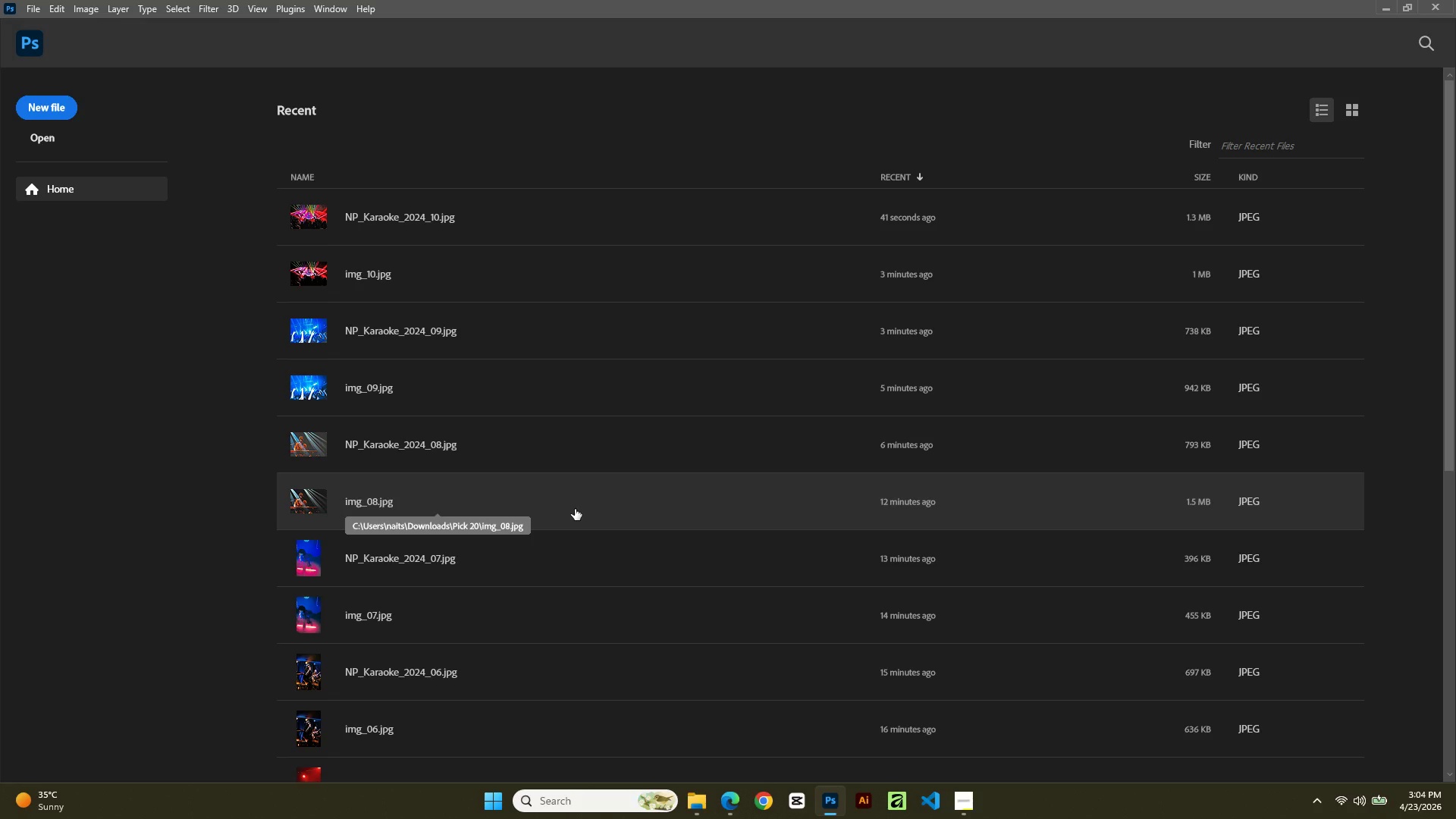 
wait(44.37)
 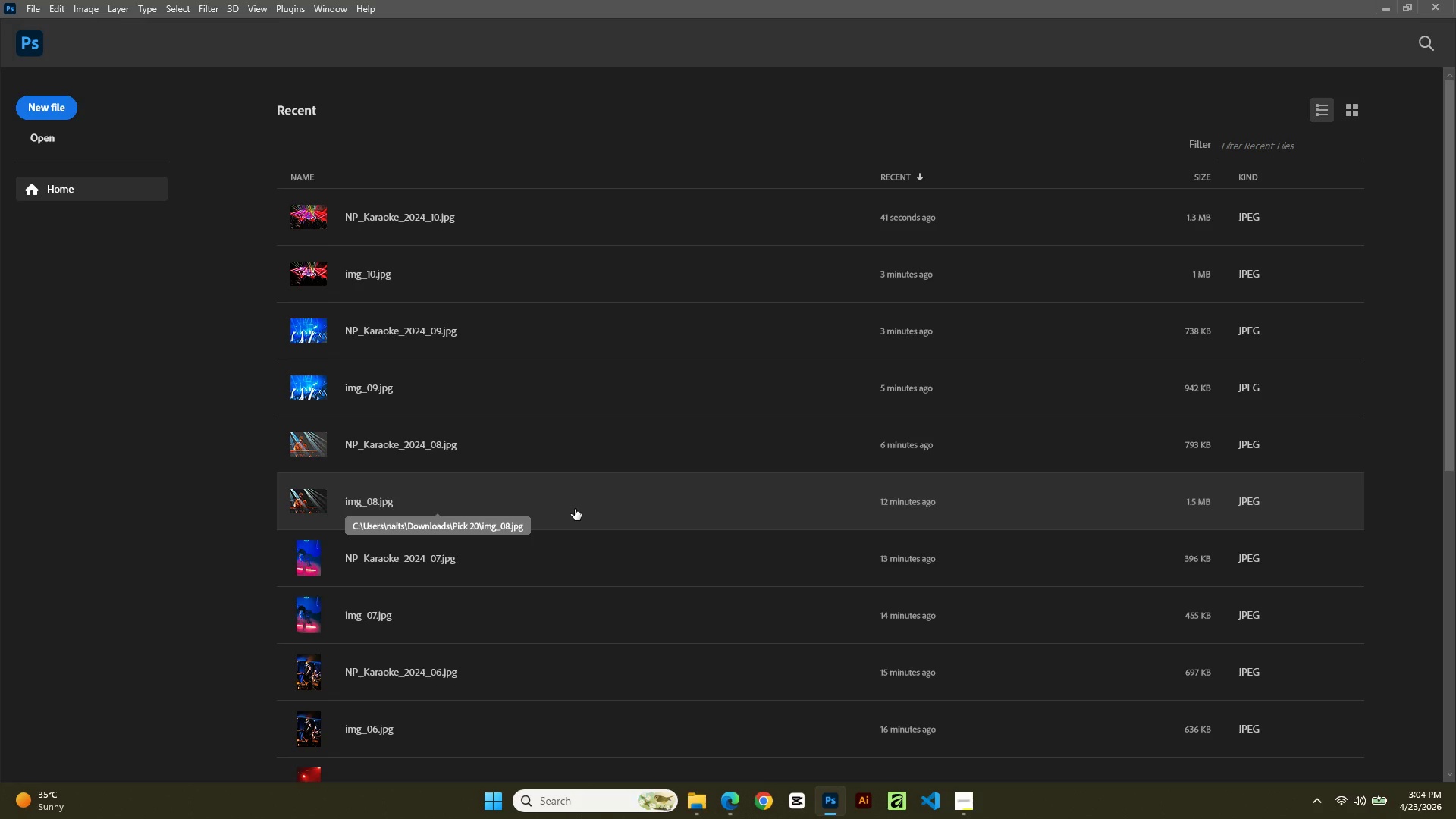 
left_click([224, 43])
 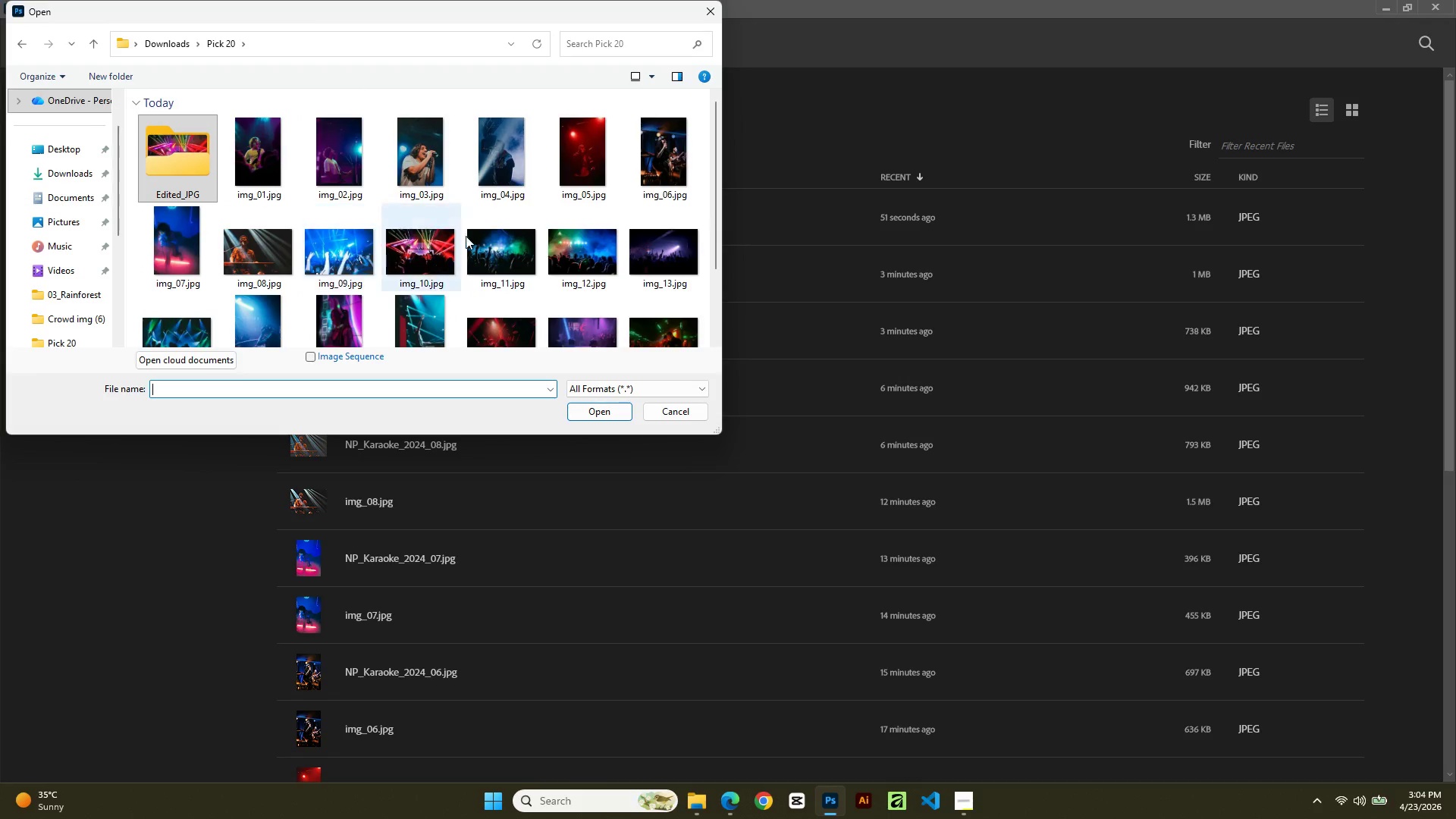 
left_click([661, 173])
 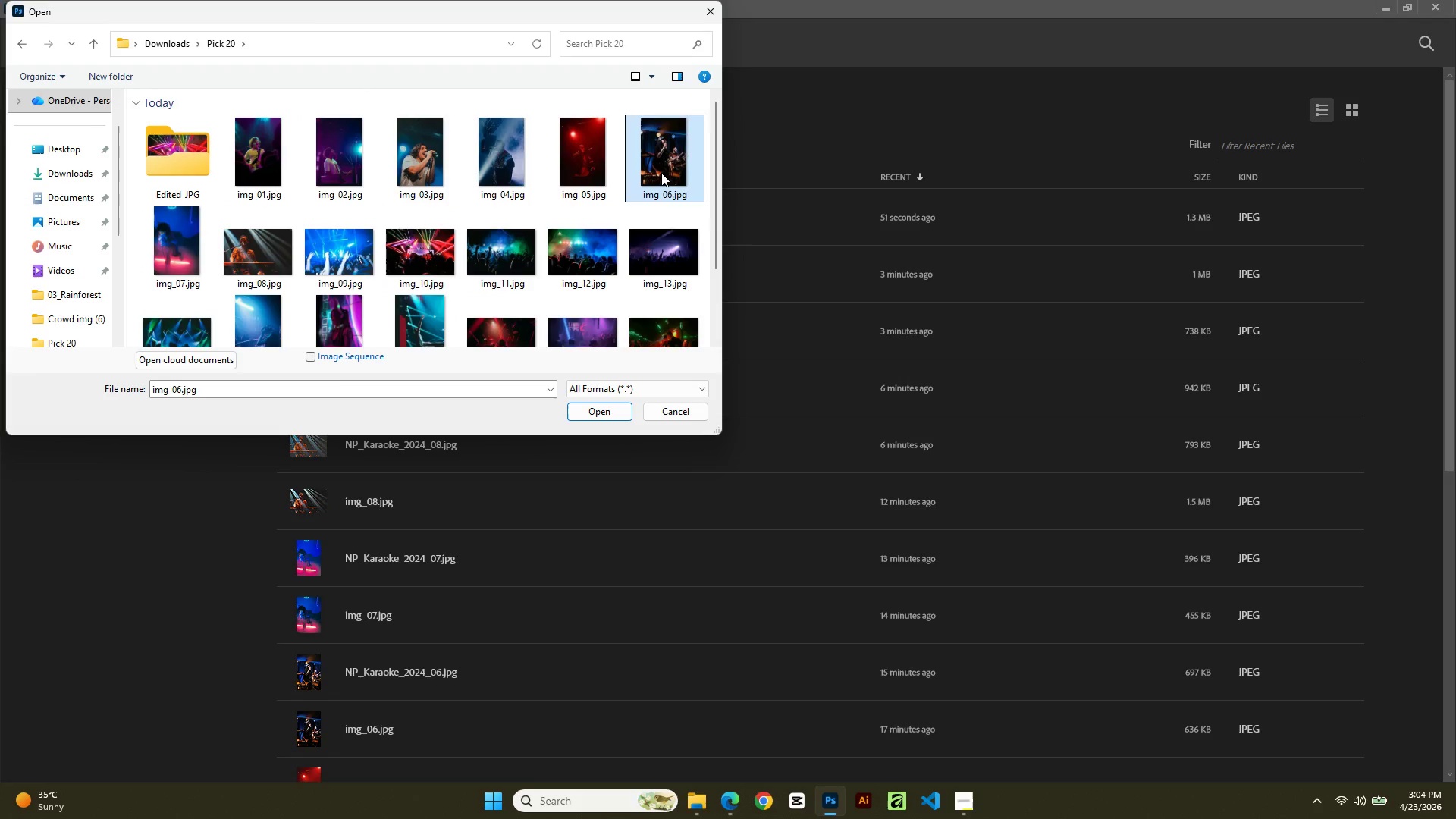 
left_click([661, 173])
 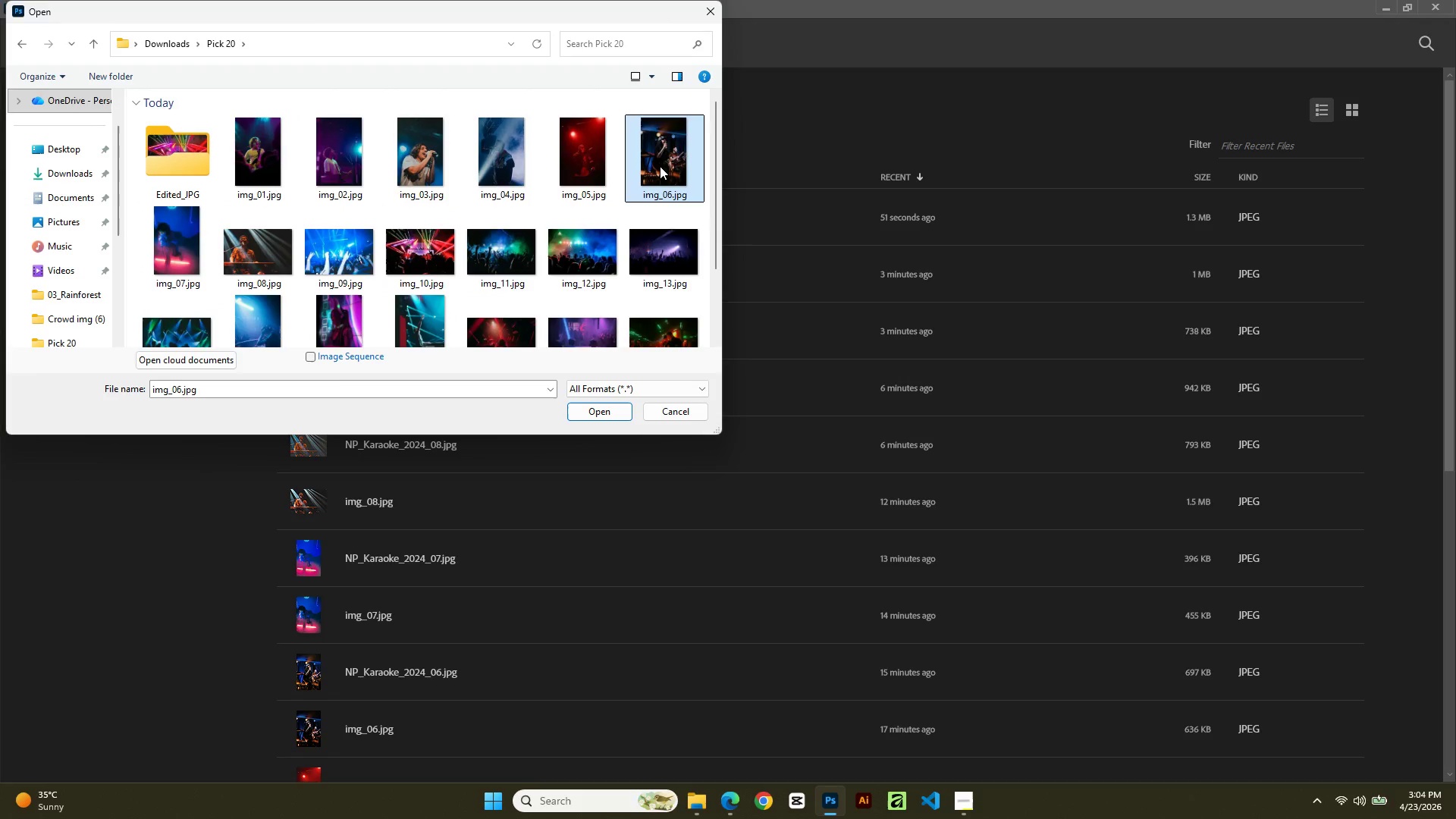 
double_click([660, 166])
 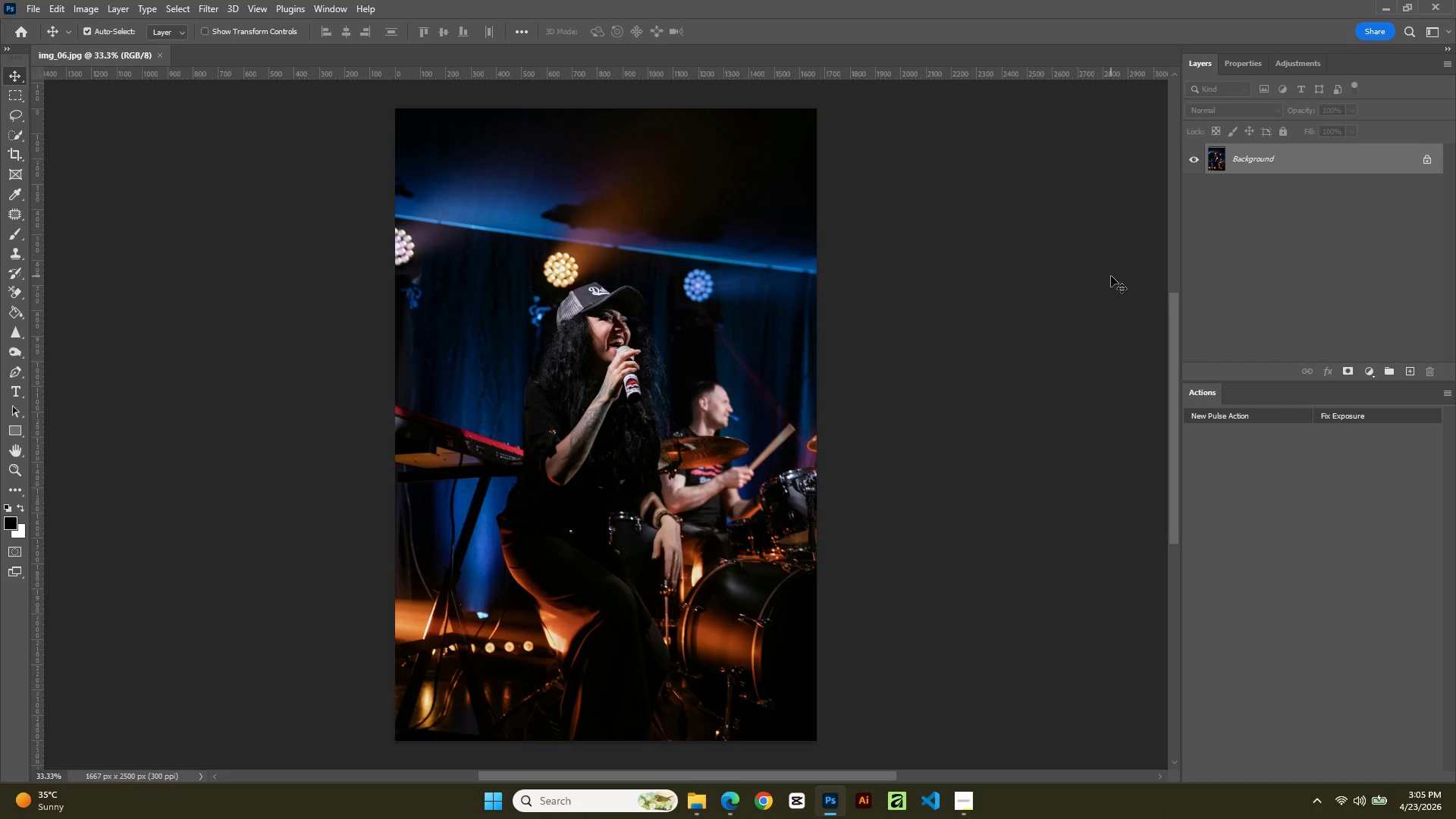 
wait(48.0)
 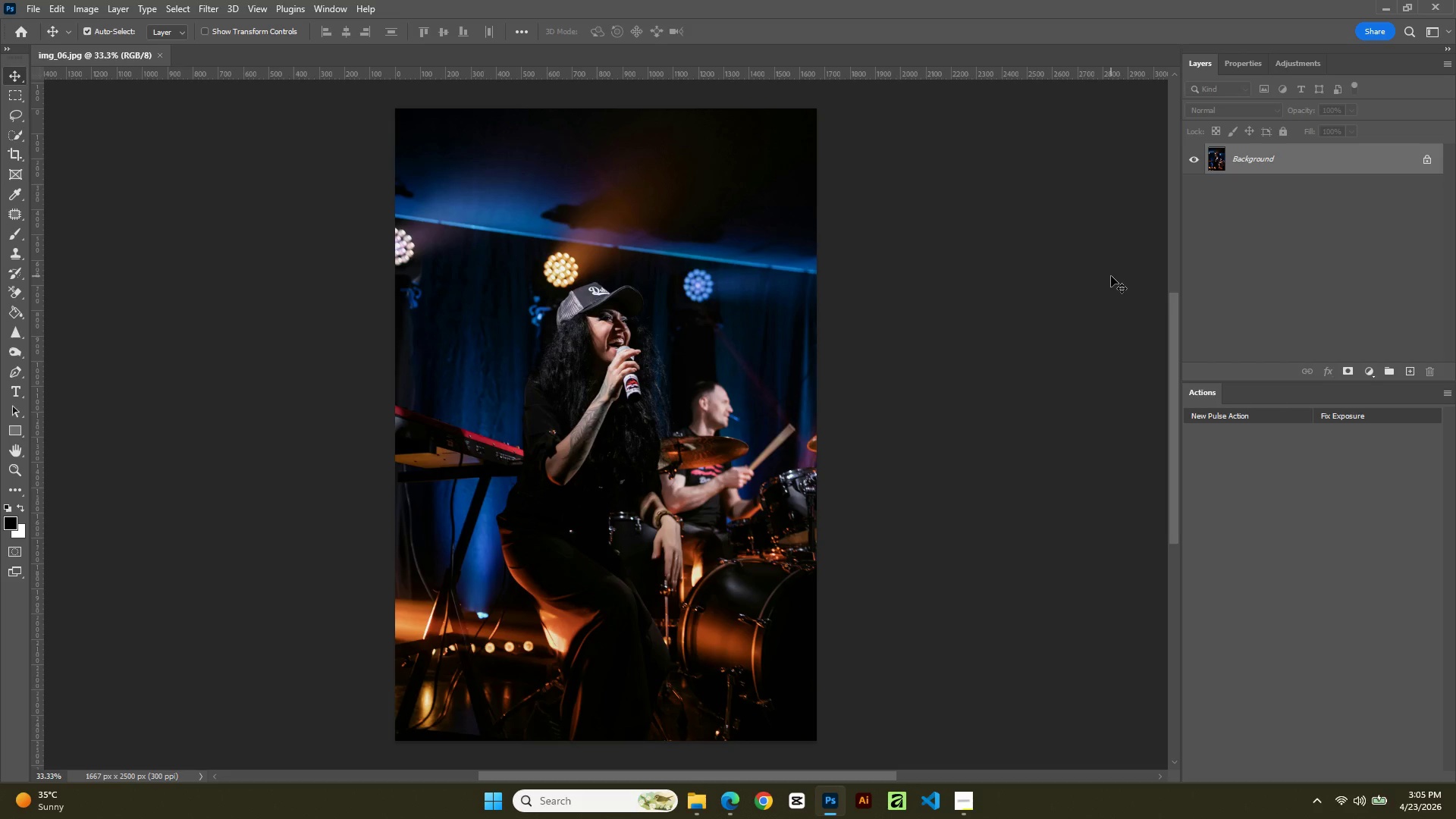 
hold_key(key=ShiftLeft, duration=2.58)
 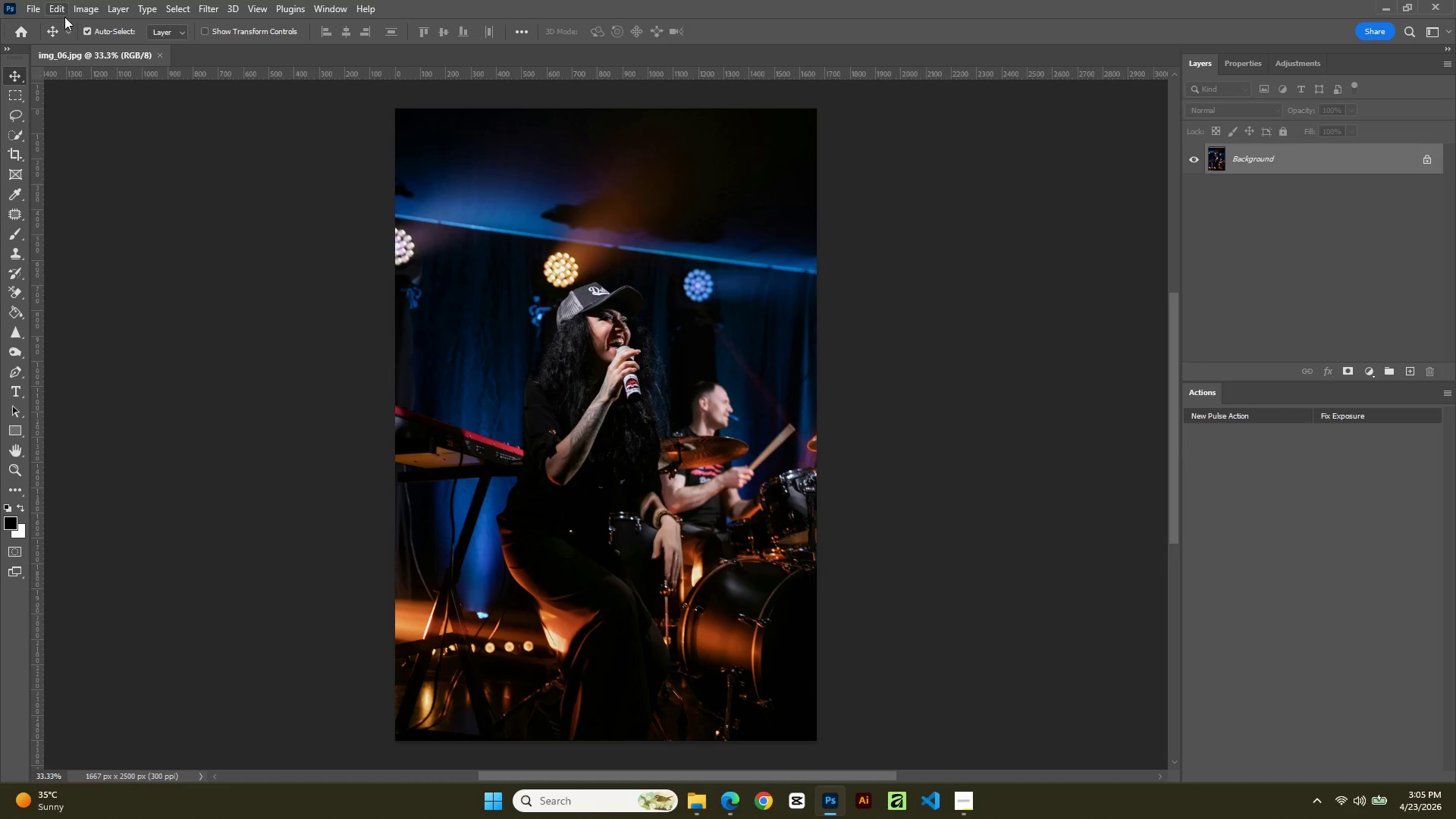 
left_click([81, 5])
 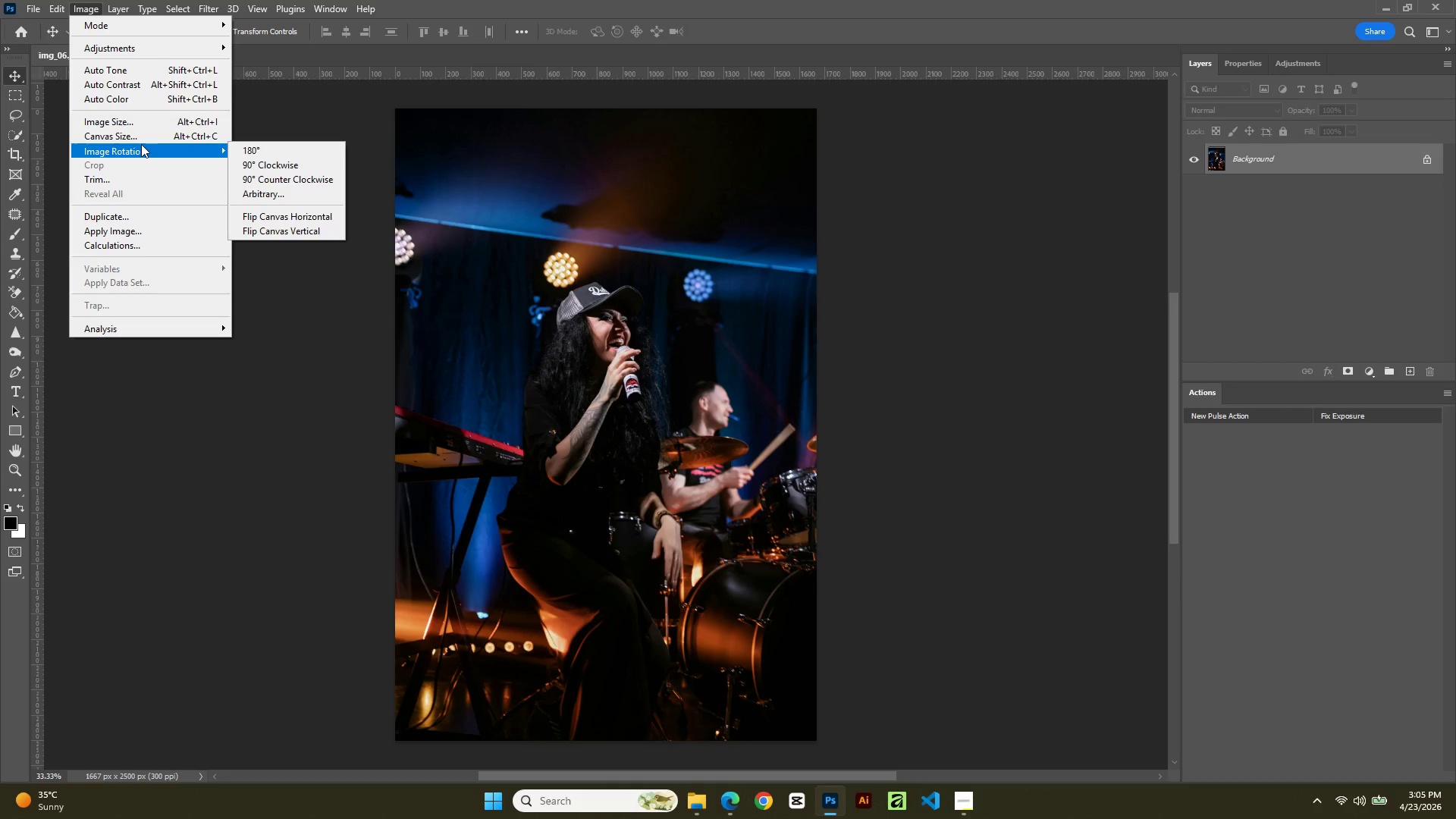 
left_click([133, 126])
 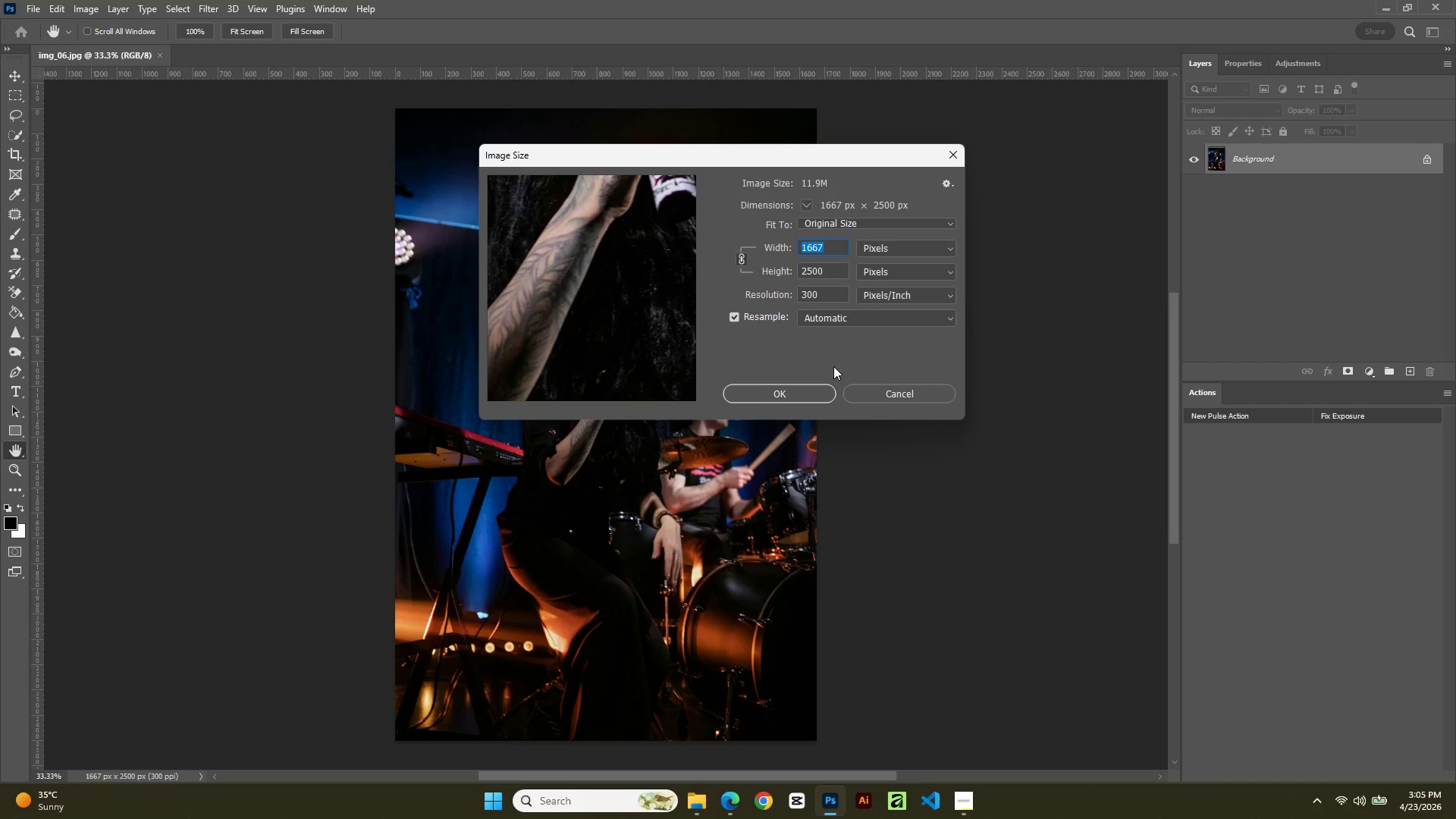 
left_click([818, 390])
 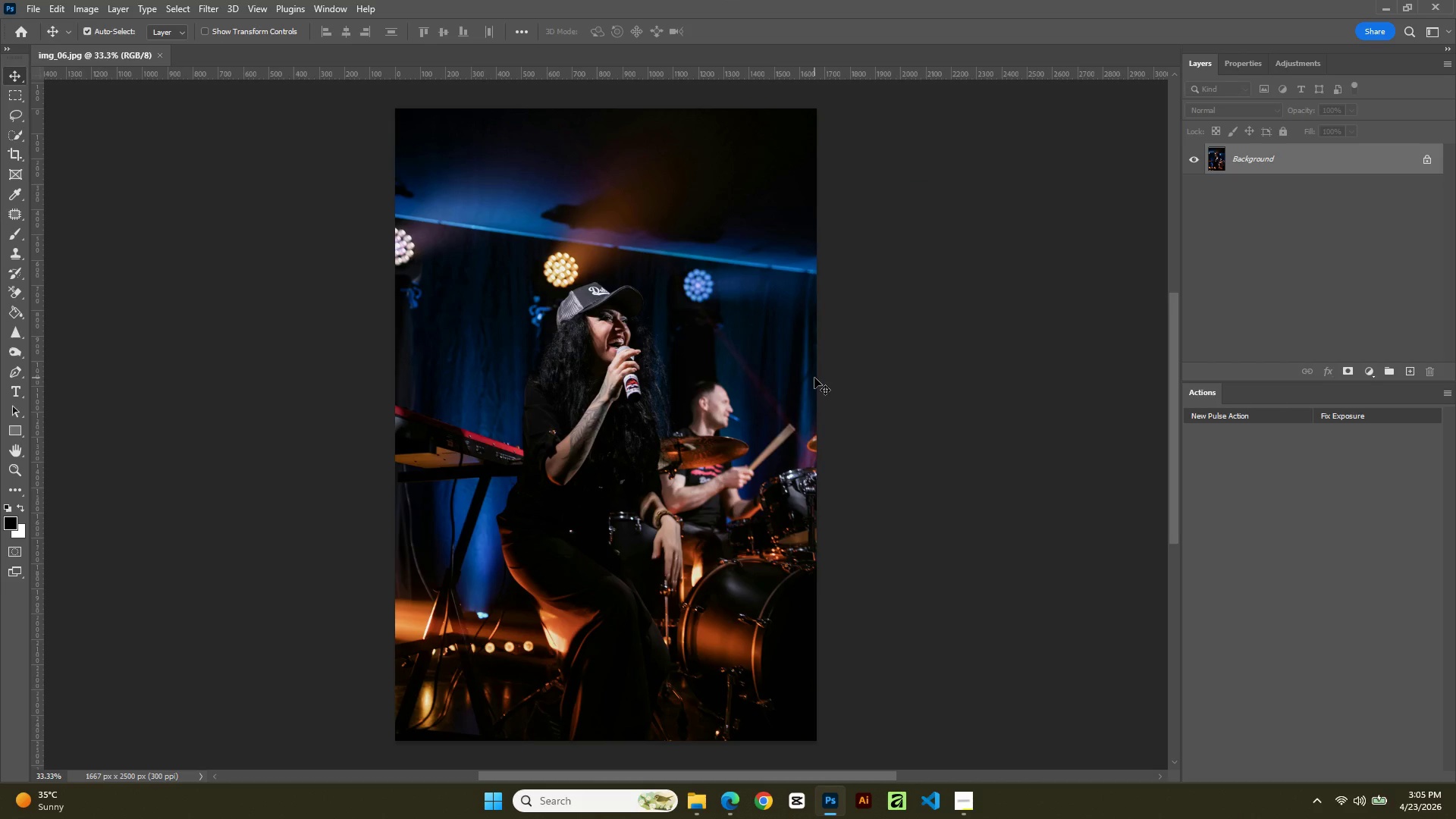 
key(Shift+J)
 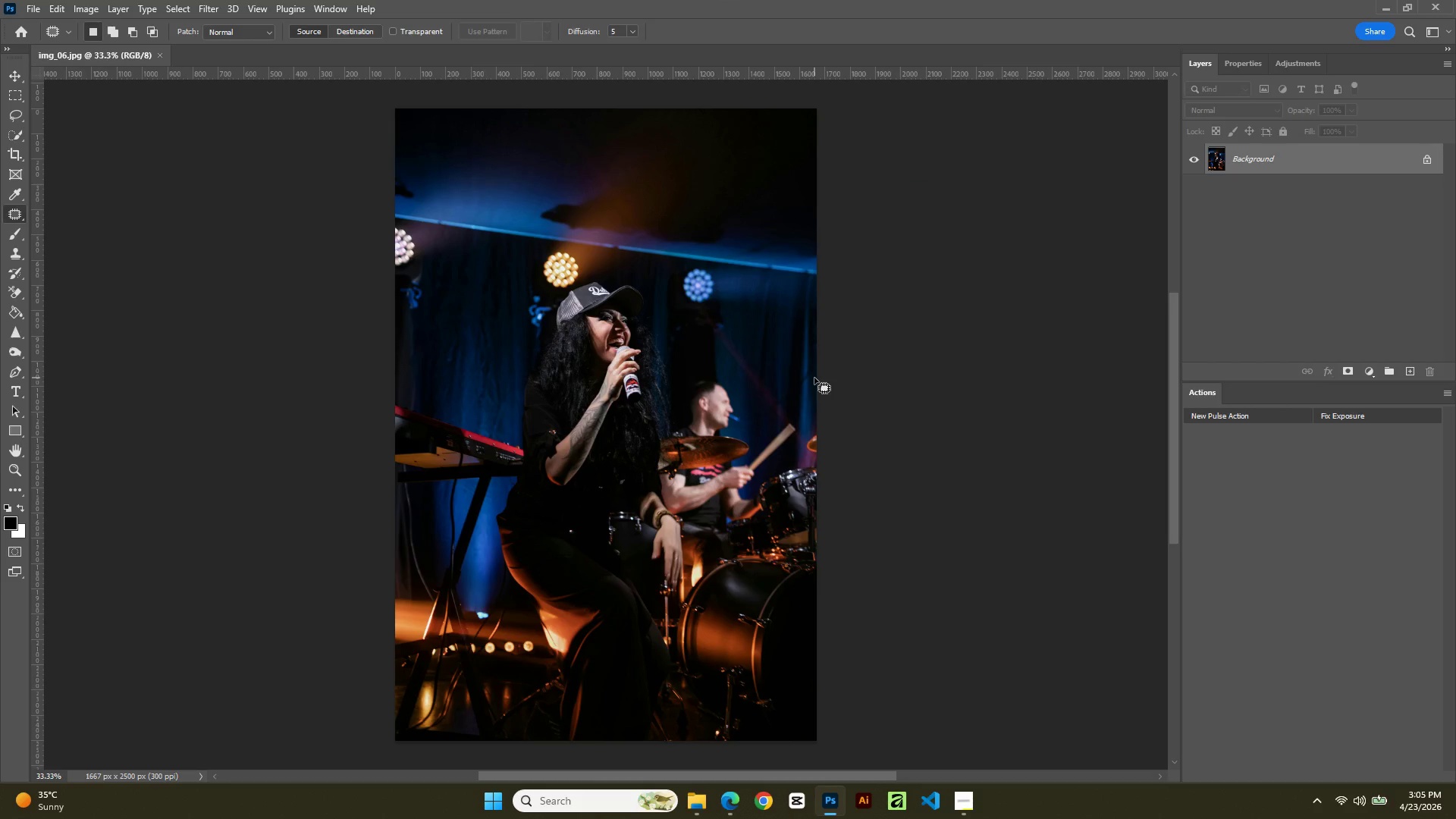 
key(Control+J)
 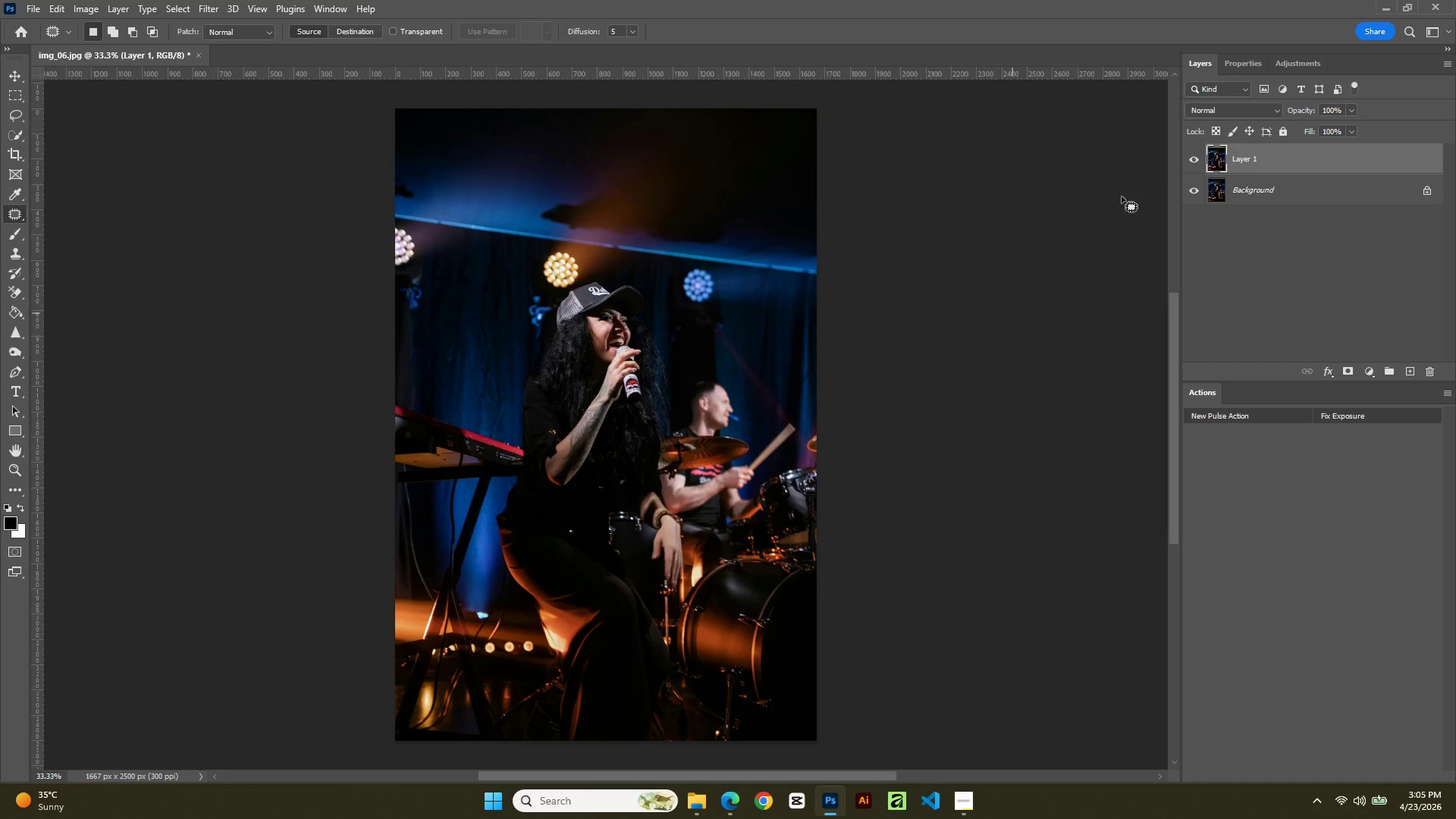 
left_click([1251, 159])
 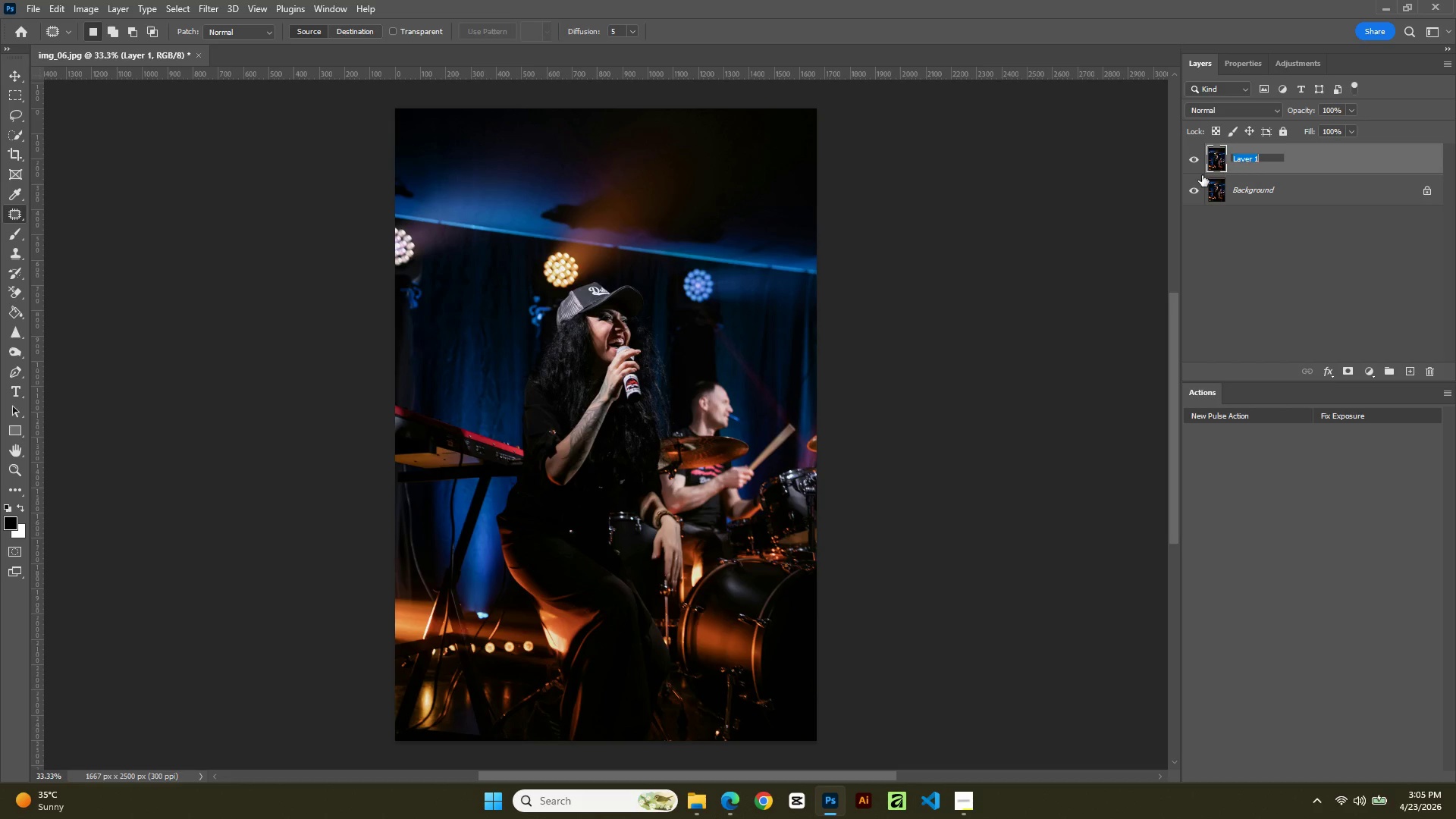 
type(Low Frequency)
 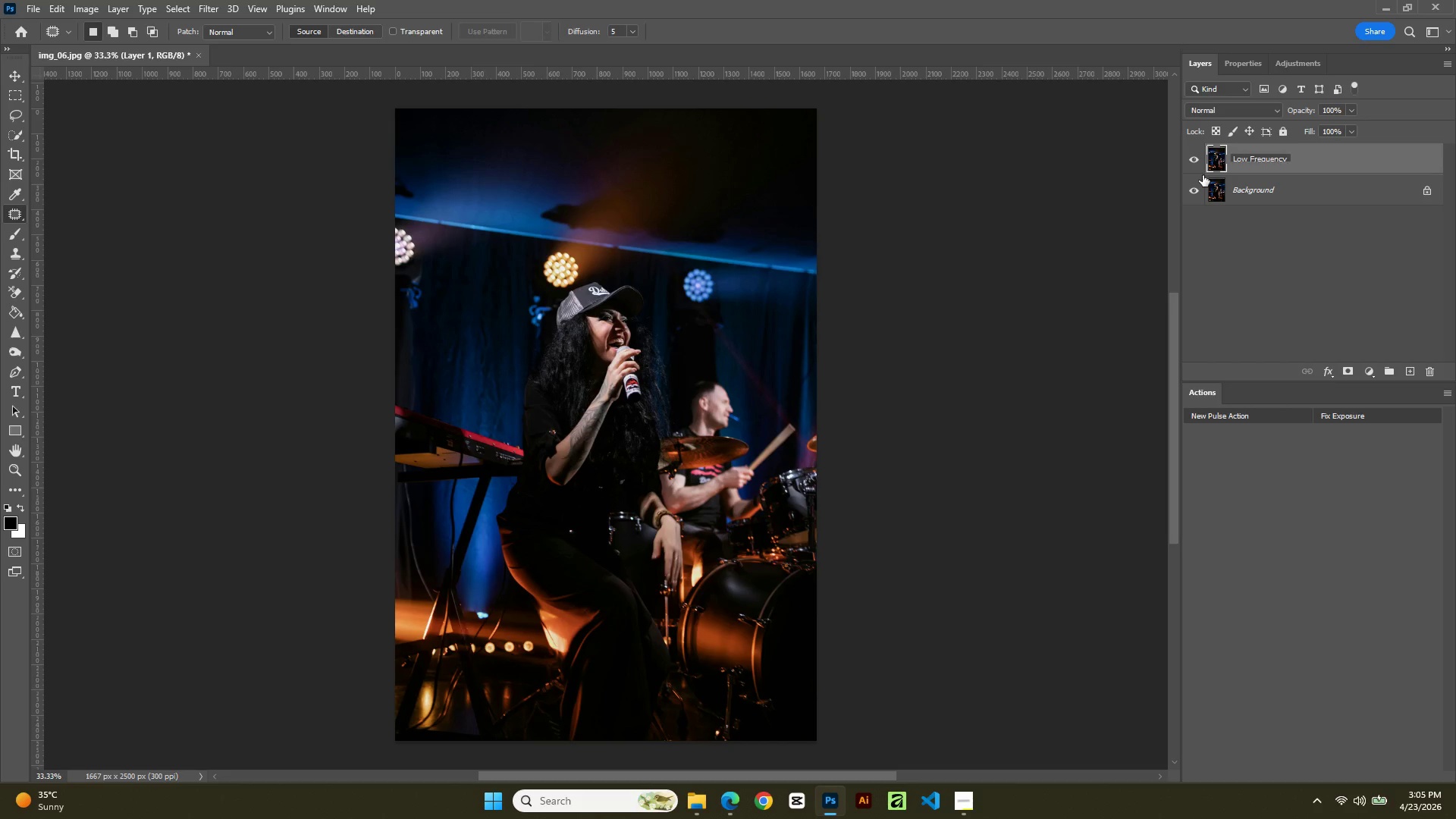 
left_click([1332, 199])
 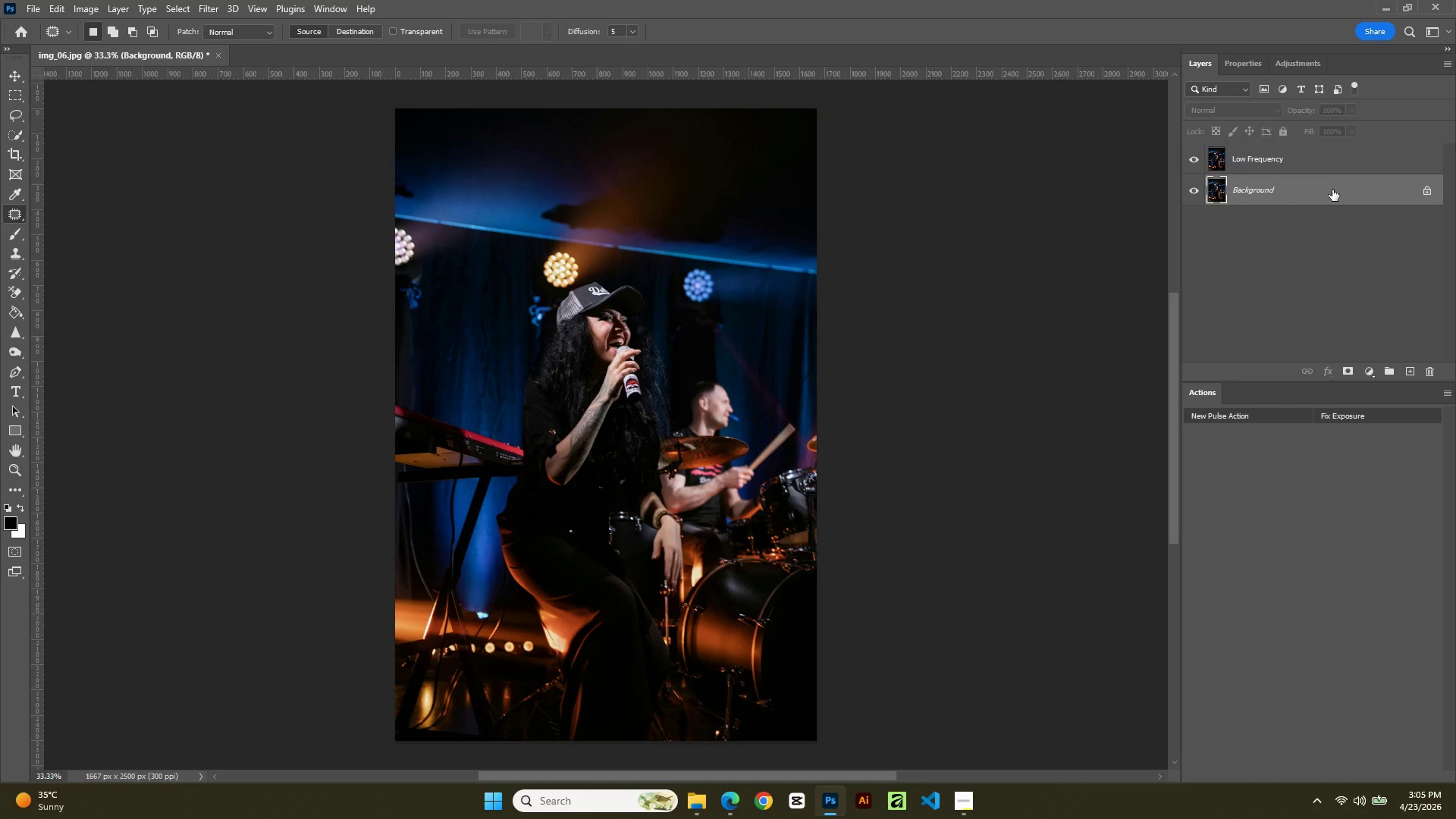 
wait(6.05)
 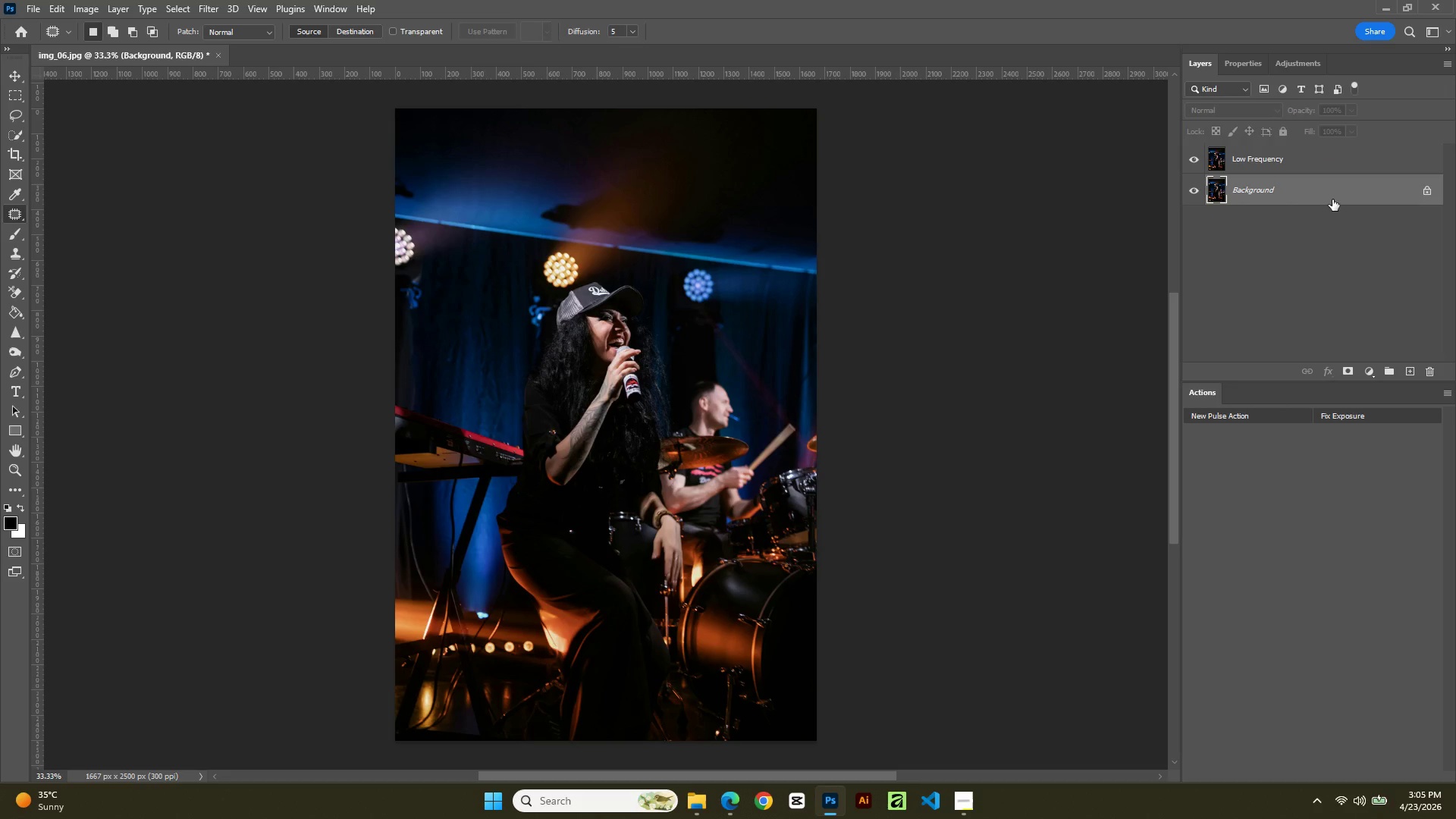 
key(Control+J)
 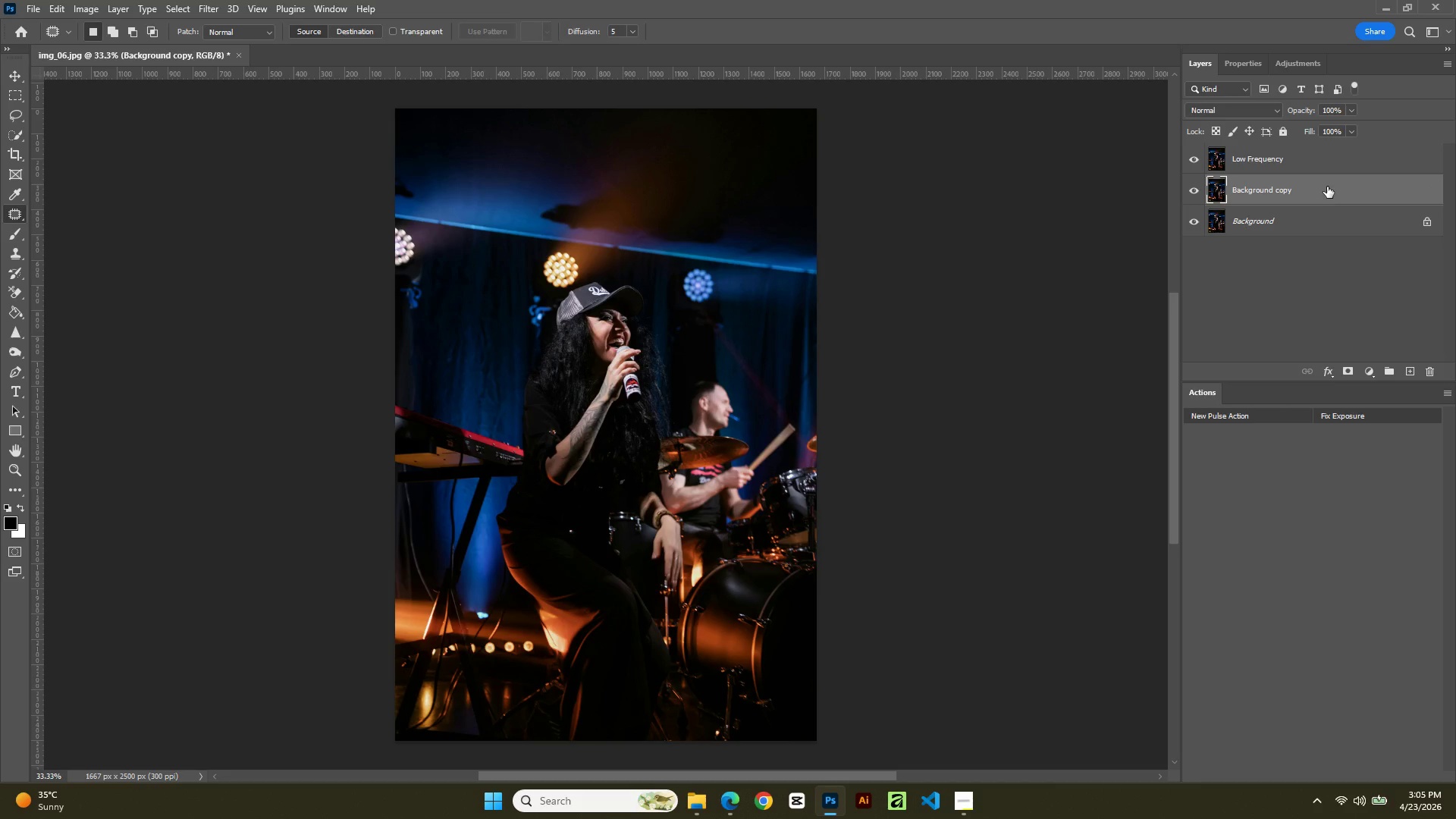 
left_click_drag(start_coordinate=[1327, 187], to_coordinate=[1330, 130])
 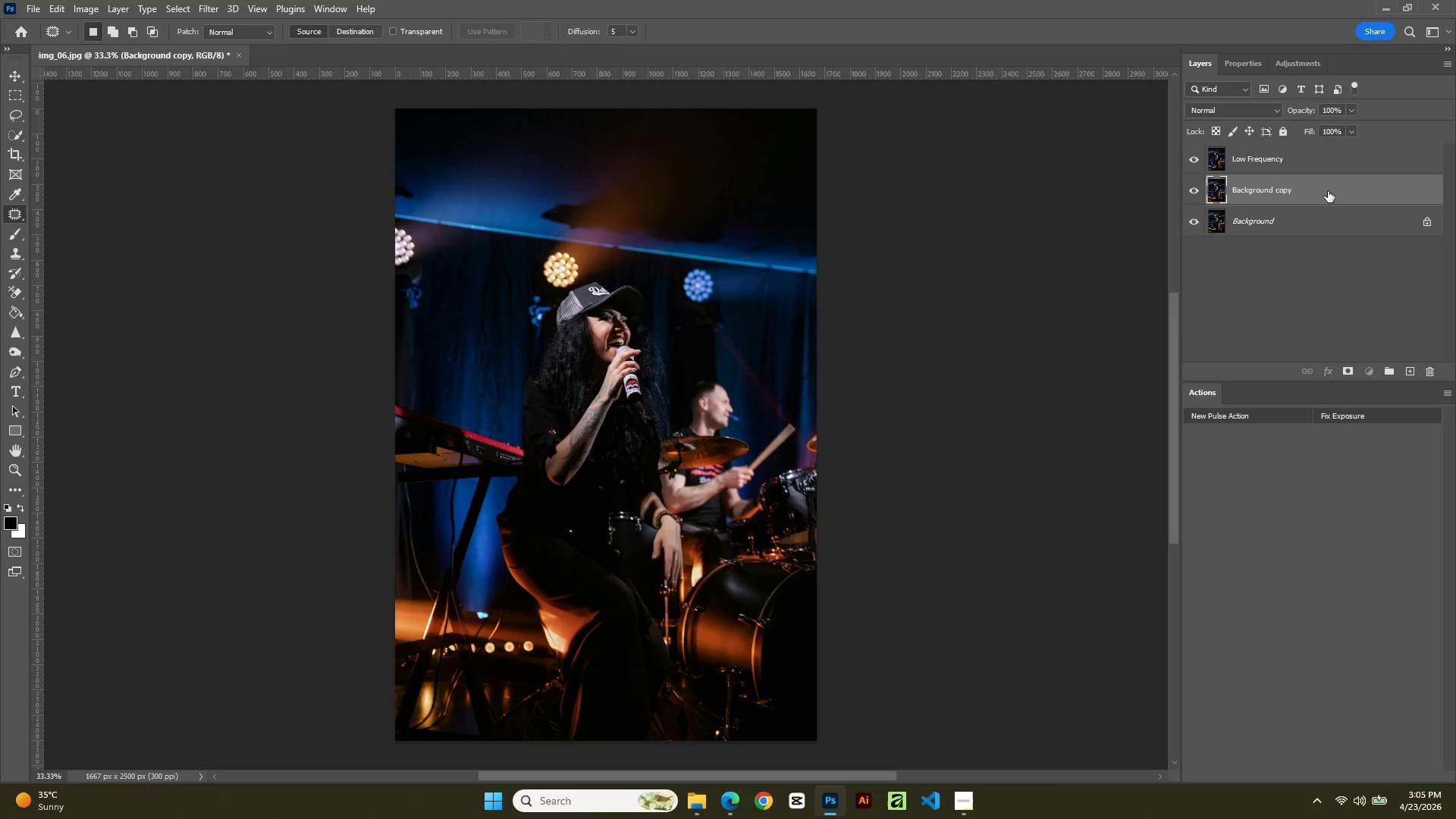 
left_click_drag(start_coordinate=[1328, 191], to_coordinate=[1348, 140])
 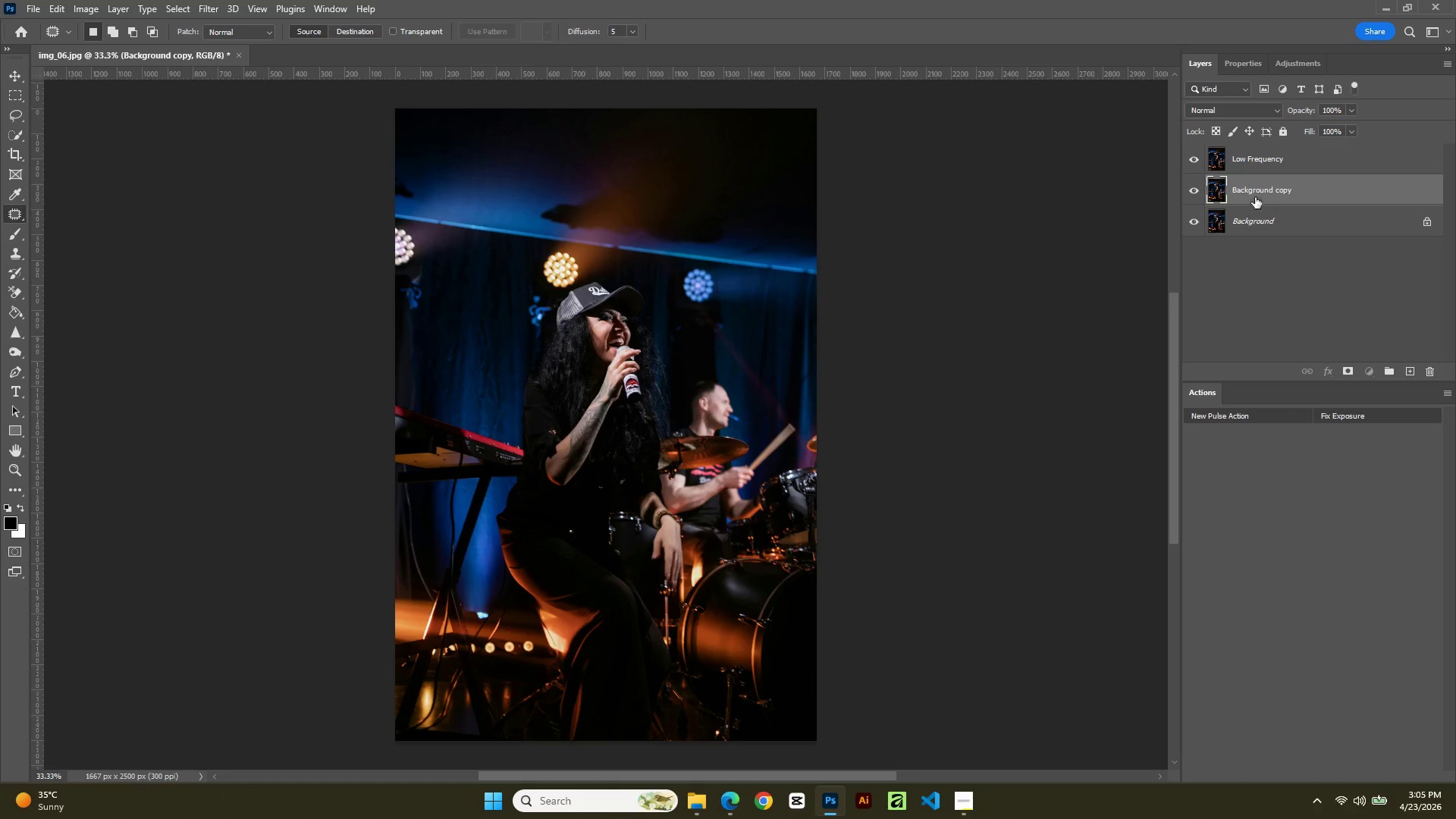 
left_click_drag(start_coordinate=[1241, 193], to_coordinate=[1245, 164])
 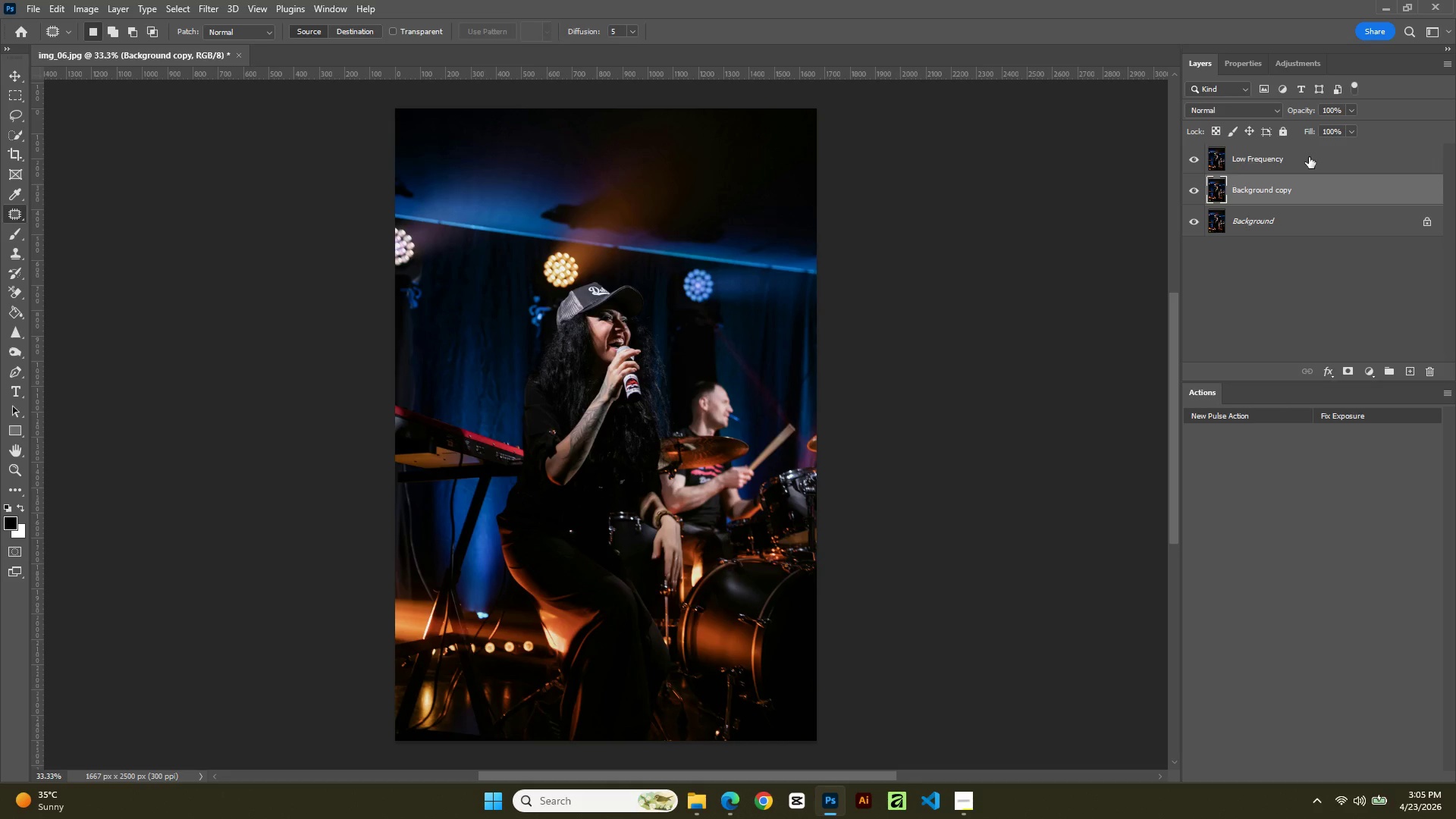 
left_click_drag(start_coordinate=[1309, 157], to_coordinate=[1326, 206])
 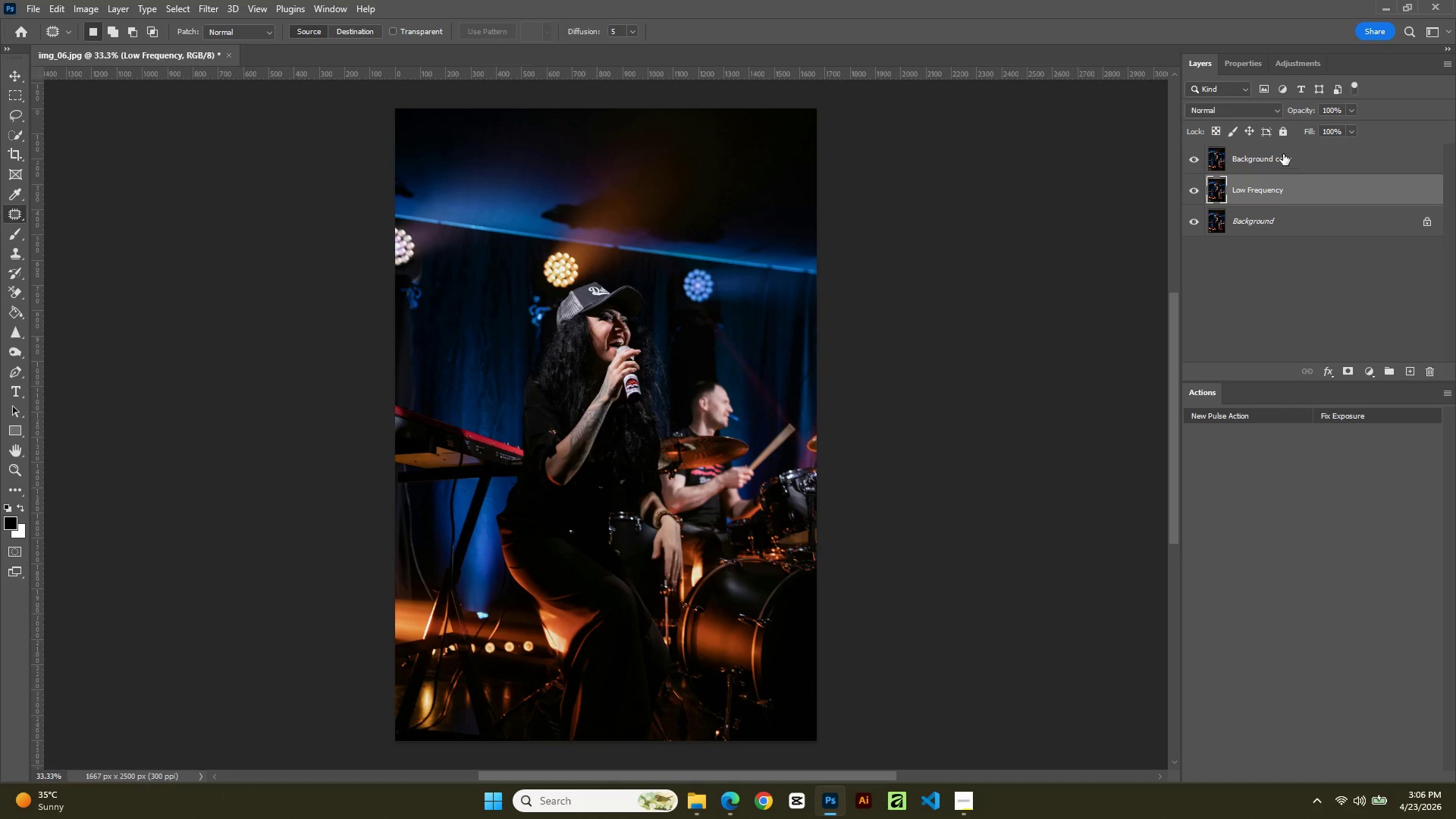 
double_click([1283, 154])
 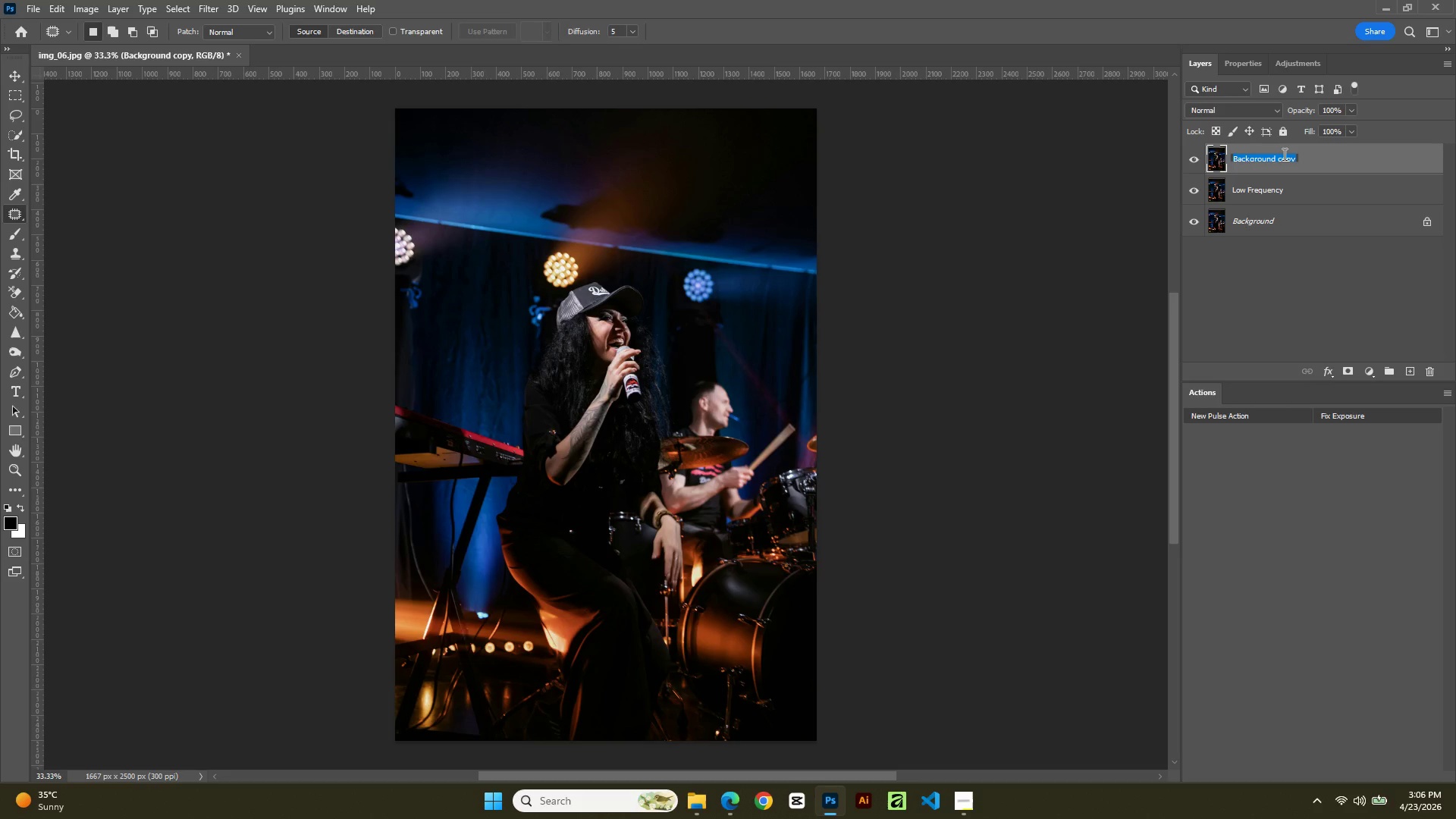 
type(High Frequency)
 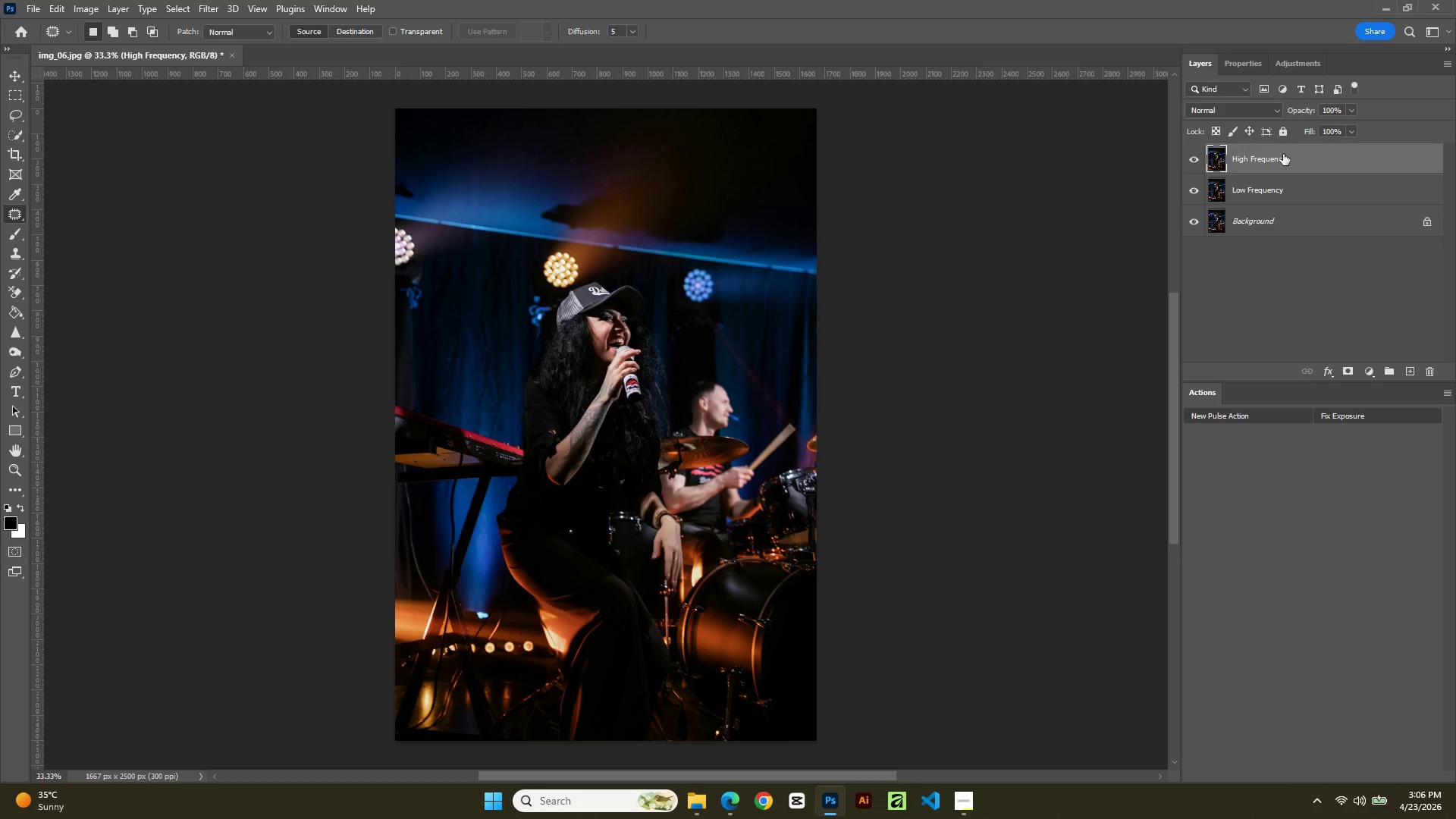 
 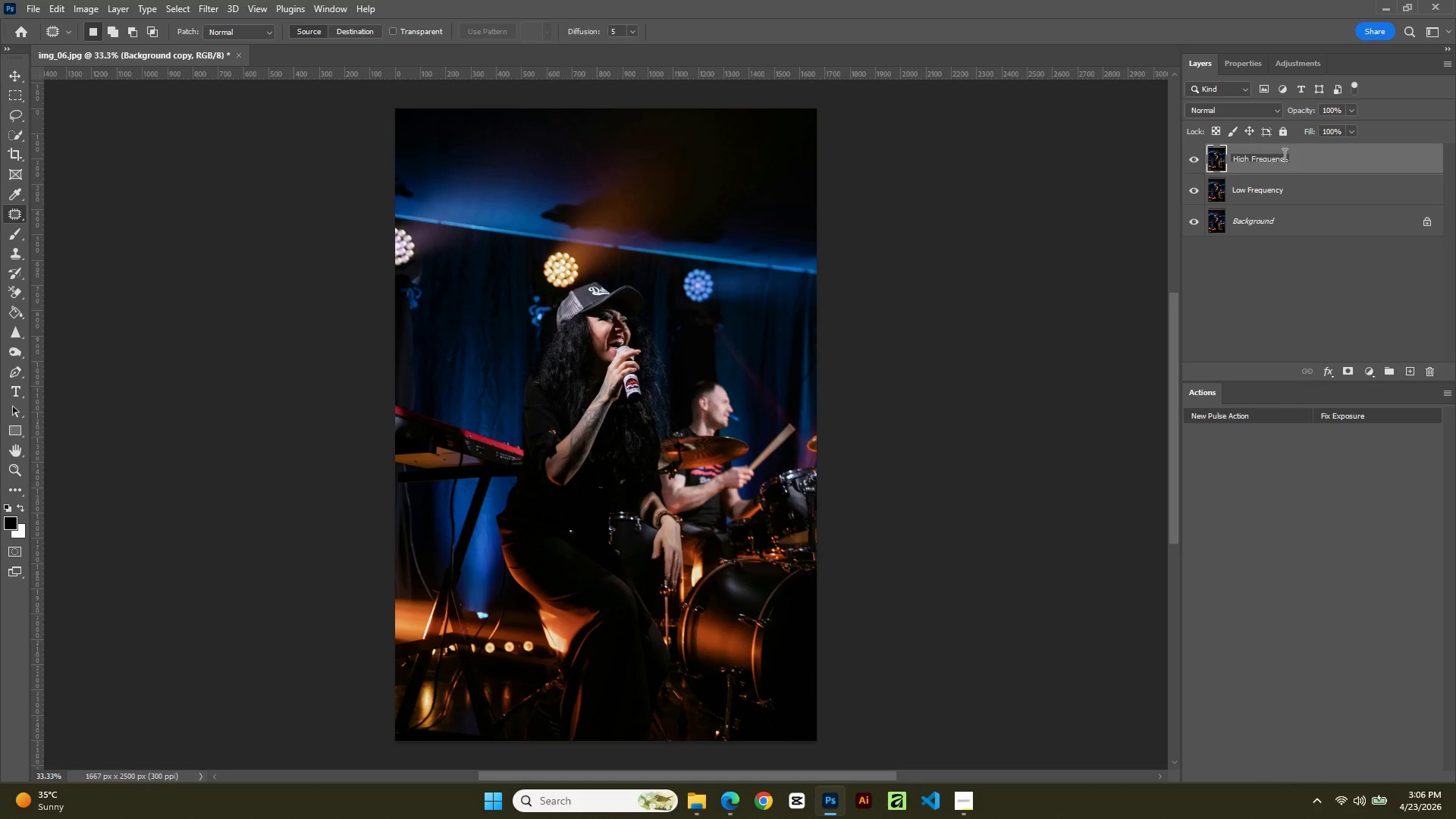 
key(Enter)
 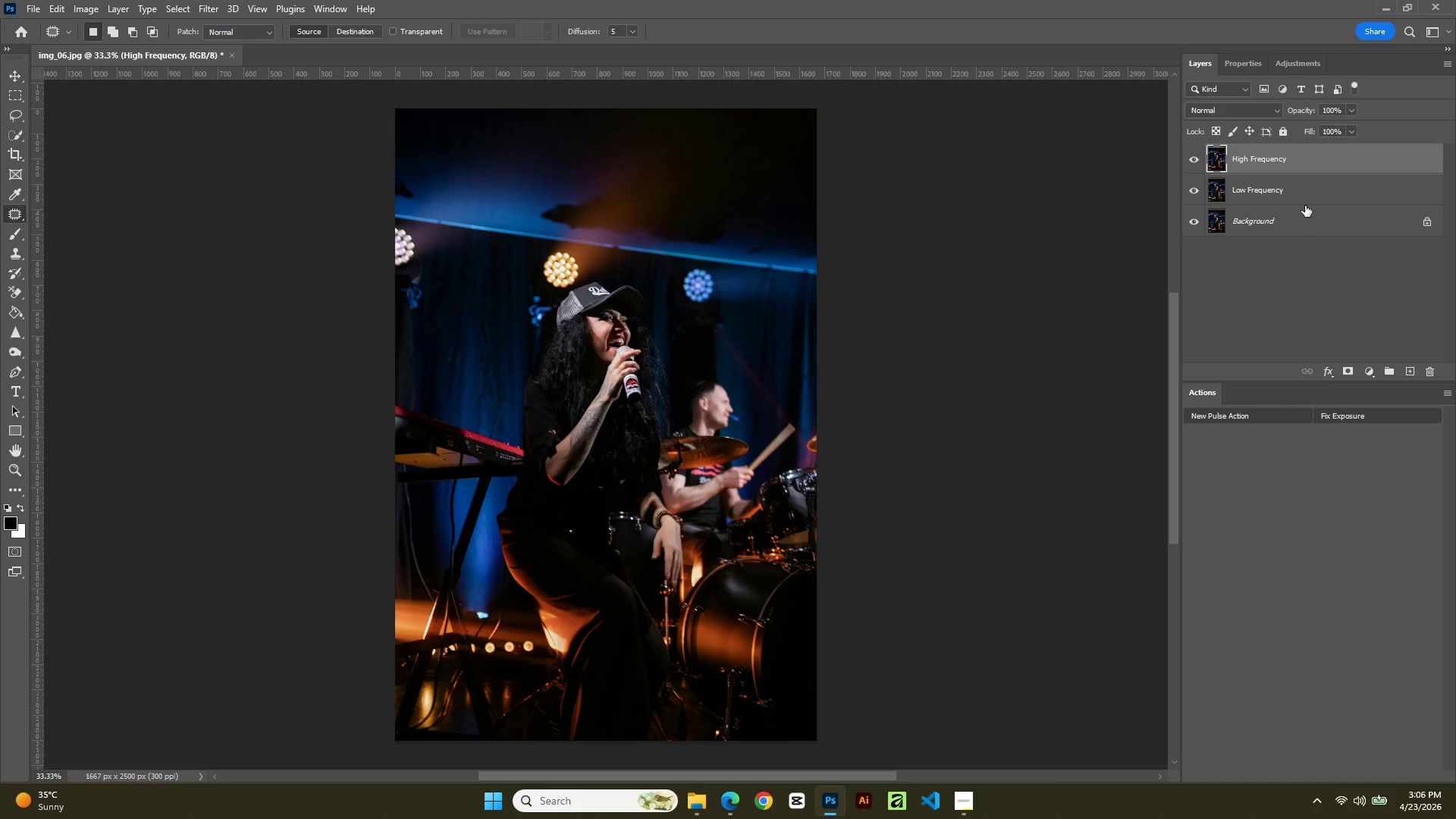 
left_click([1303, 199])
 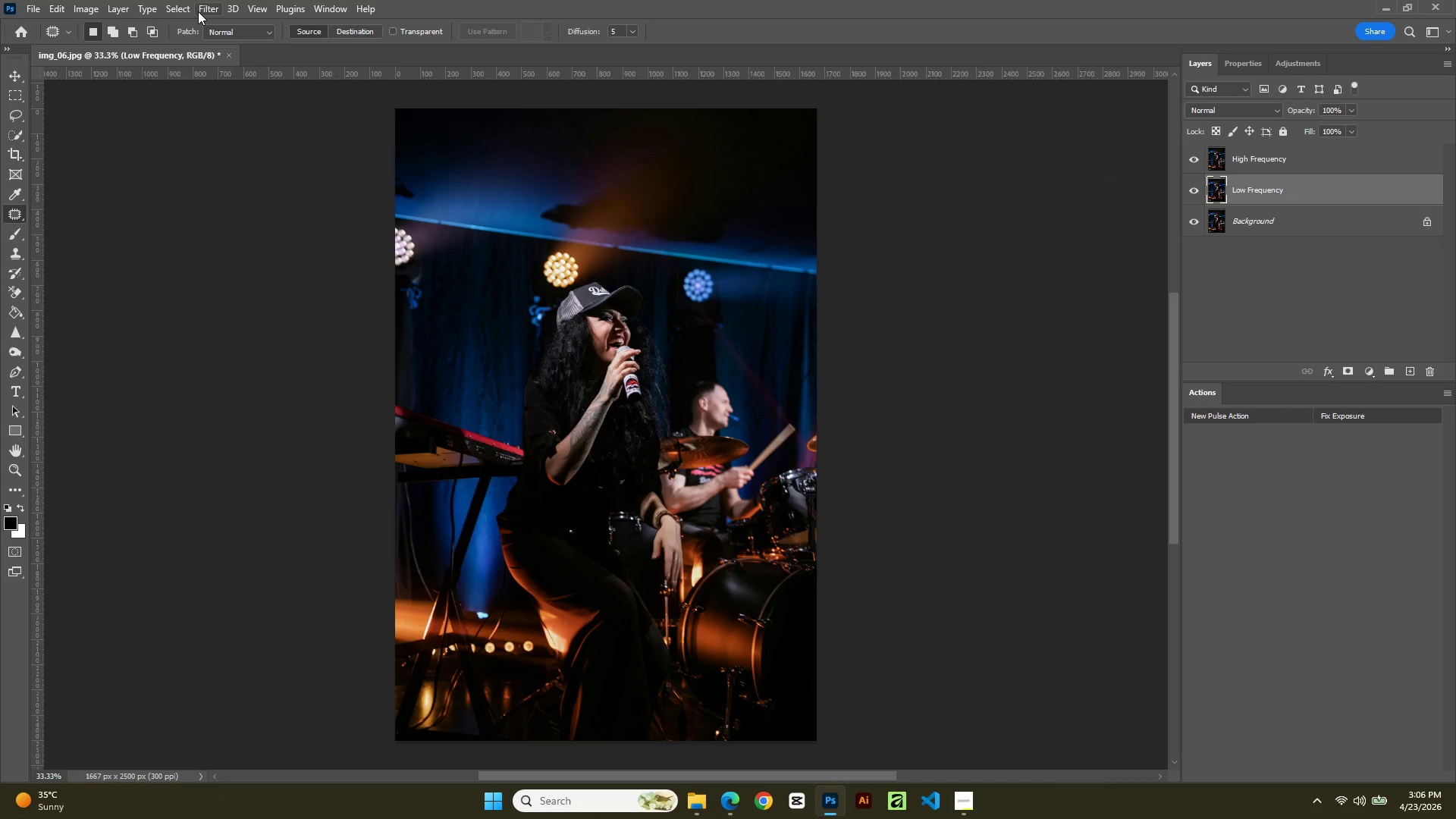 
wait(14.55)
 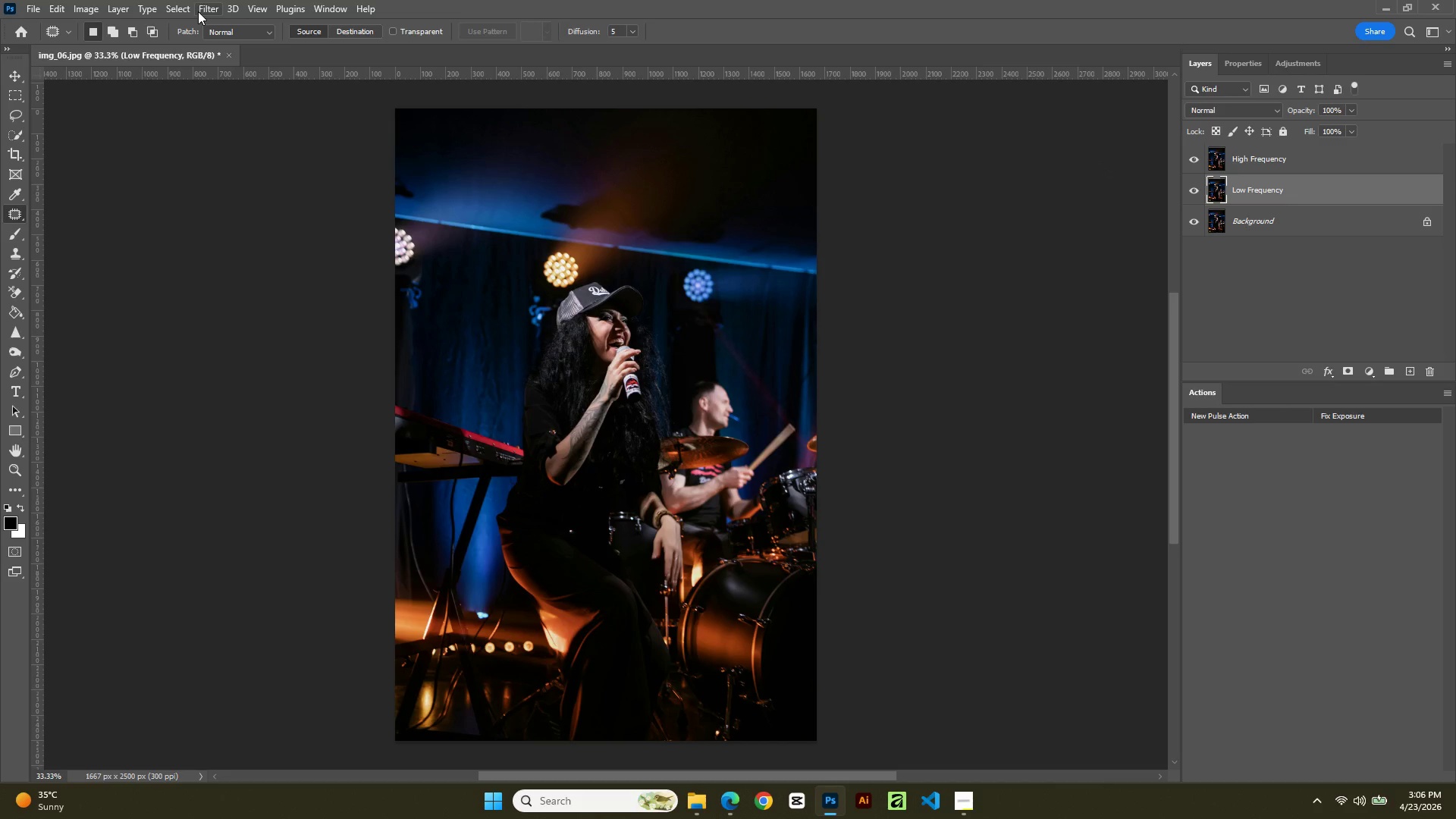 
key(Control+J)
 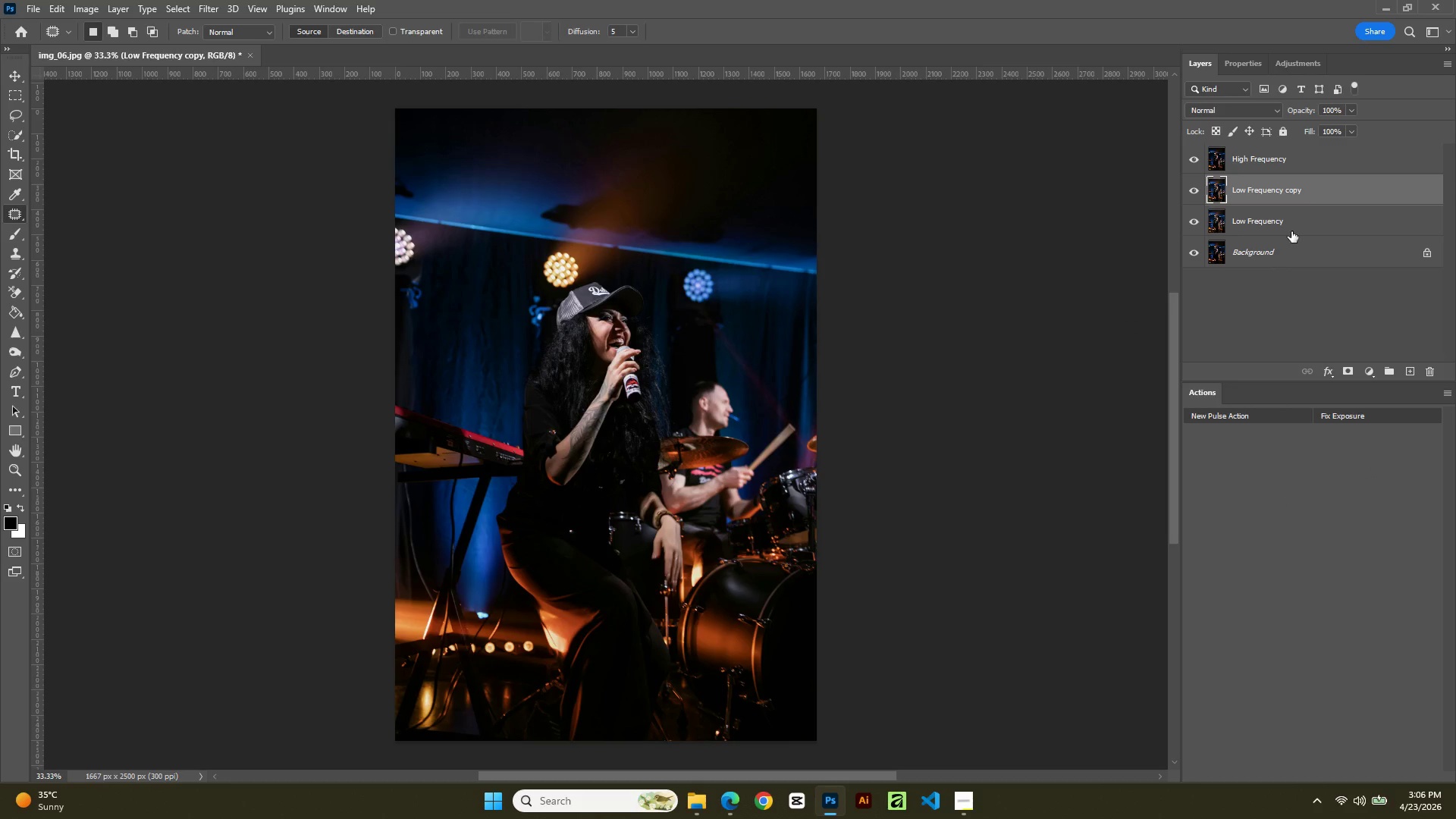 
left_click_drag(start_coordinate=[1312, 190], to_coordinate=[1320, 224])
 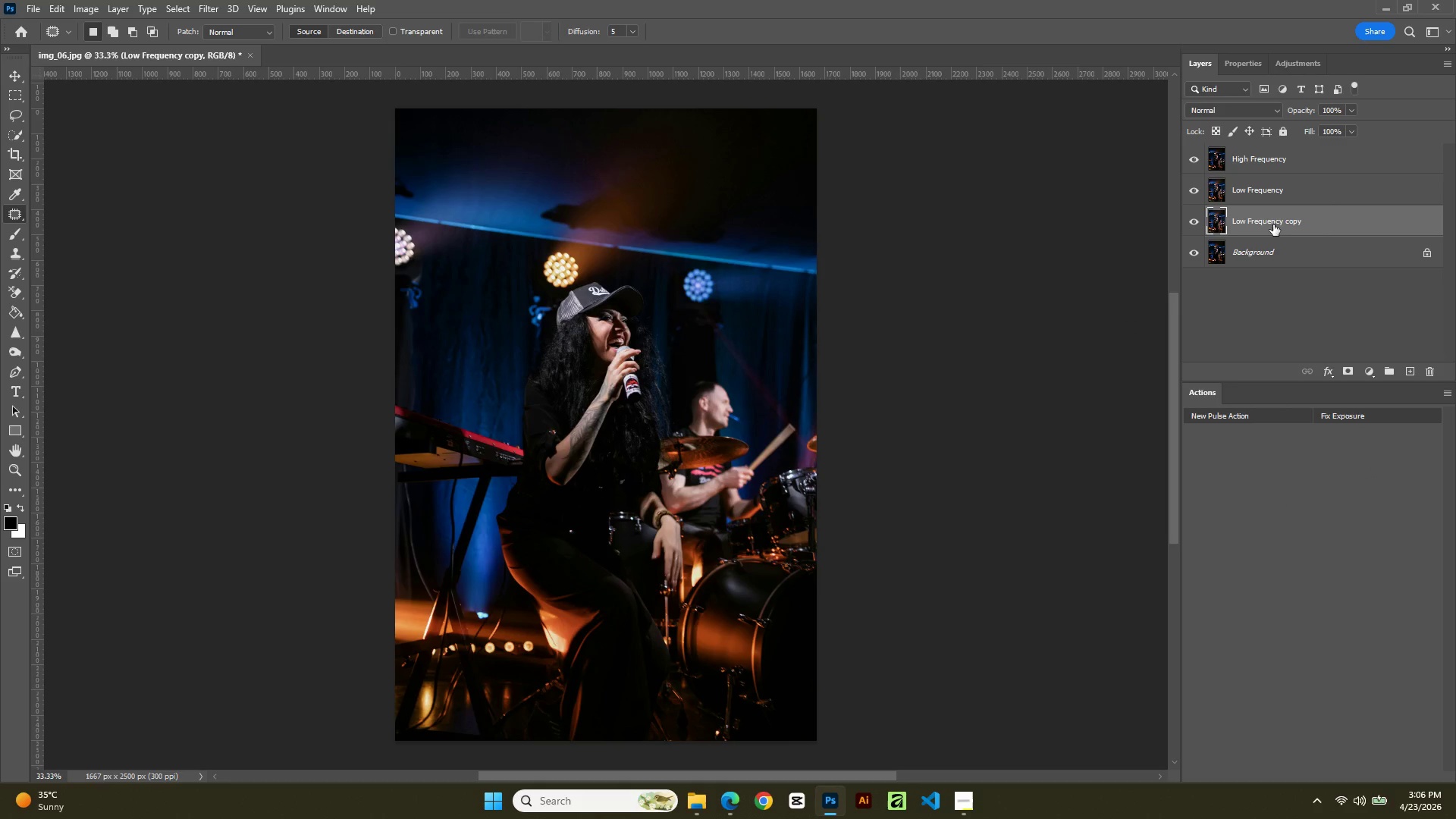 
left_click([1272, 221])
 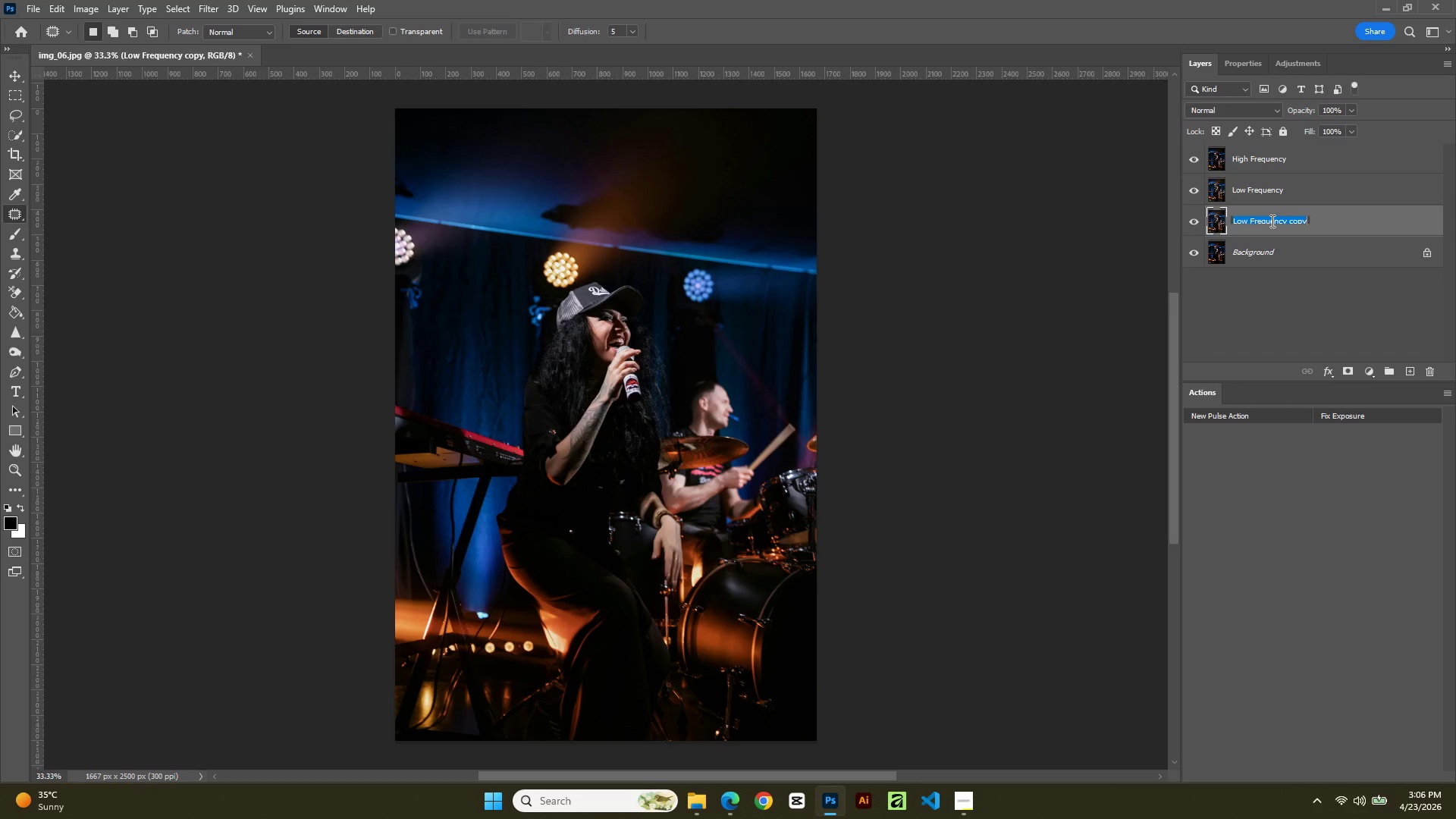 
wait(23.58)
 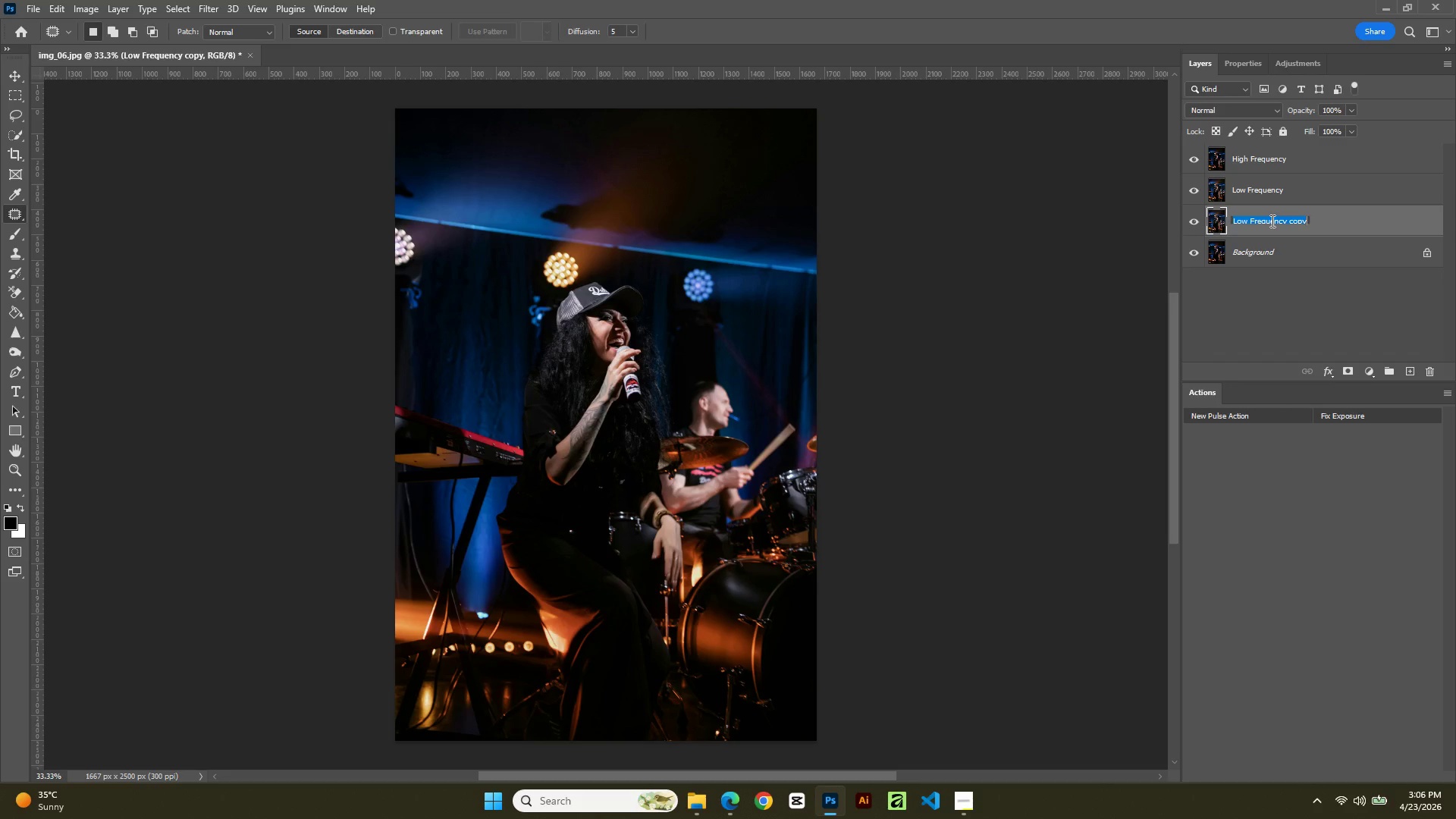 
type(Fix Exposure])
key(Backspace)
 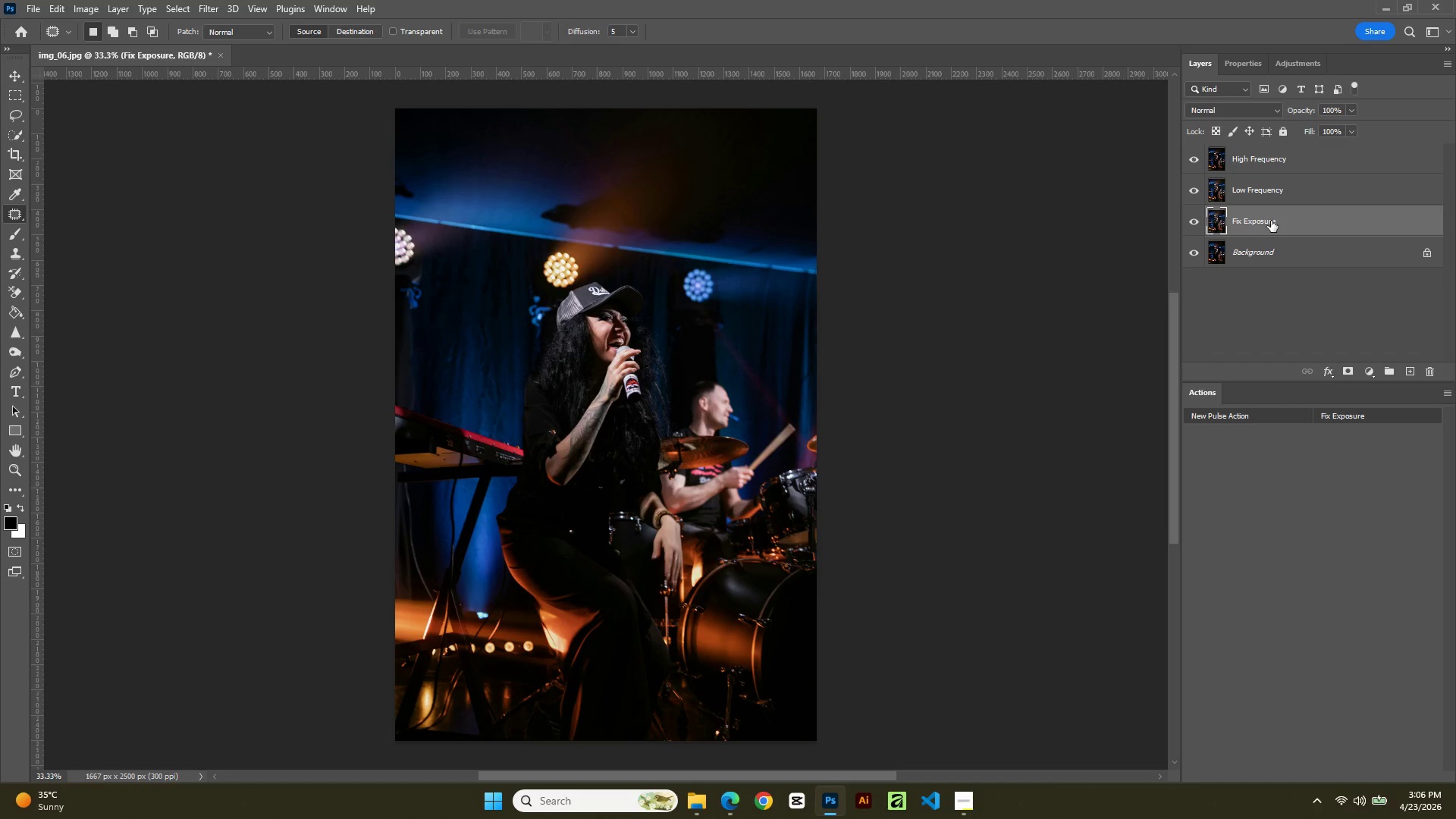 
 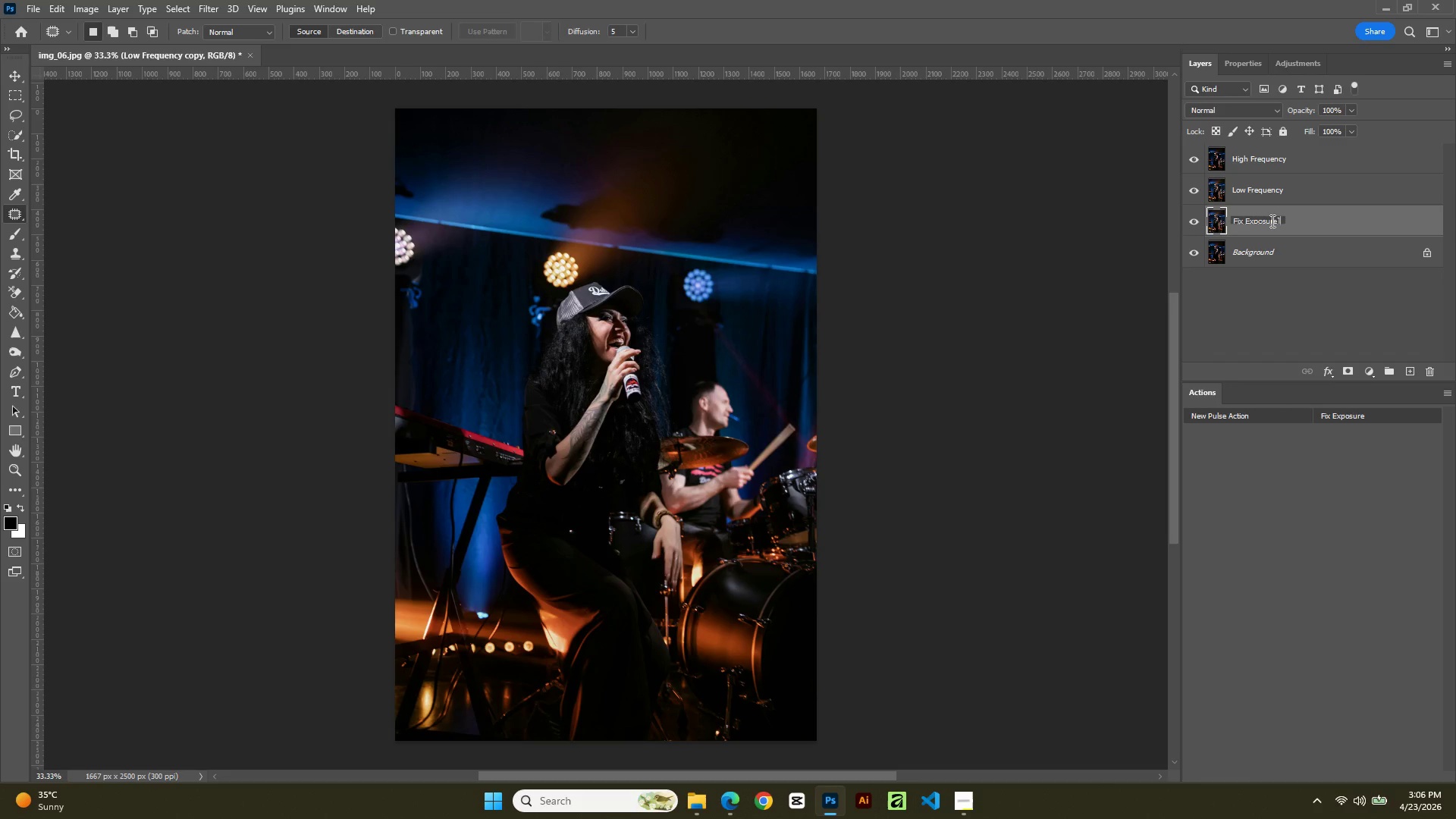 
key(Enter)
 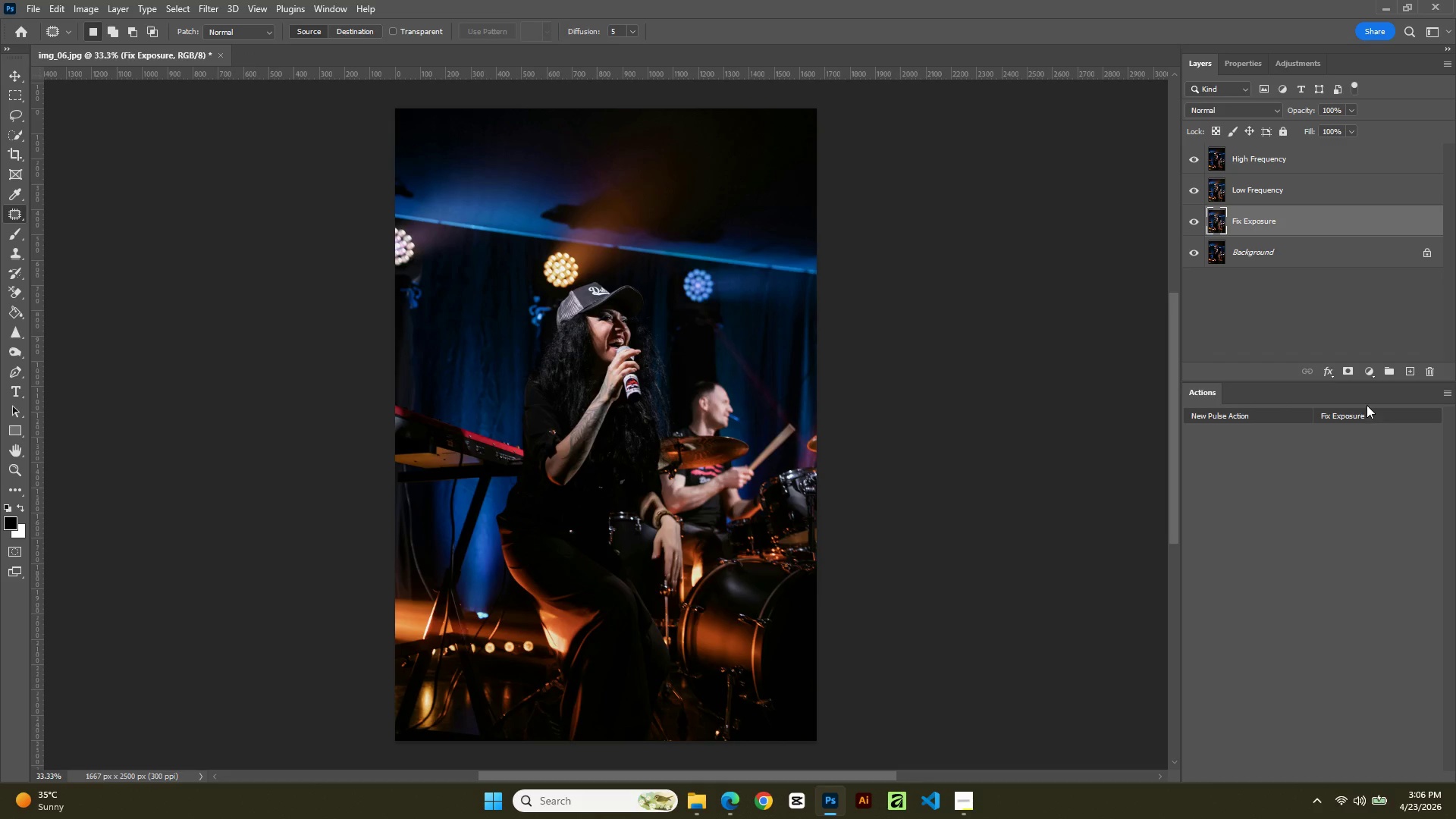 
left_click([1368, 416])
 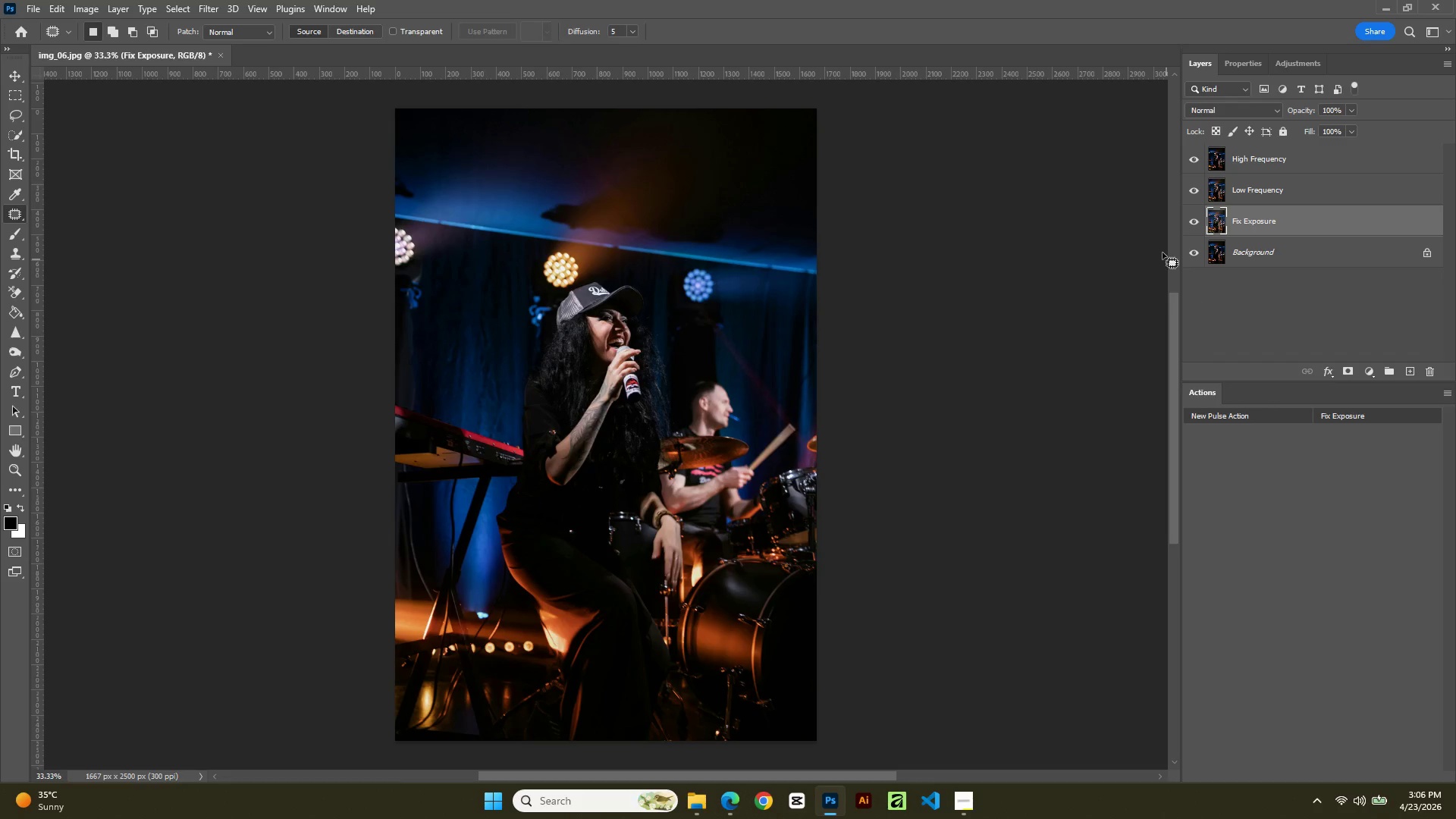 
left_click([1188, 223])
 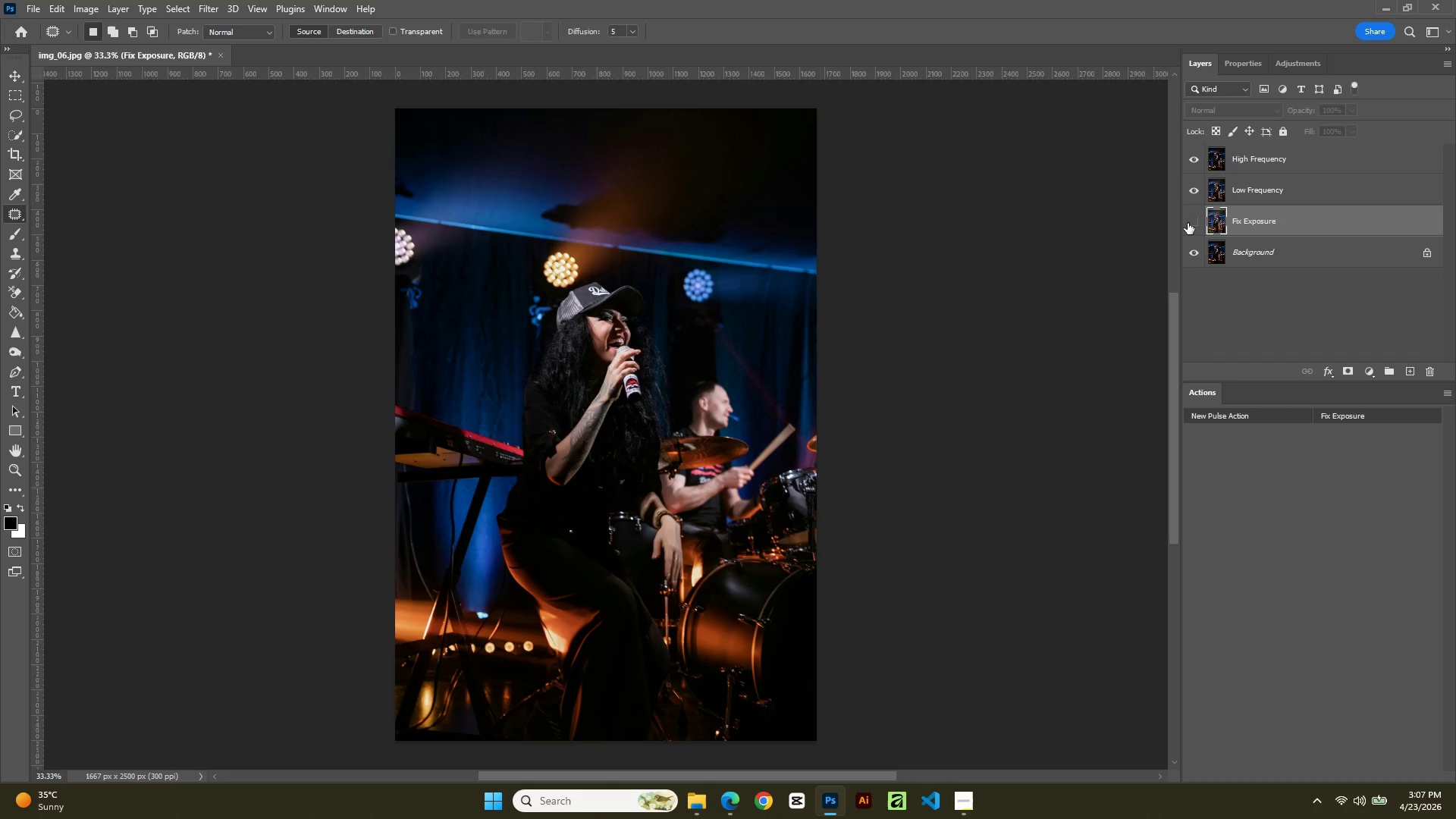 
left_click([1188, 223])
 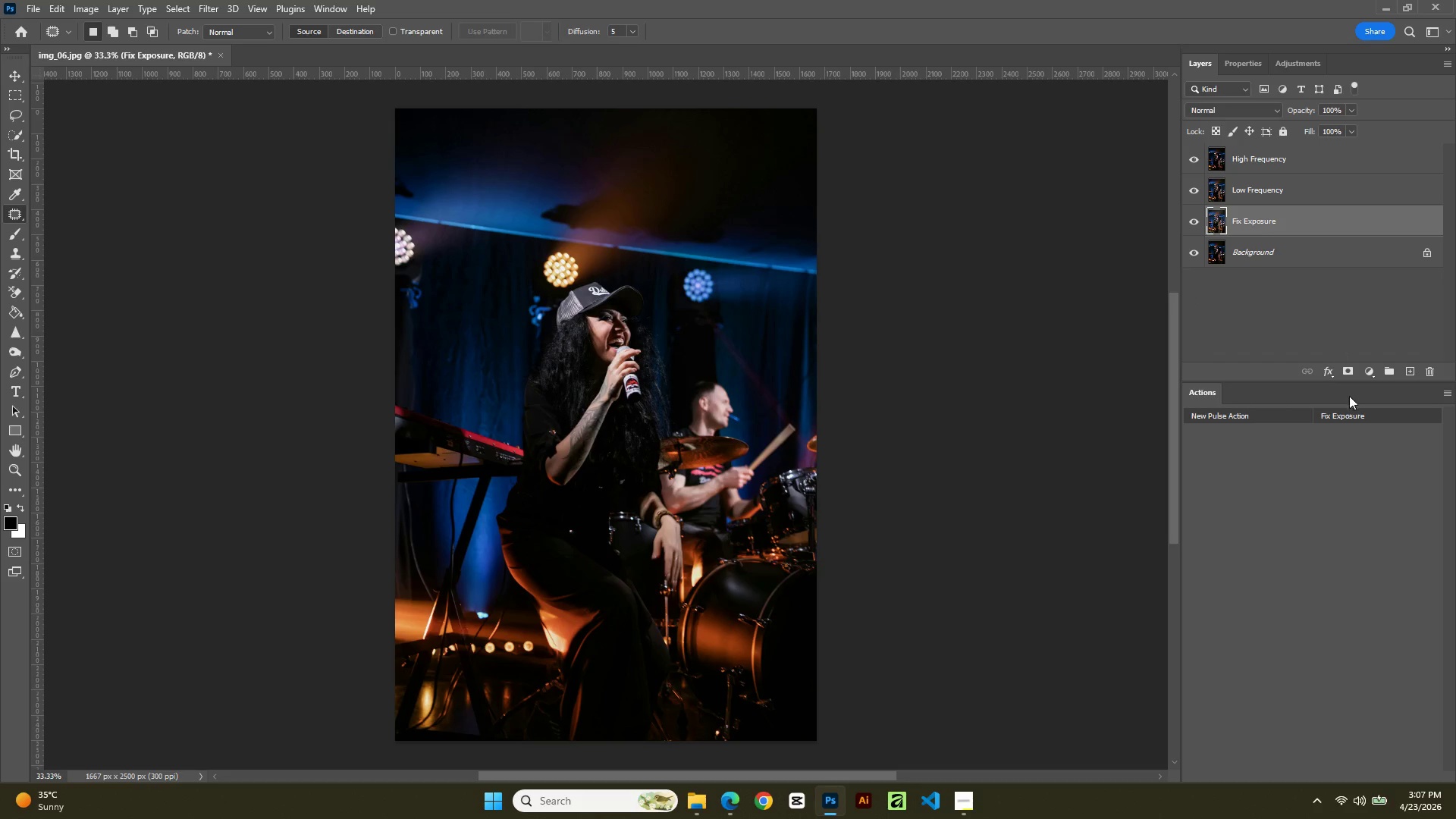 
left_click([1351, 419])
 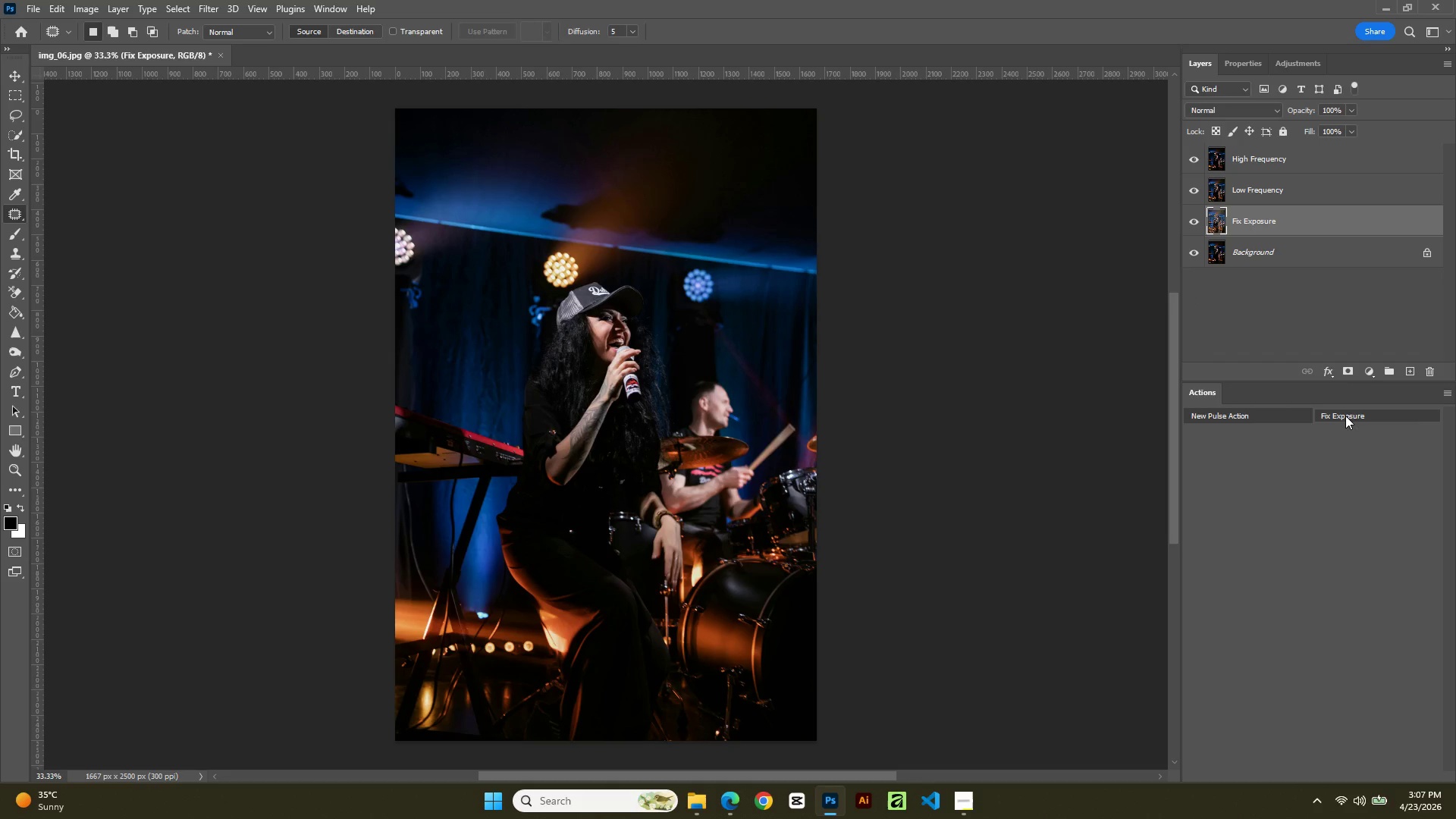 
left_click([1345, 416])
 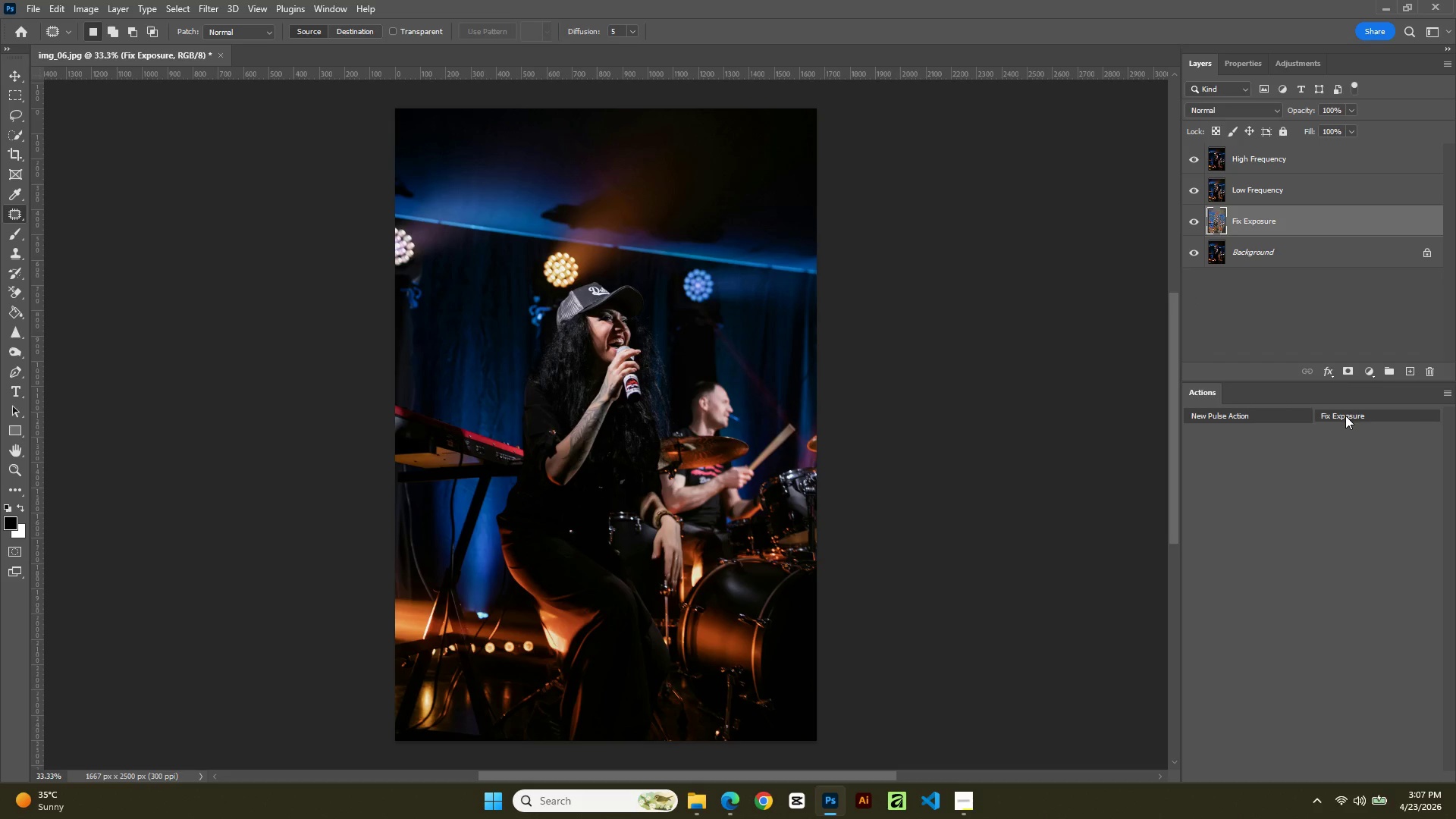 
double_click([1345, 416])
 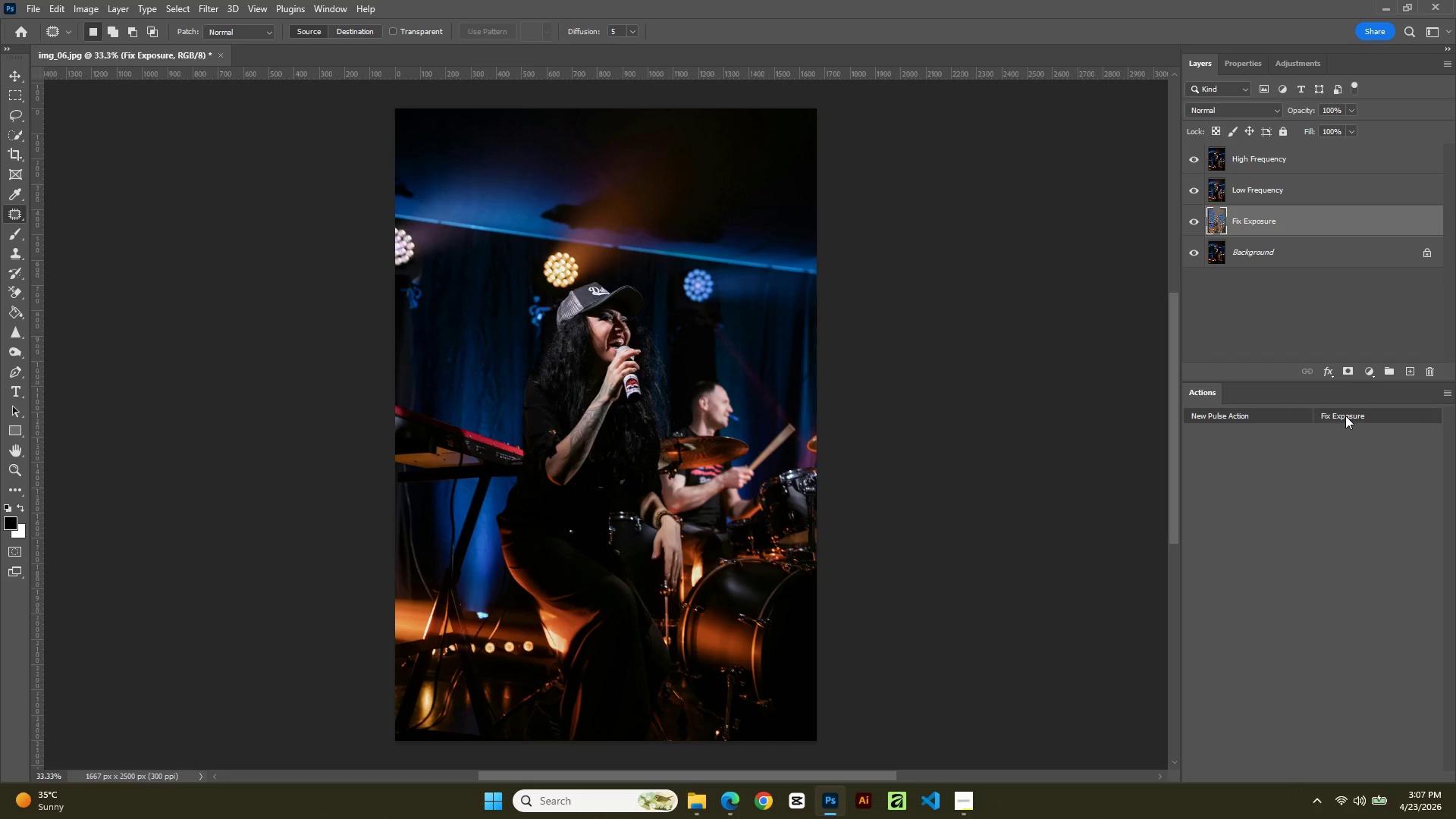 
triple_click([1345, 416])
 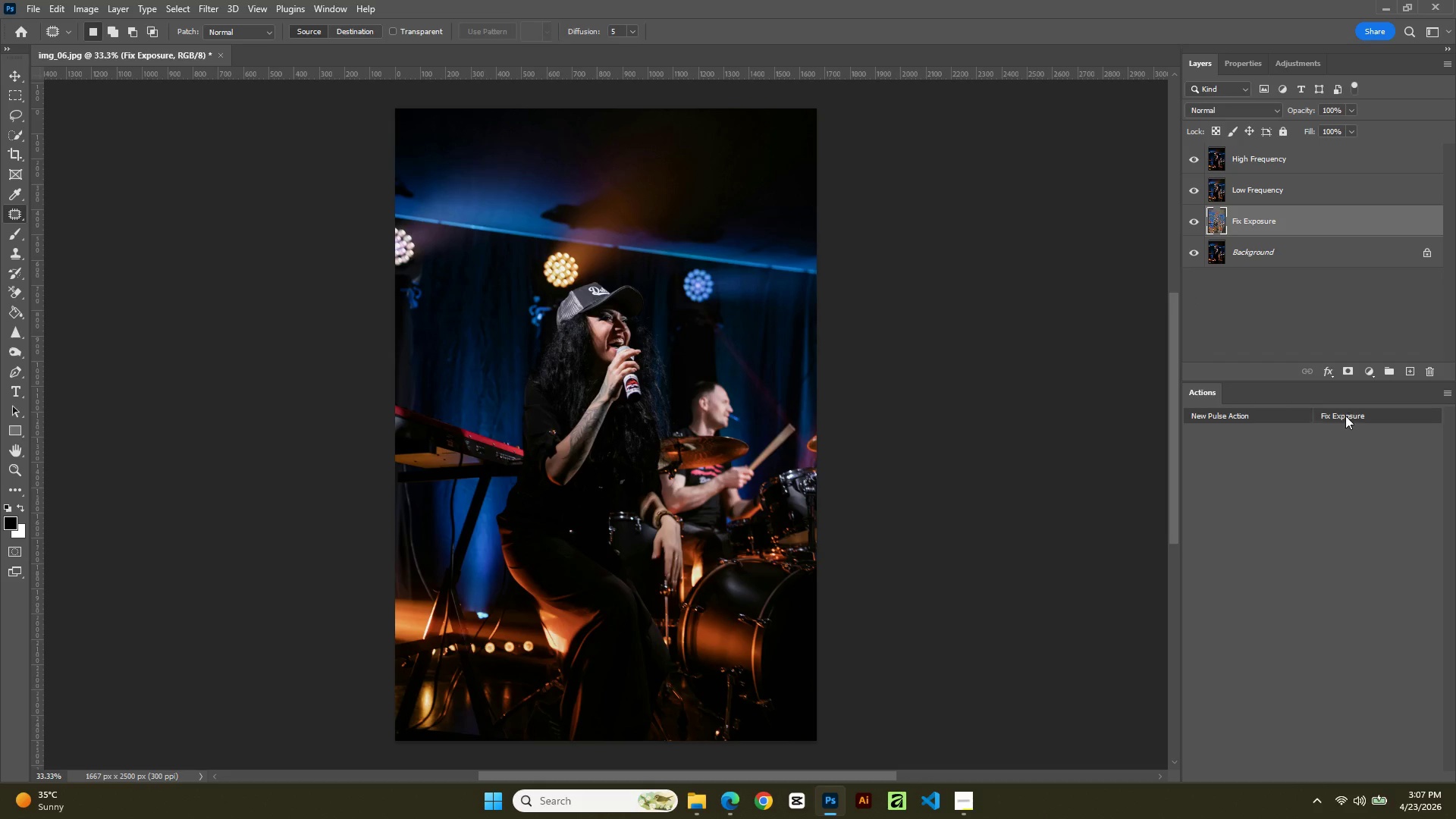 
triple_click([1345, 416])
 